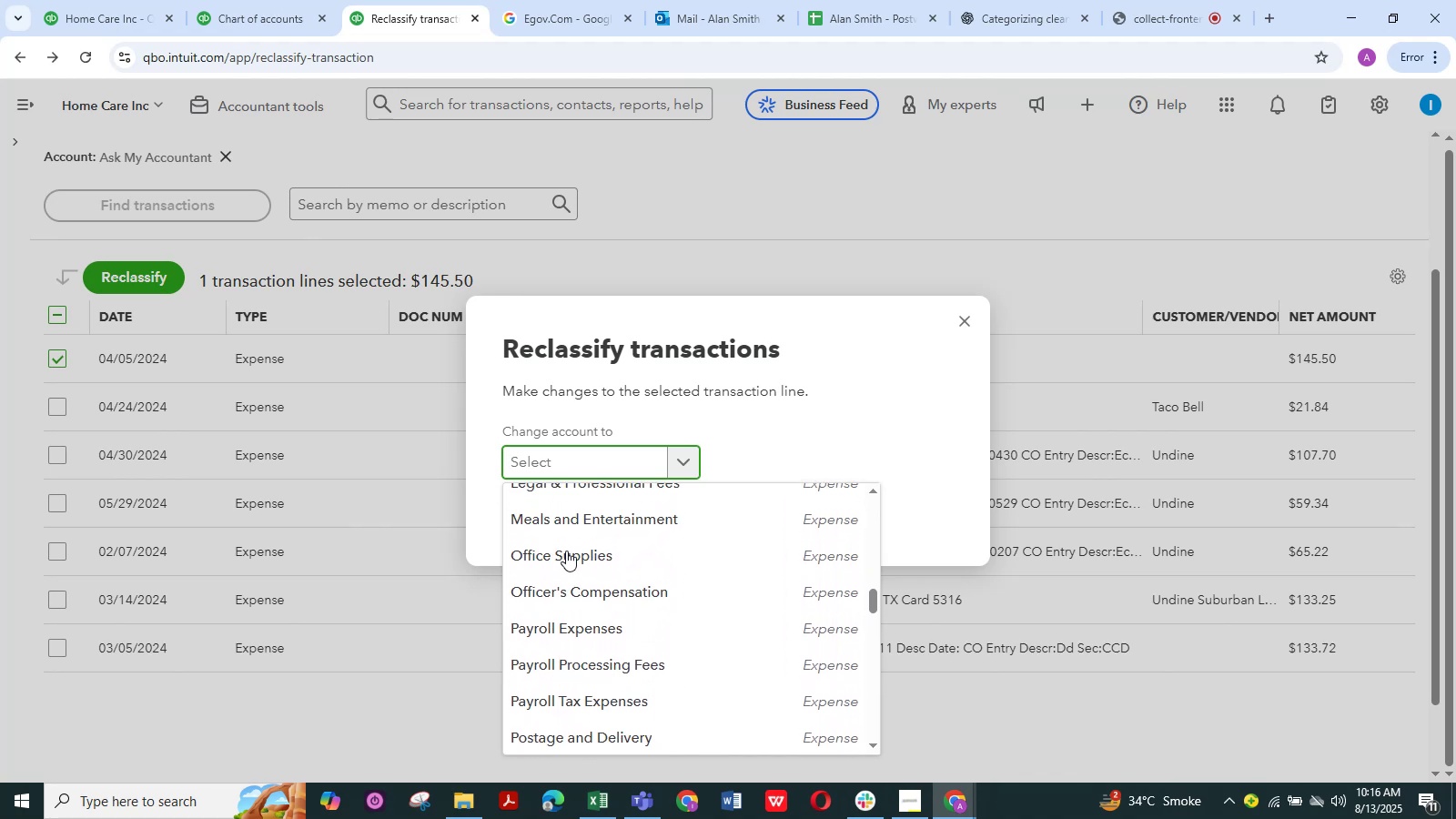 
left_click([566, 551])
 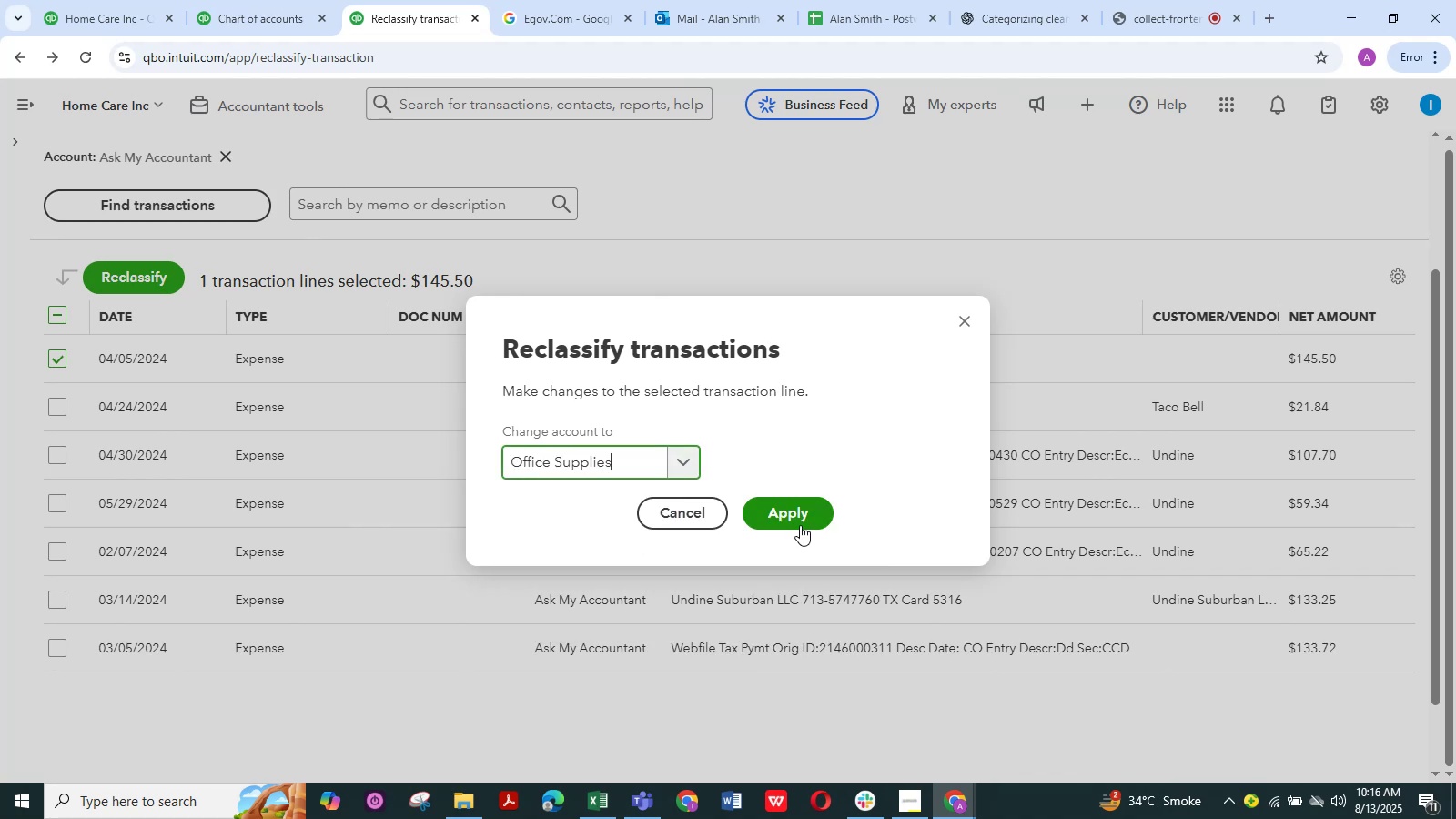 
left_click([800, 522])
 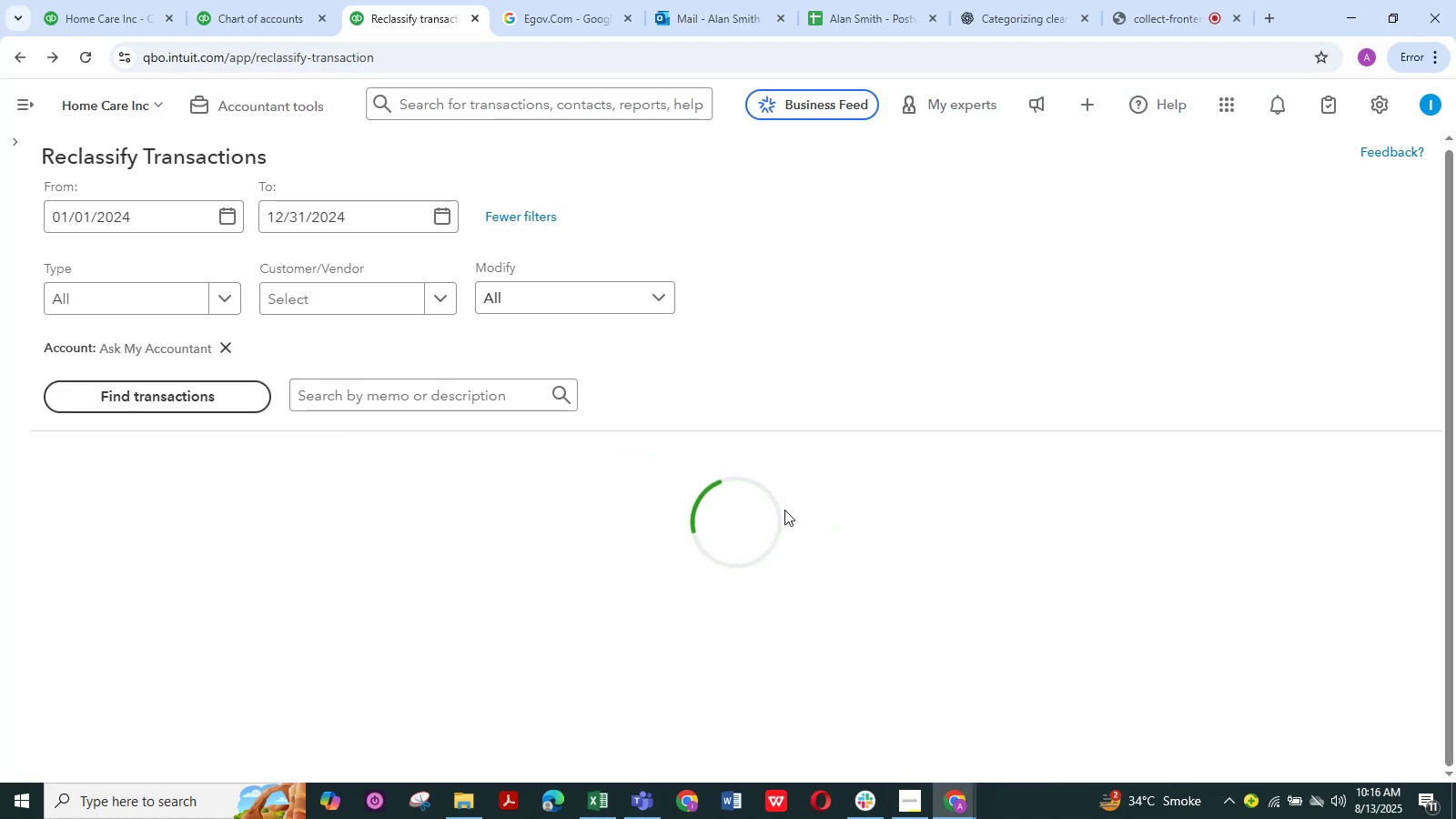 
scroll: coordinate [753, 430], scroll_direction: down, amount: 1.0
 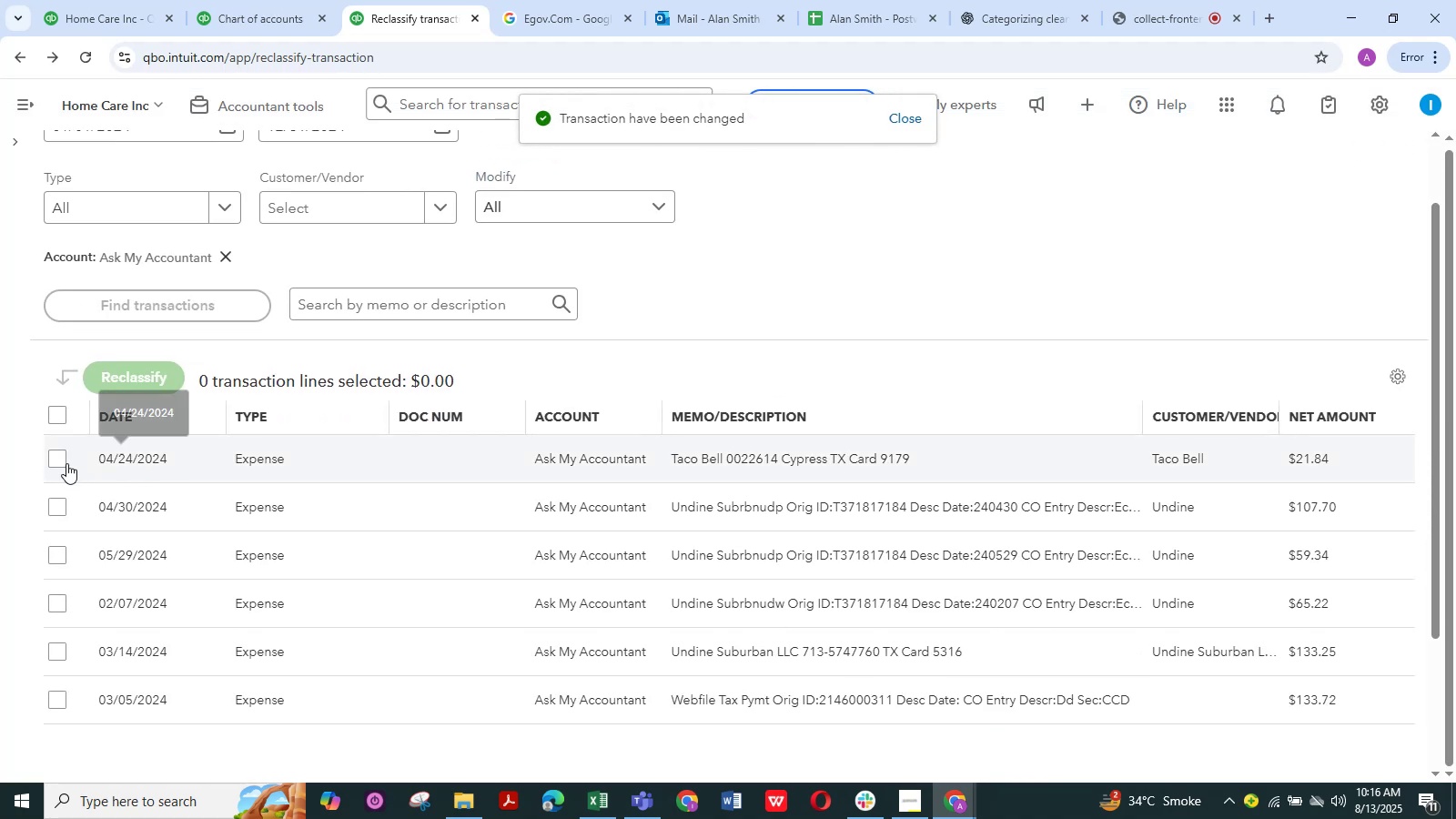 
left_click([66, 460])
 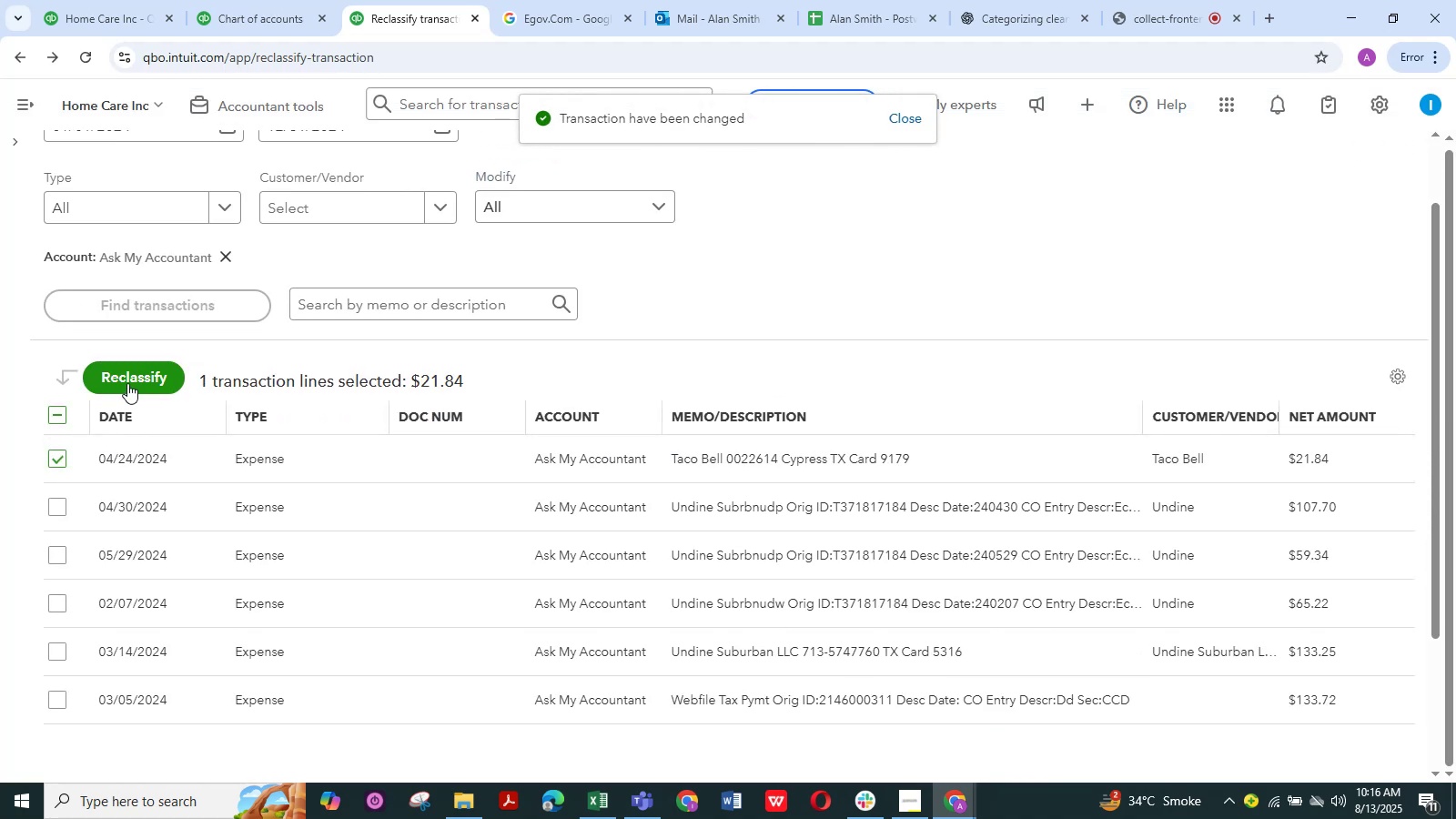 
left_click([127, 381])
 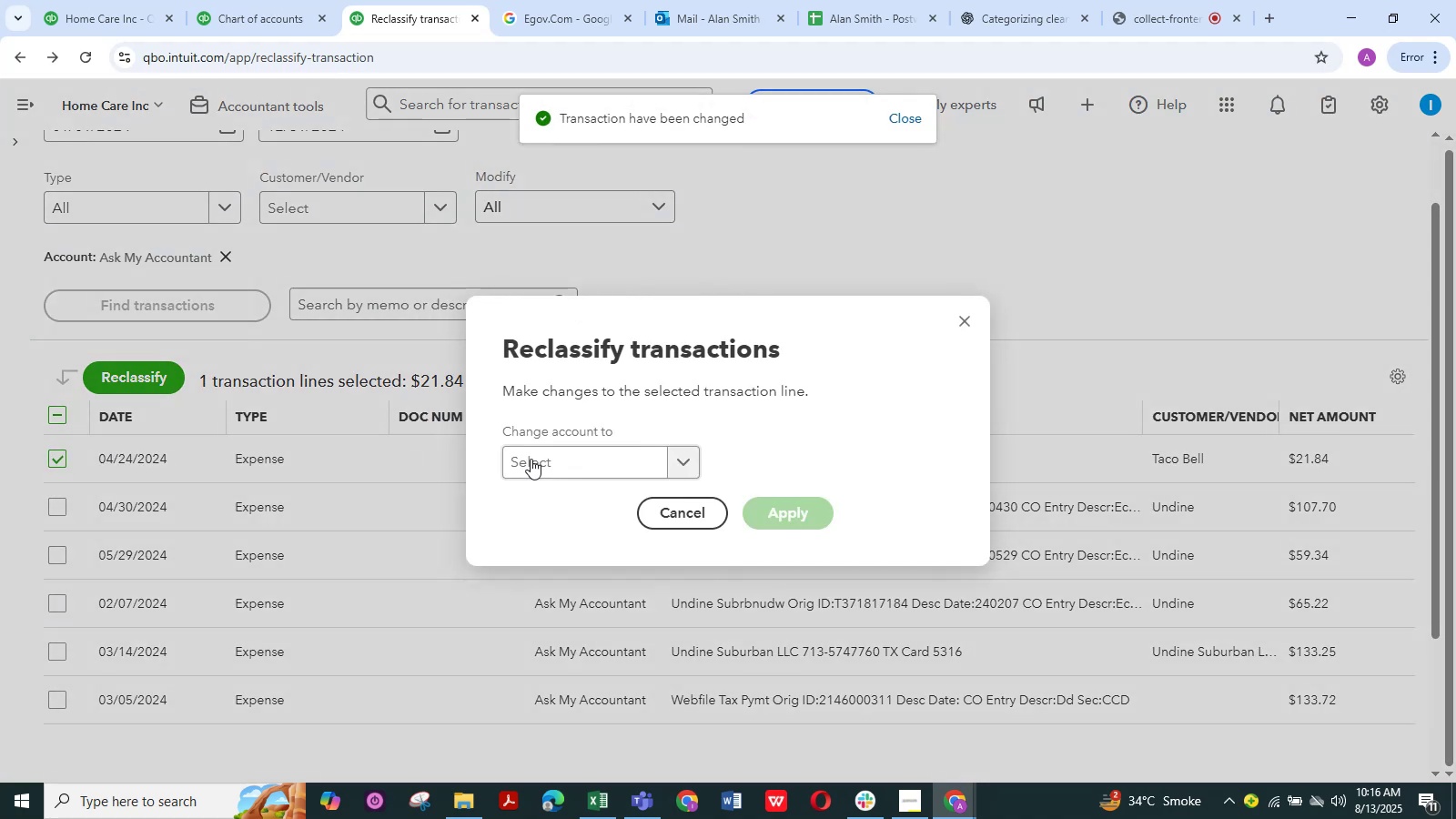 
left_click([558, 461])
 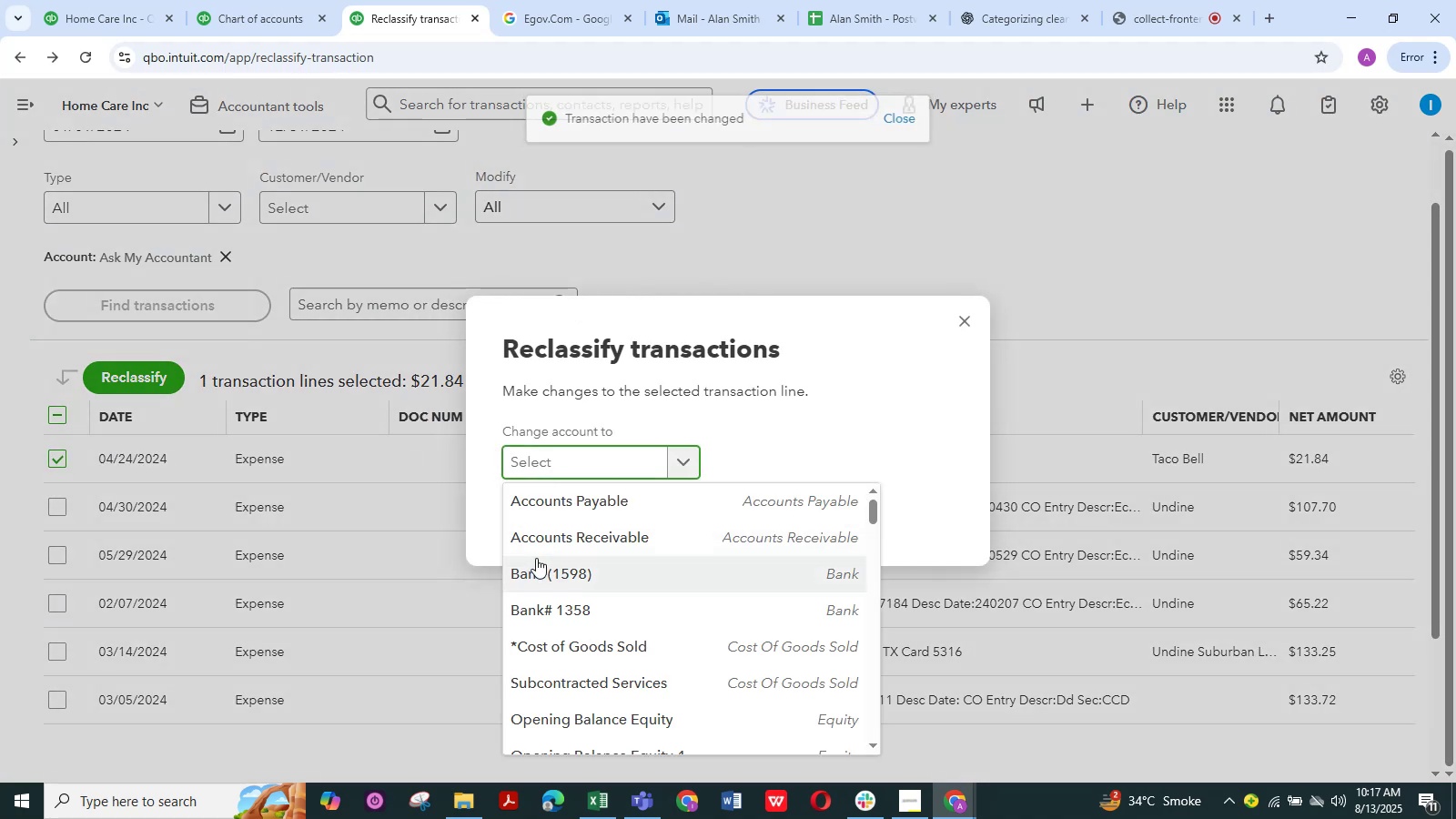 
scroll: coordinate [537, 558], scroll_direction: down, amount: 8.0
 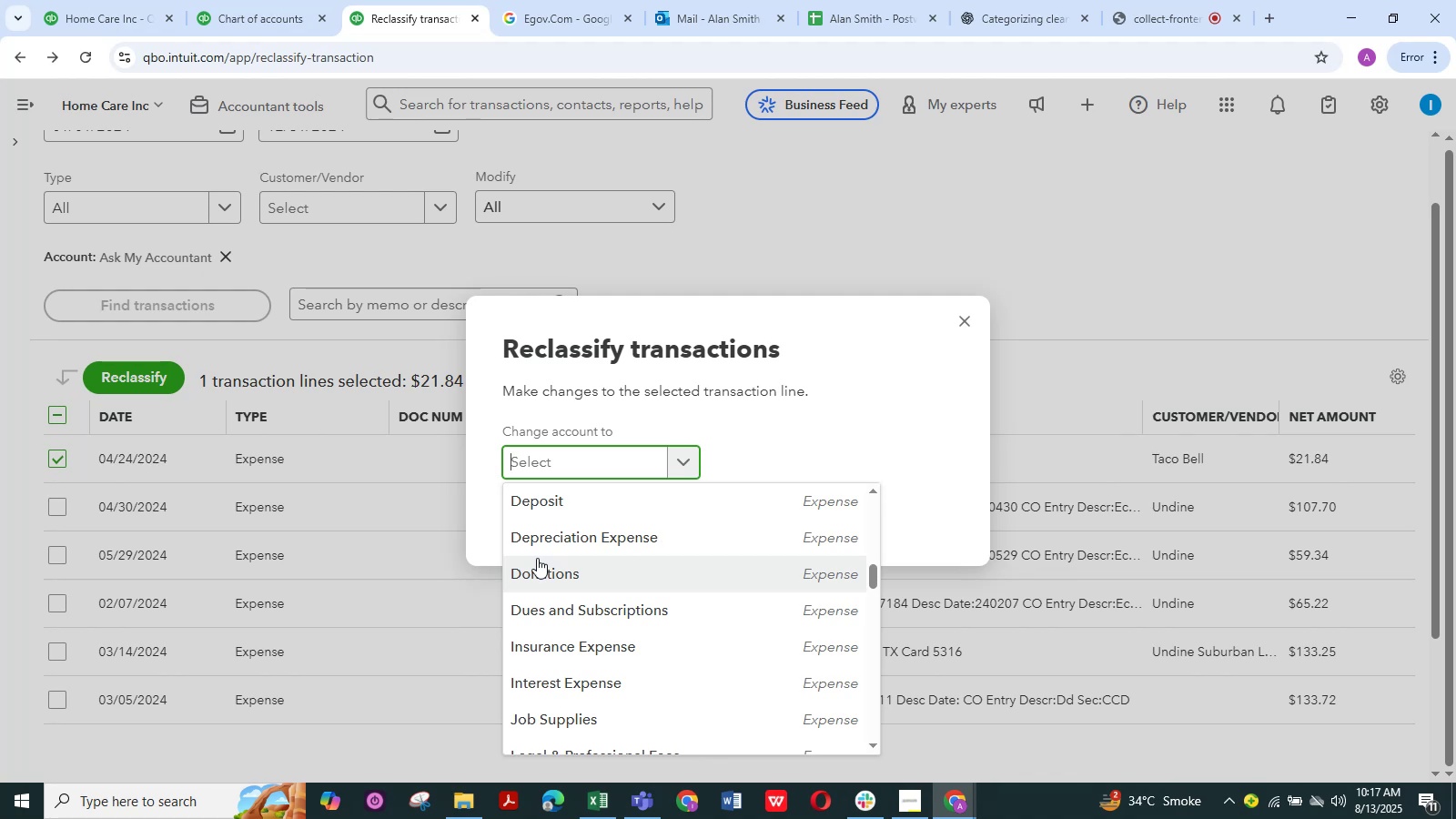 
wait(5.18)
 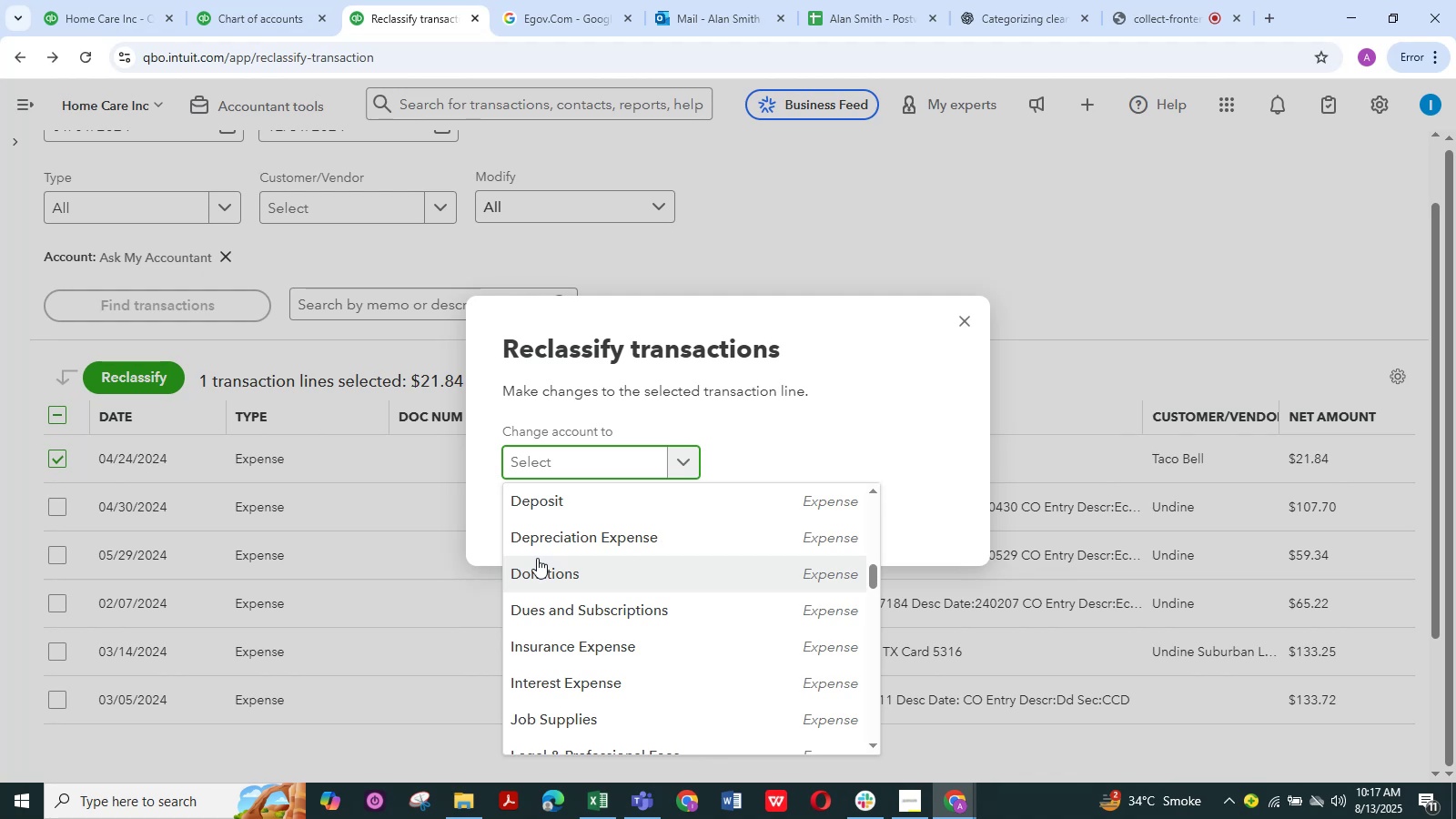 
scroll: coordinate [537, 558], scroll_direction: down, amount: 2.0
 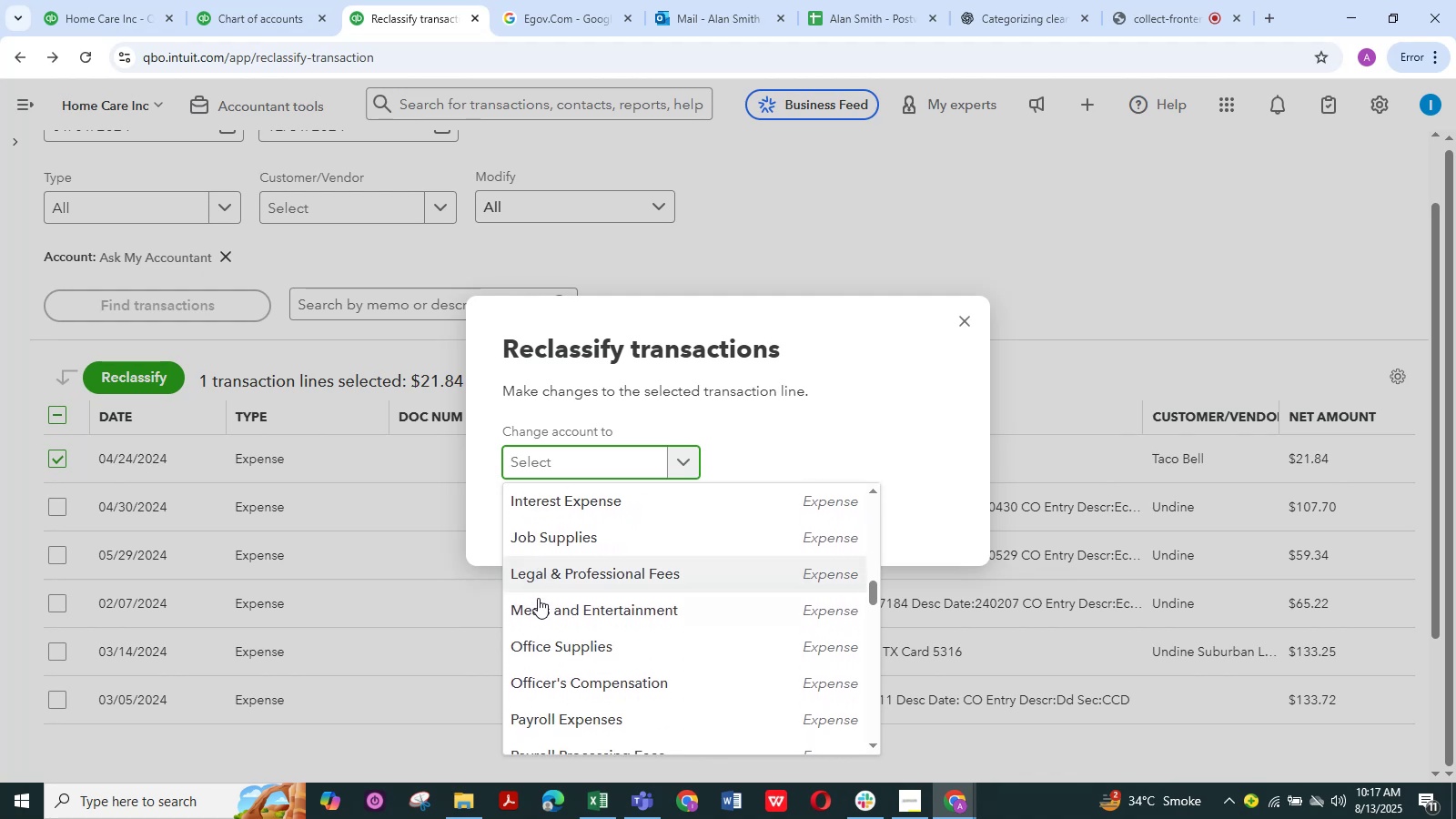 
left_click([538, 598])
 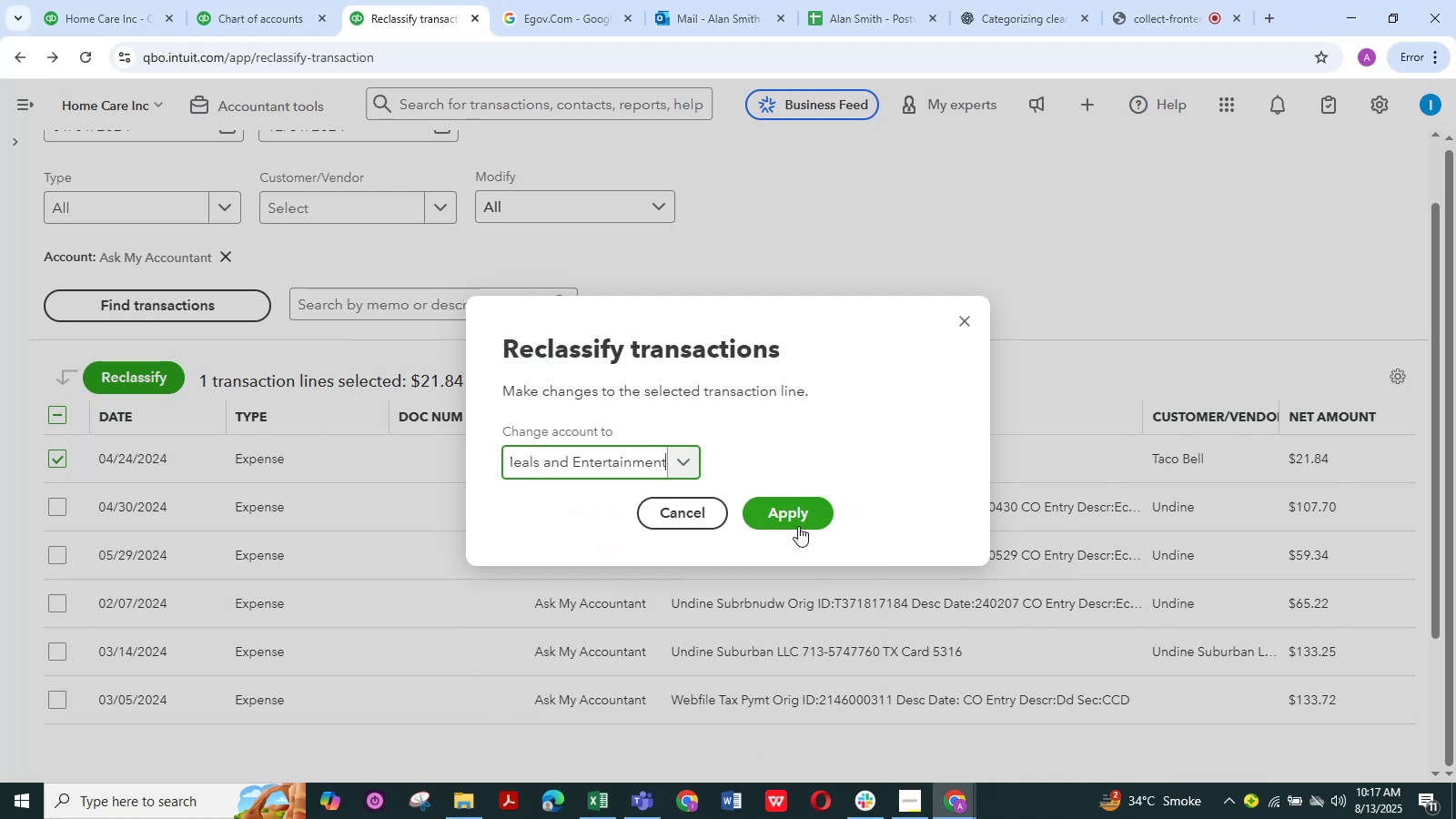 
left_click([796, 519])
 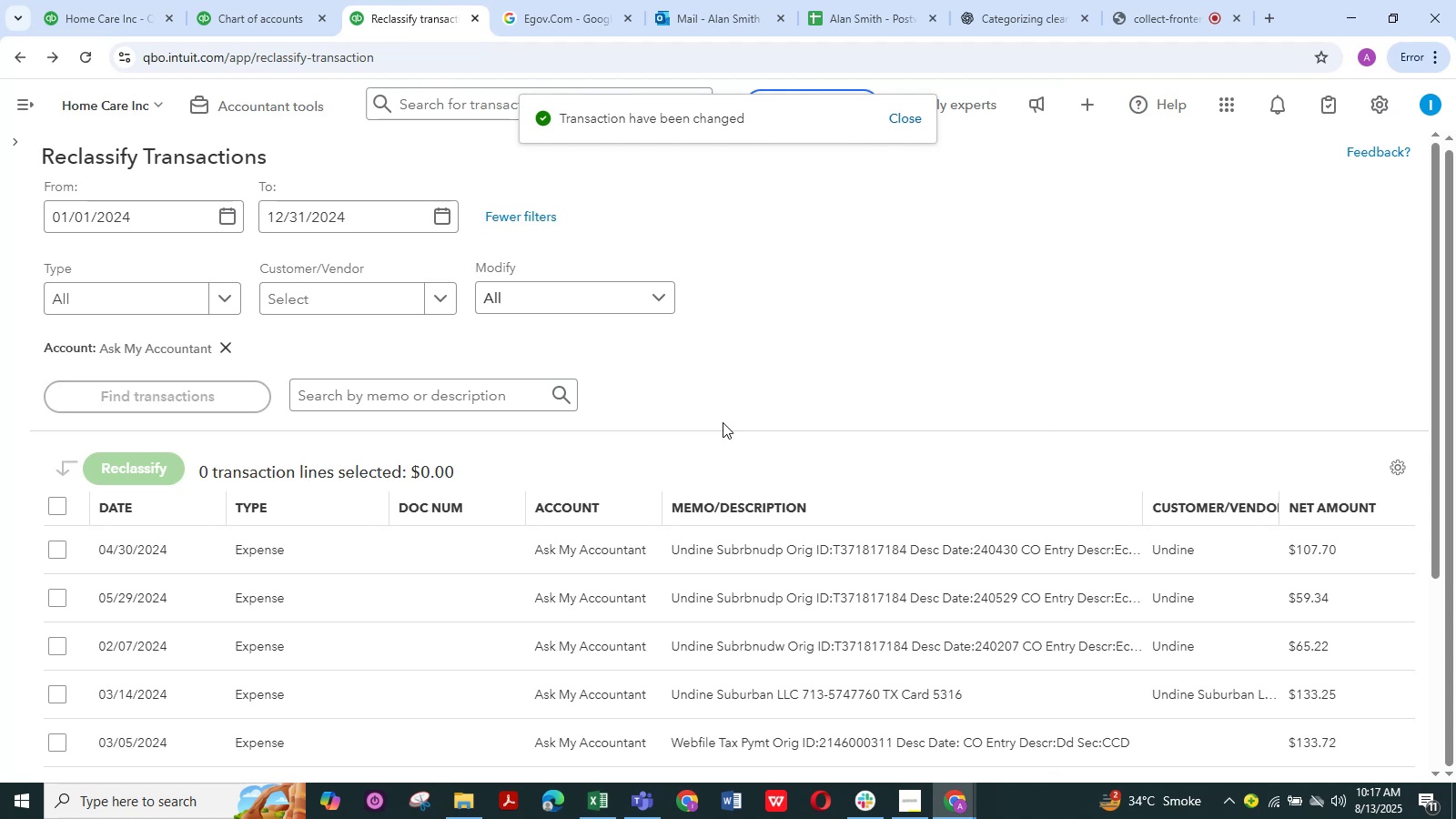 
wait(5.51)
 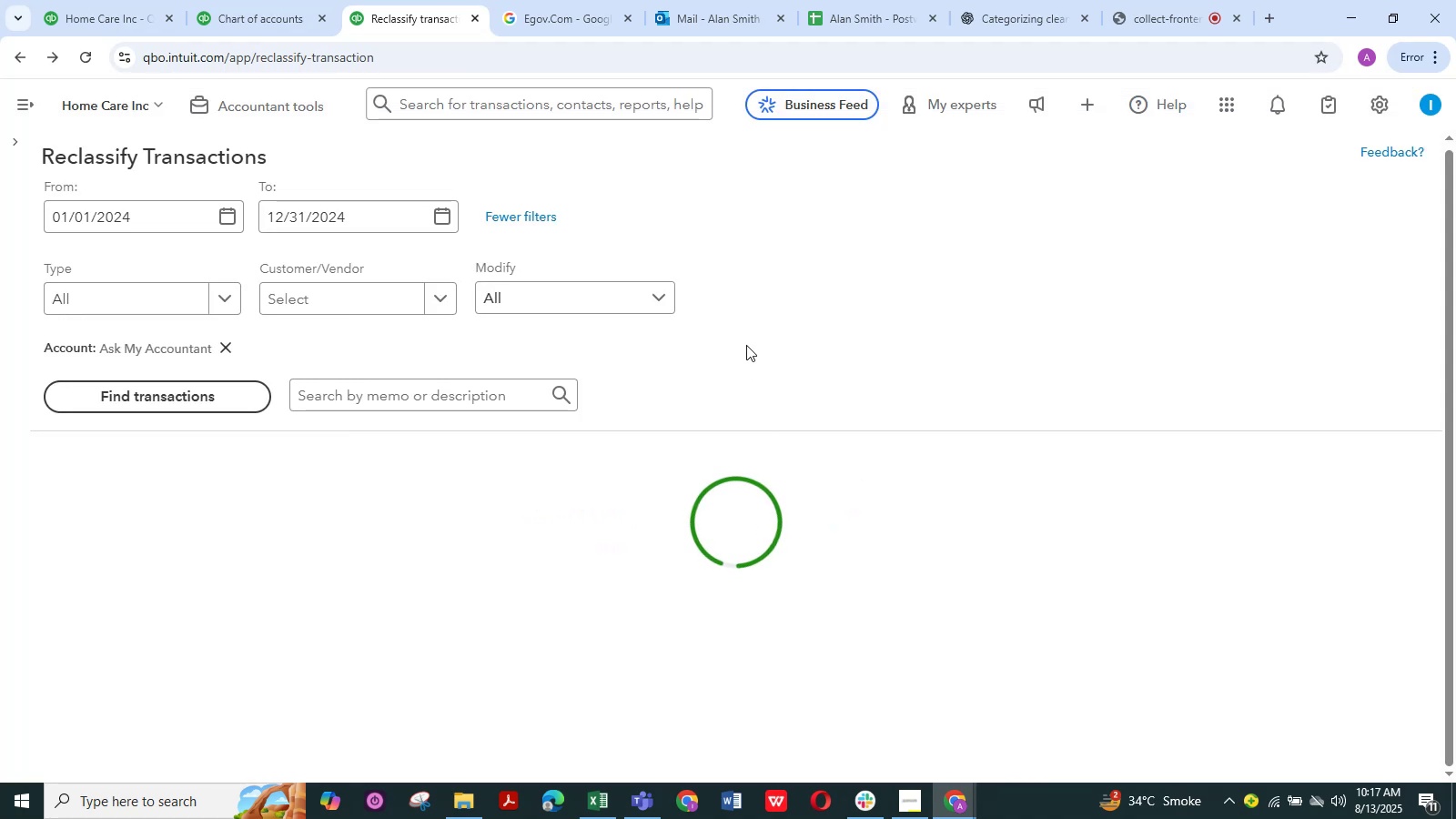 
scroll: coordinate [723, 422], scroll_direction: down, amount: 2.0
 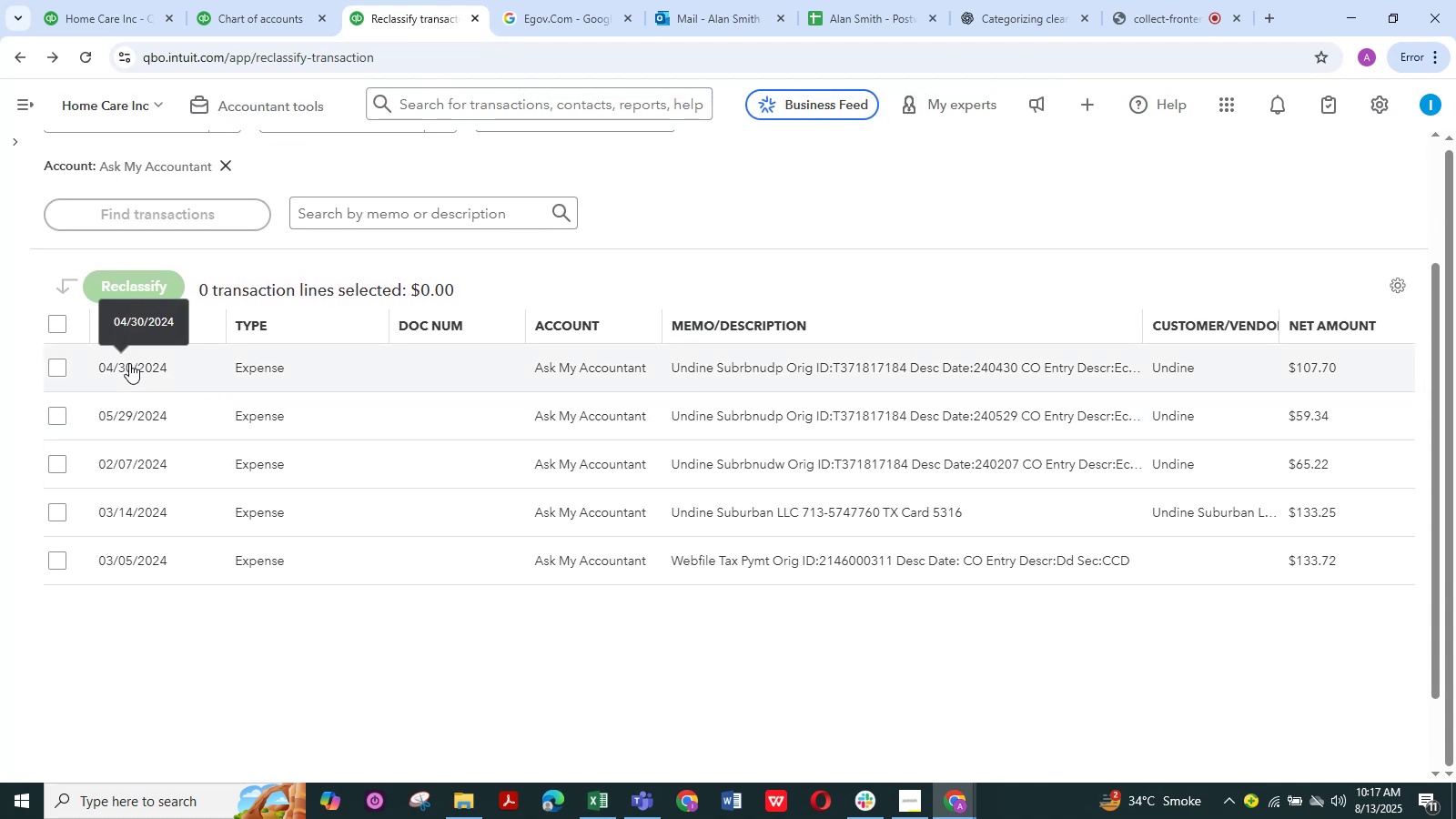 
left_click_drag(start_coordinate=[62, 558], to_coordinate=[61, 553])
 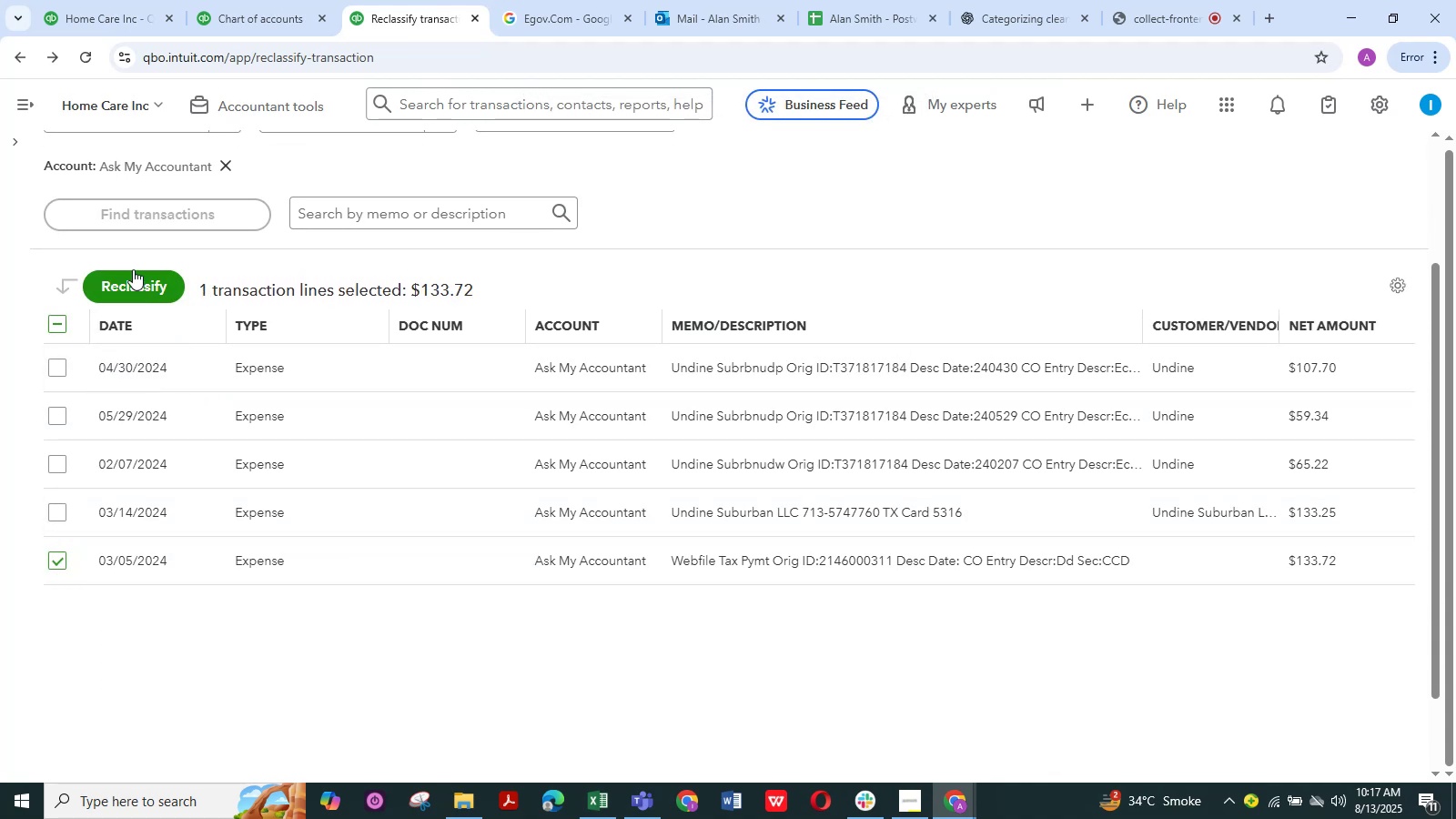 
left_click([133, 269])
 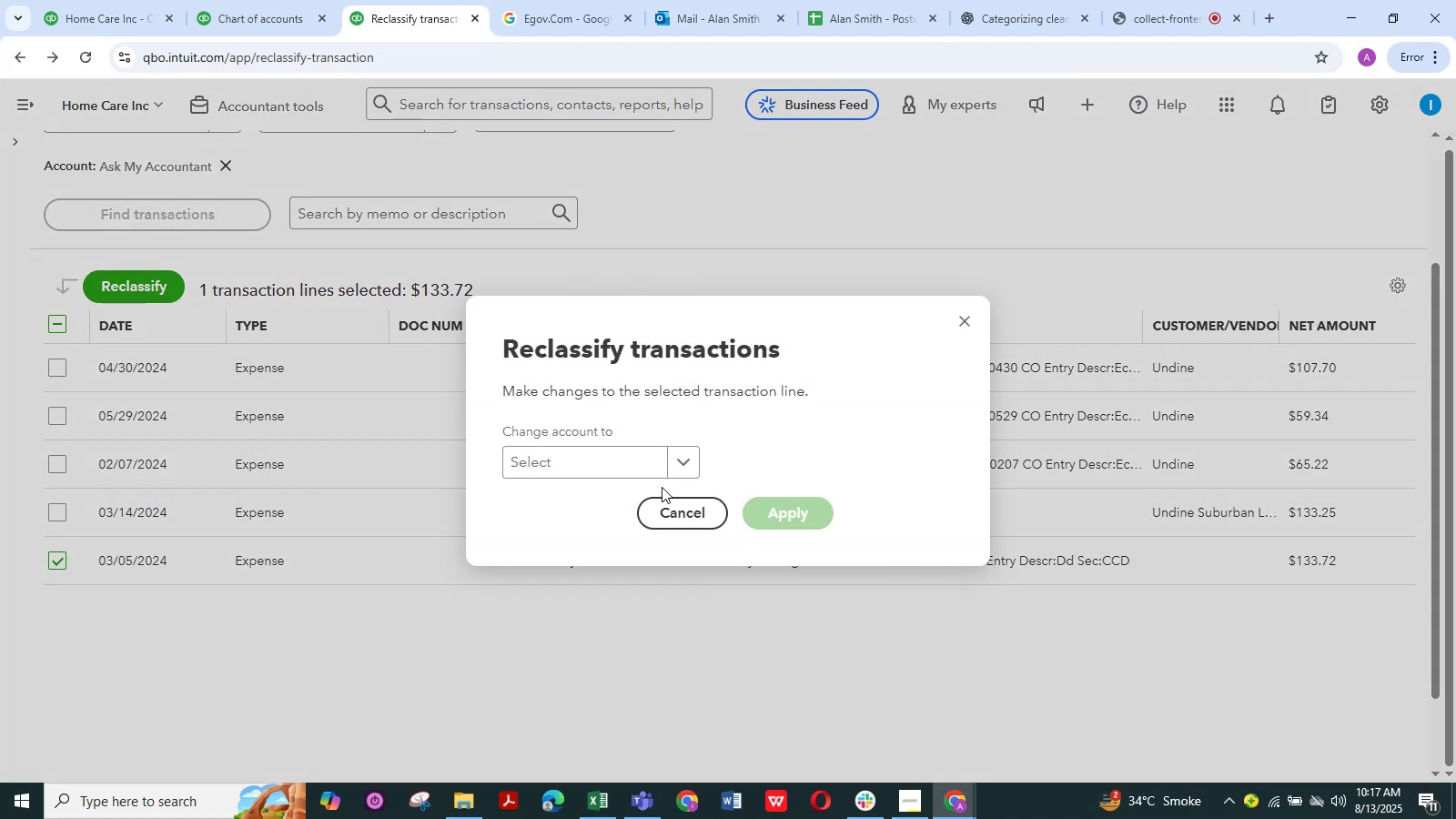 
left_click([598, 463])
 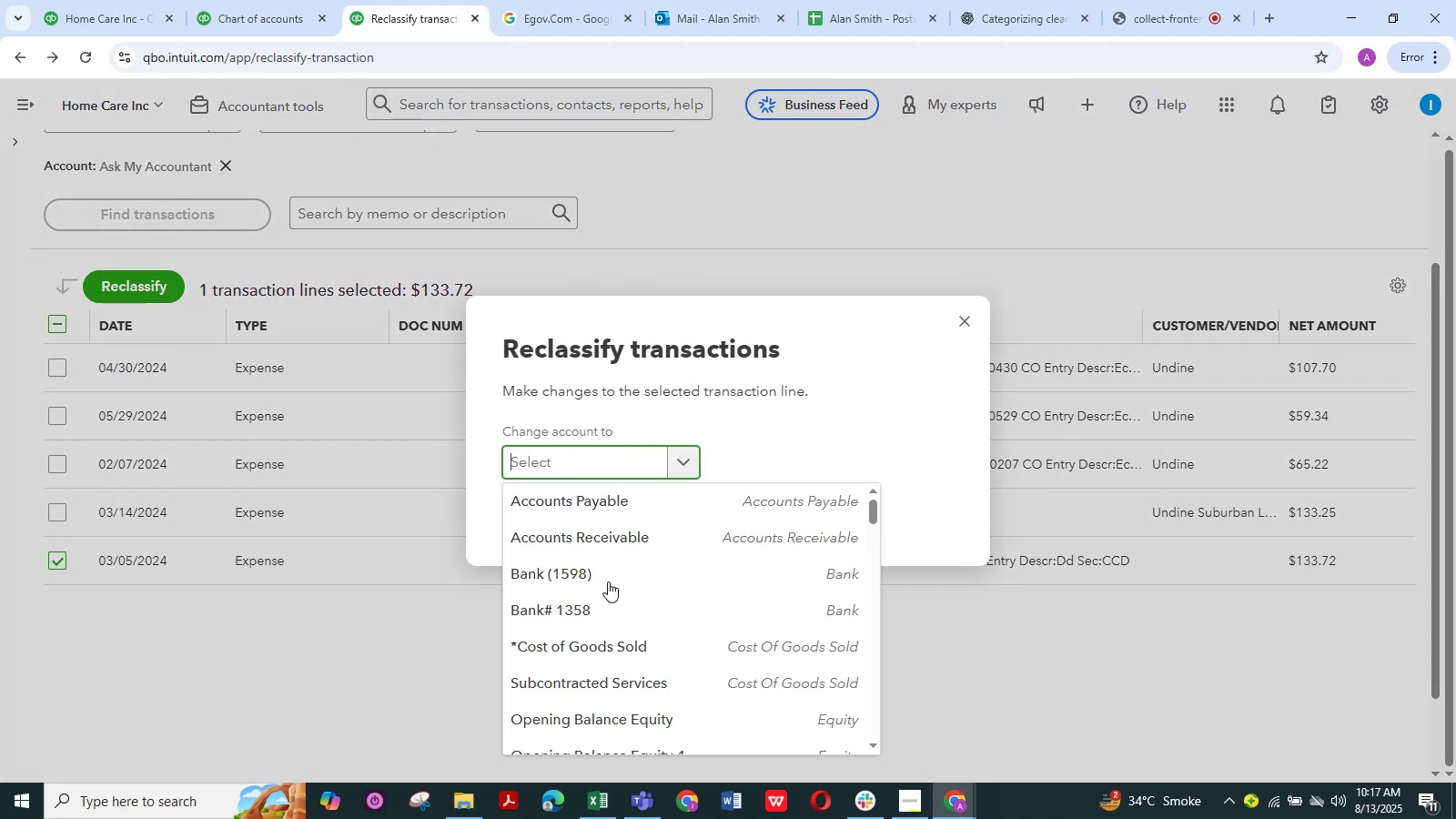 
scroll: coordinate [610, 602], scroll_direction: down, amount: 10.0
 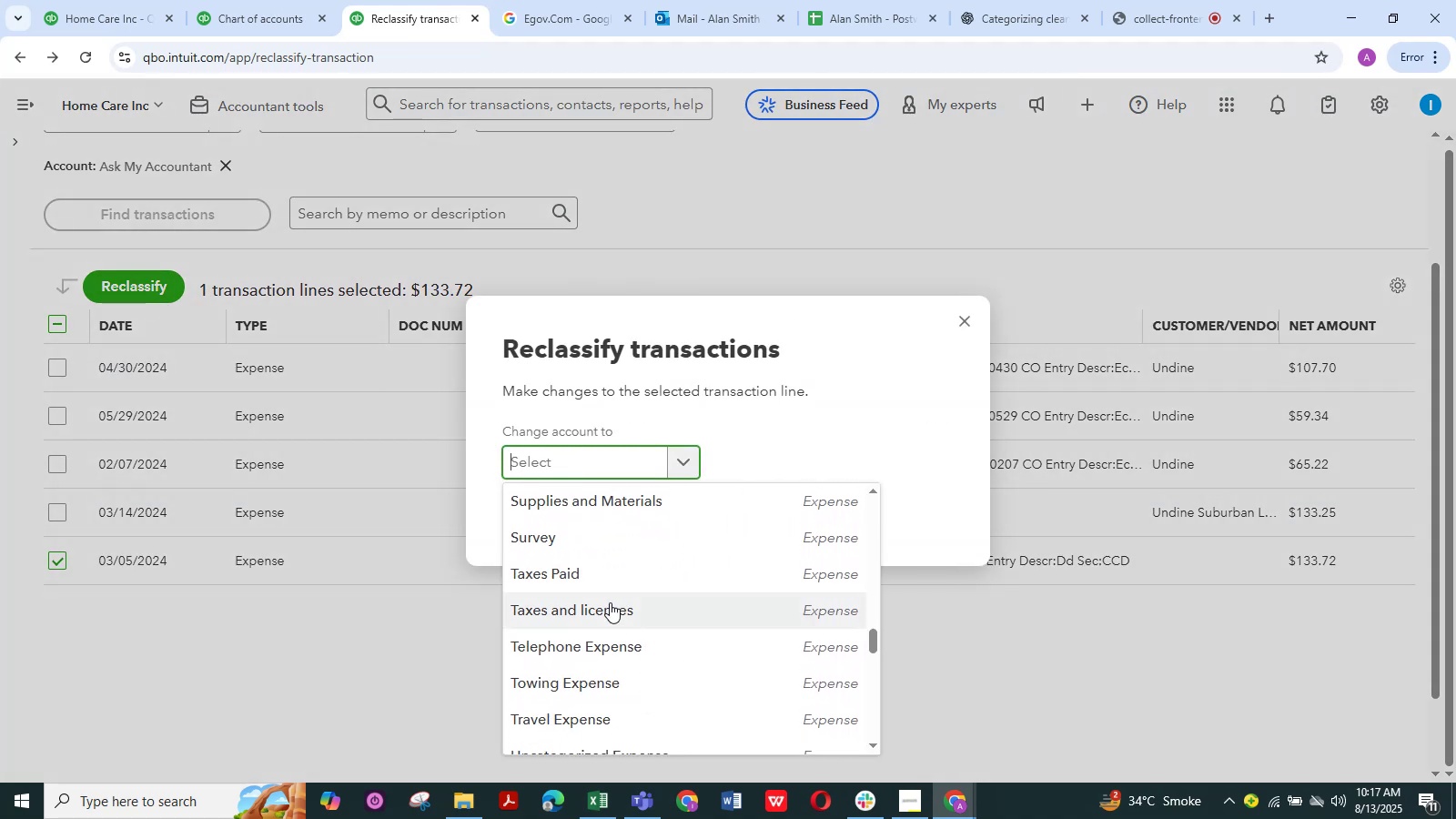 
left_click([610, 602])
 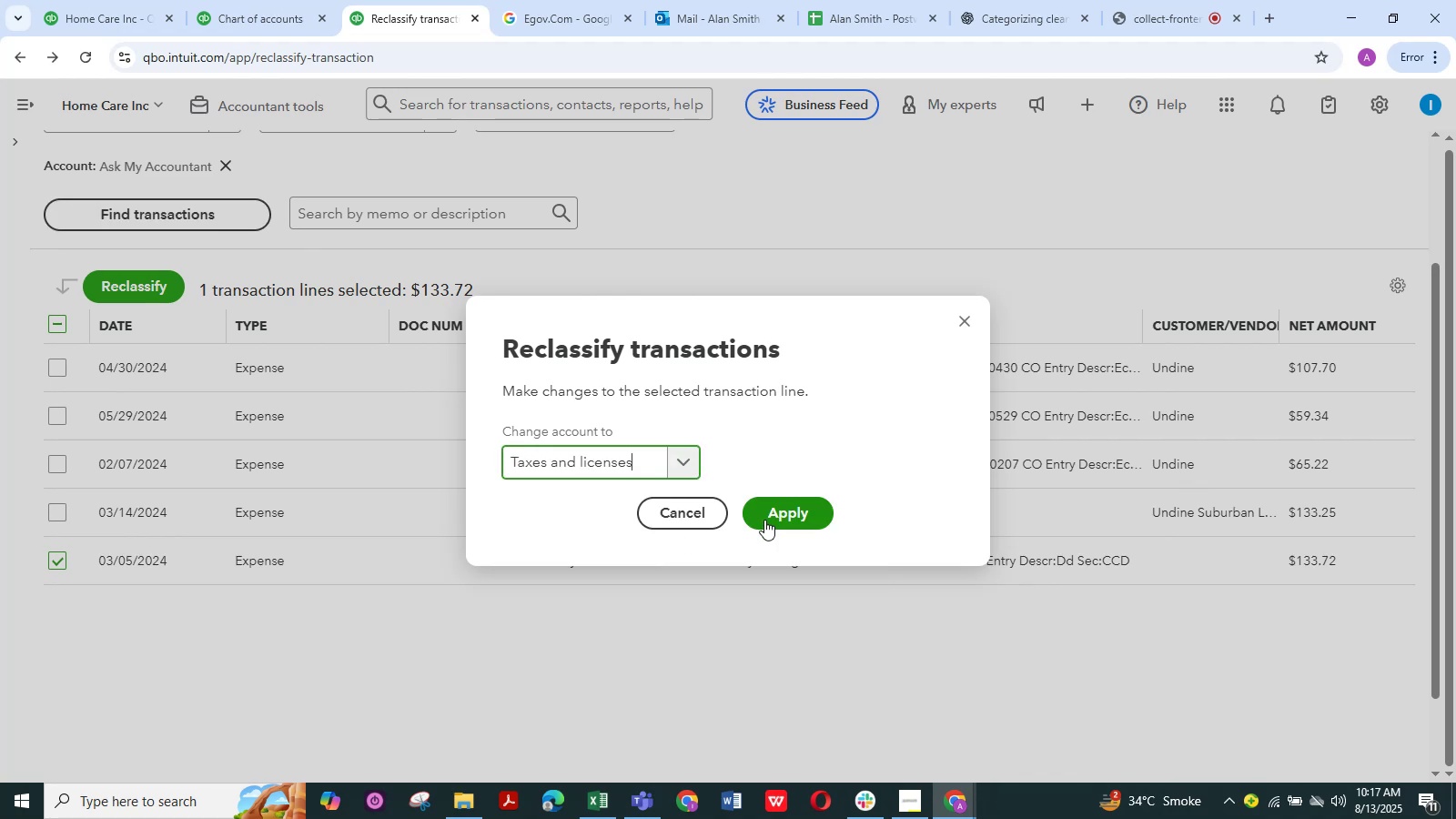 
left_click([764, 520])
 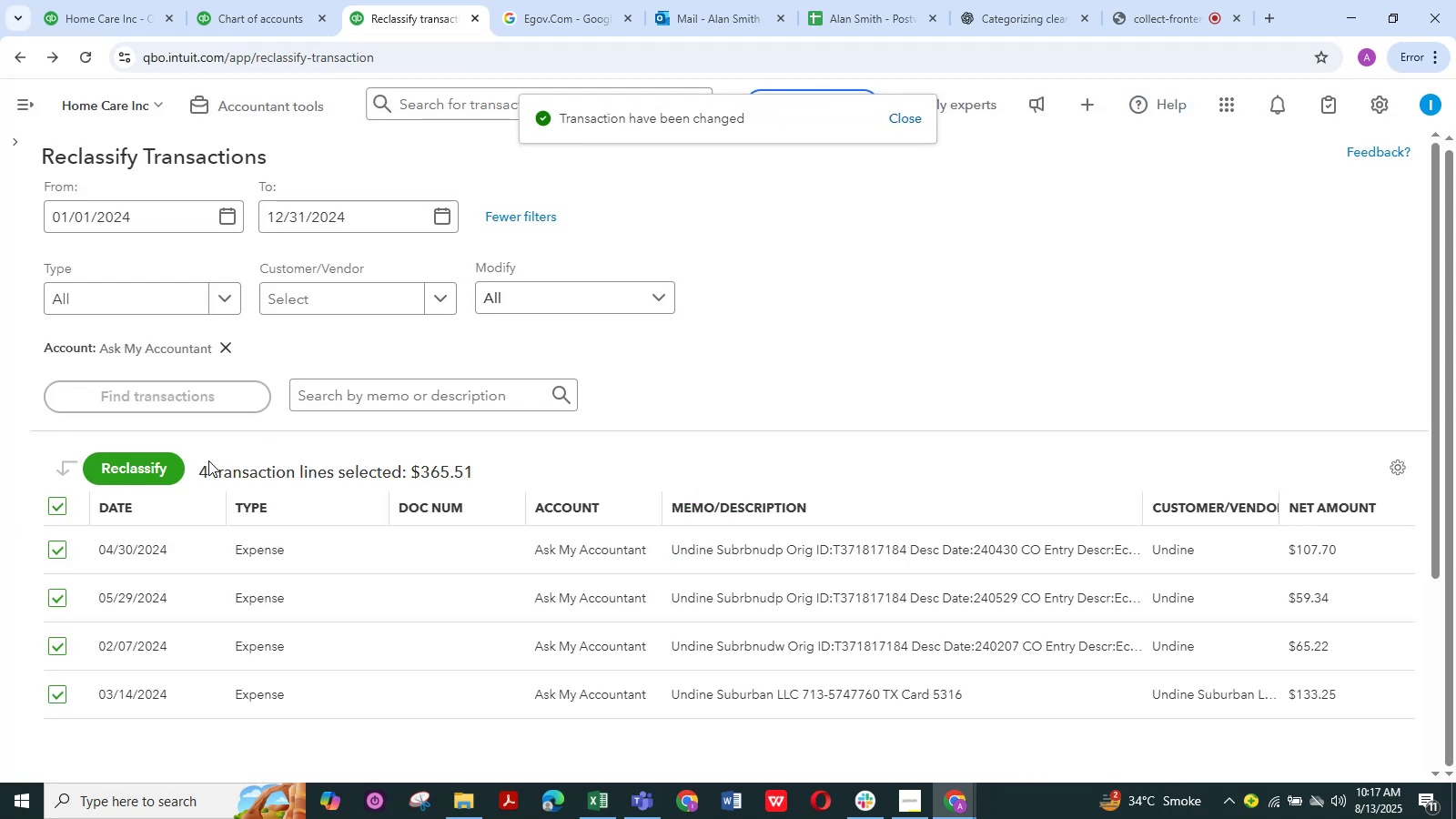 
wait(5.93)
 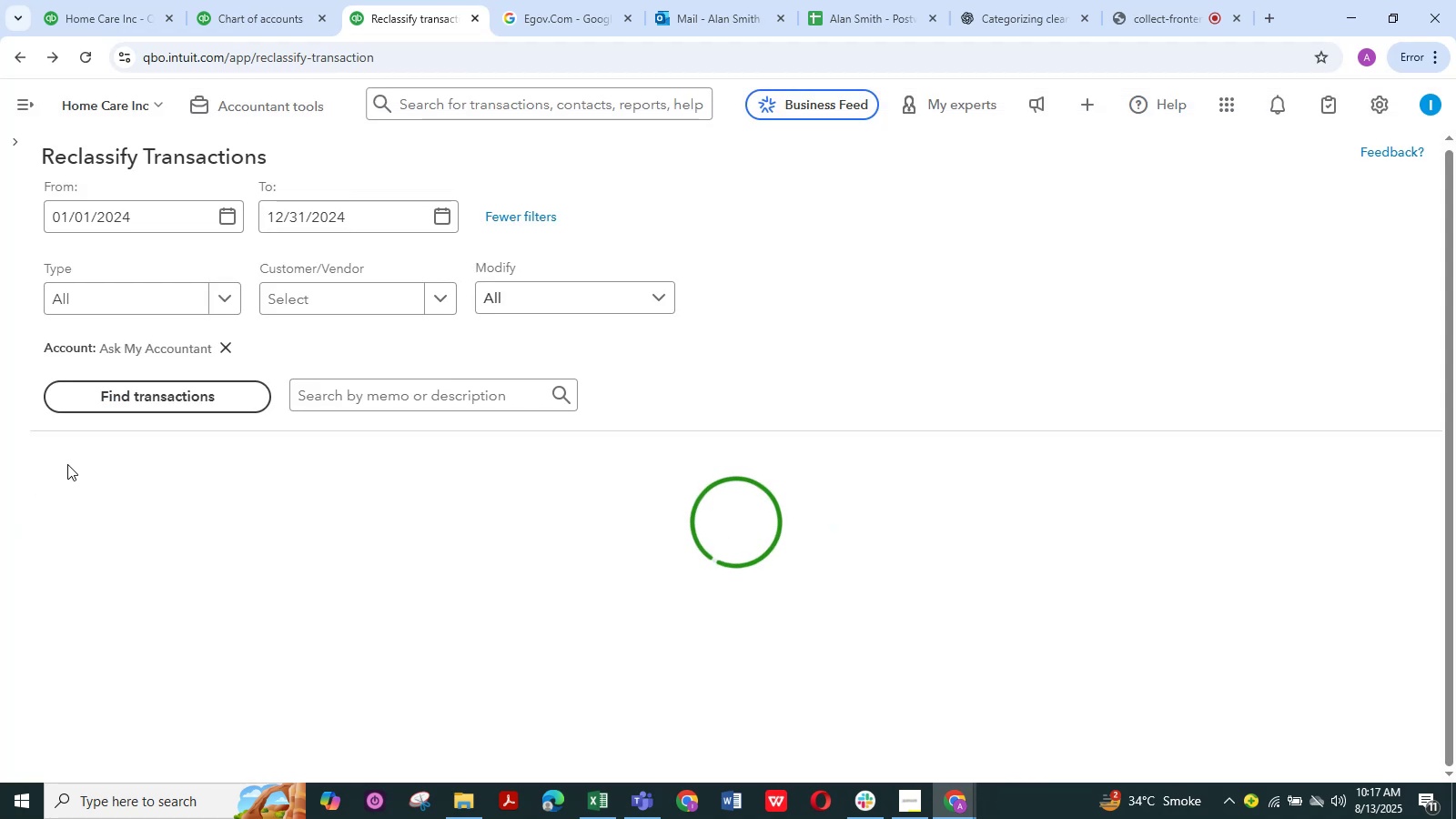 
left_click([155, 464])
 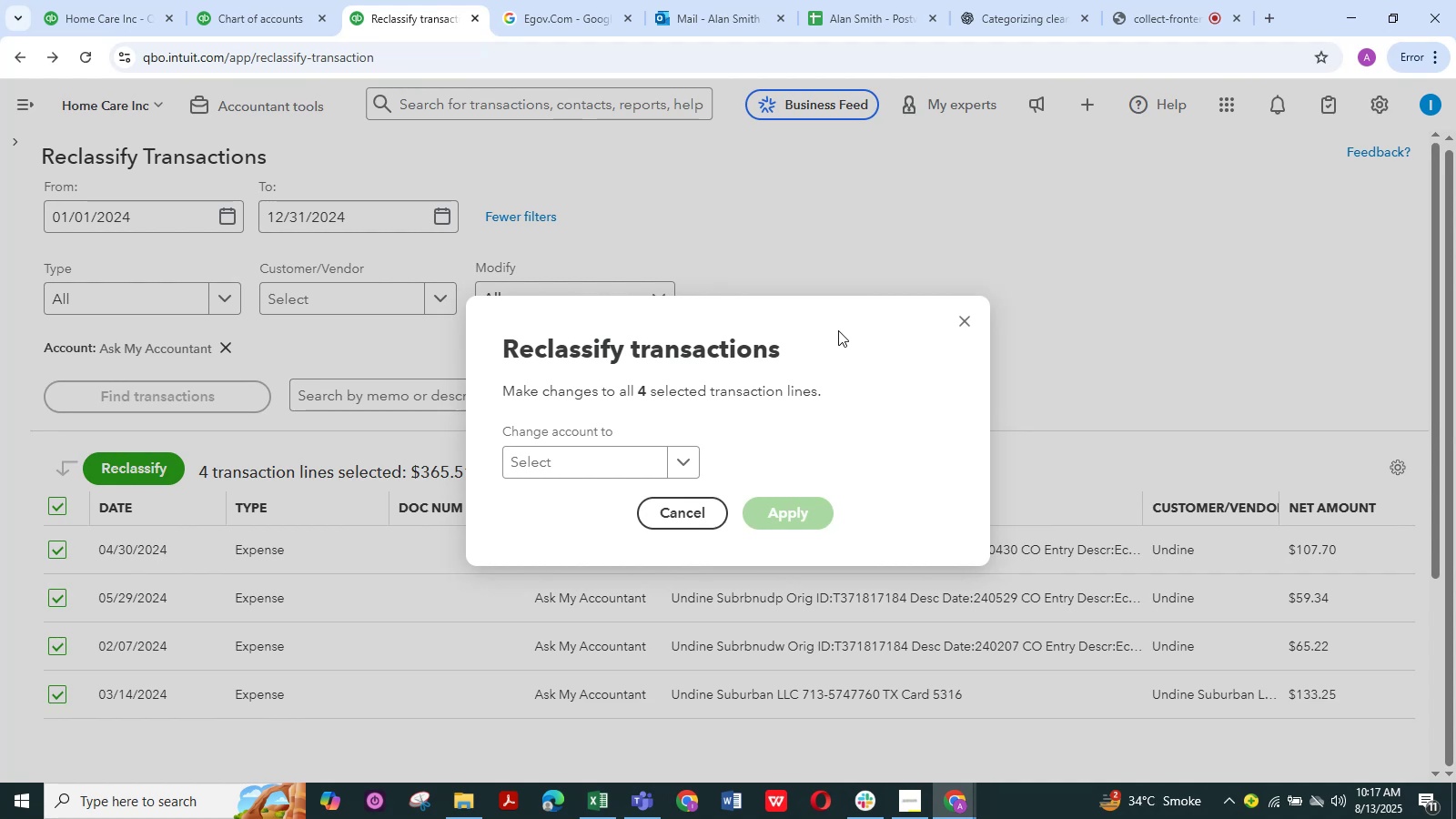 
wait(11.66)
 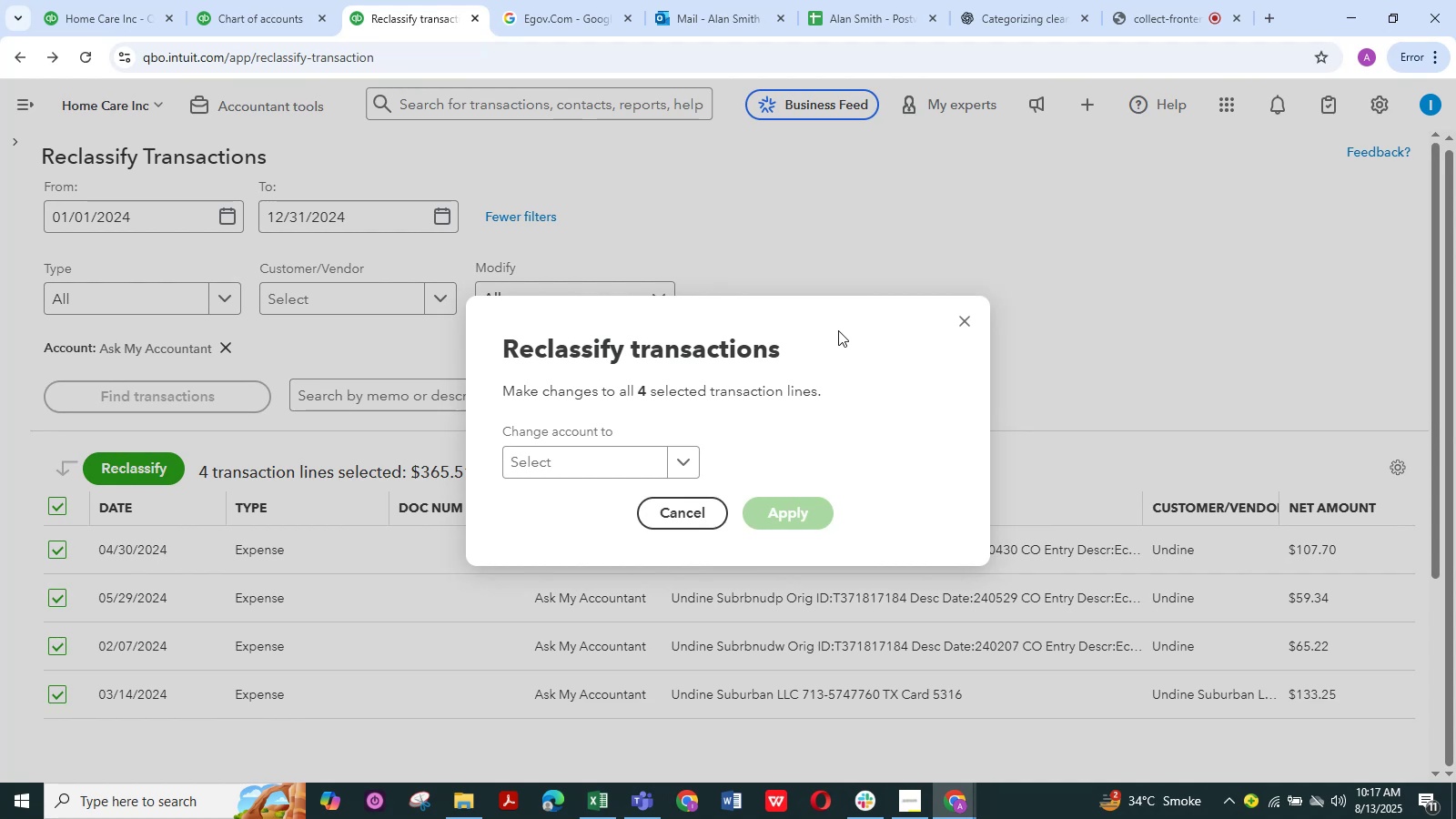 
left_click([621, 473])
 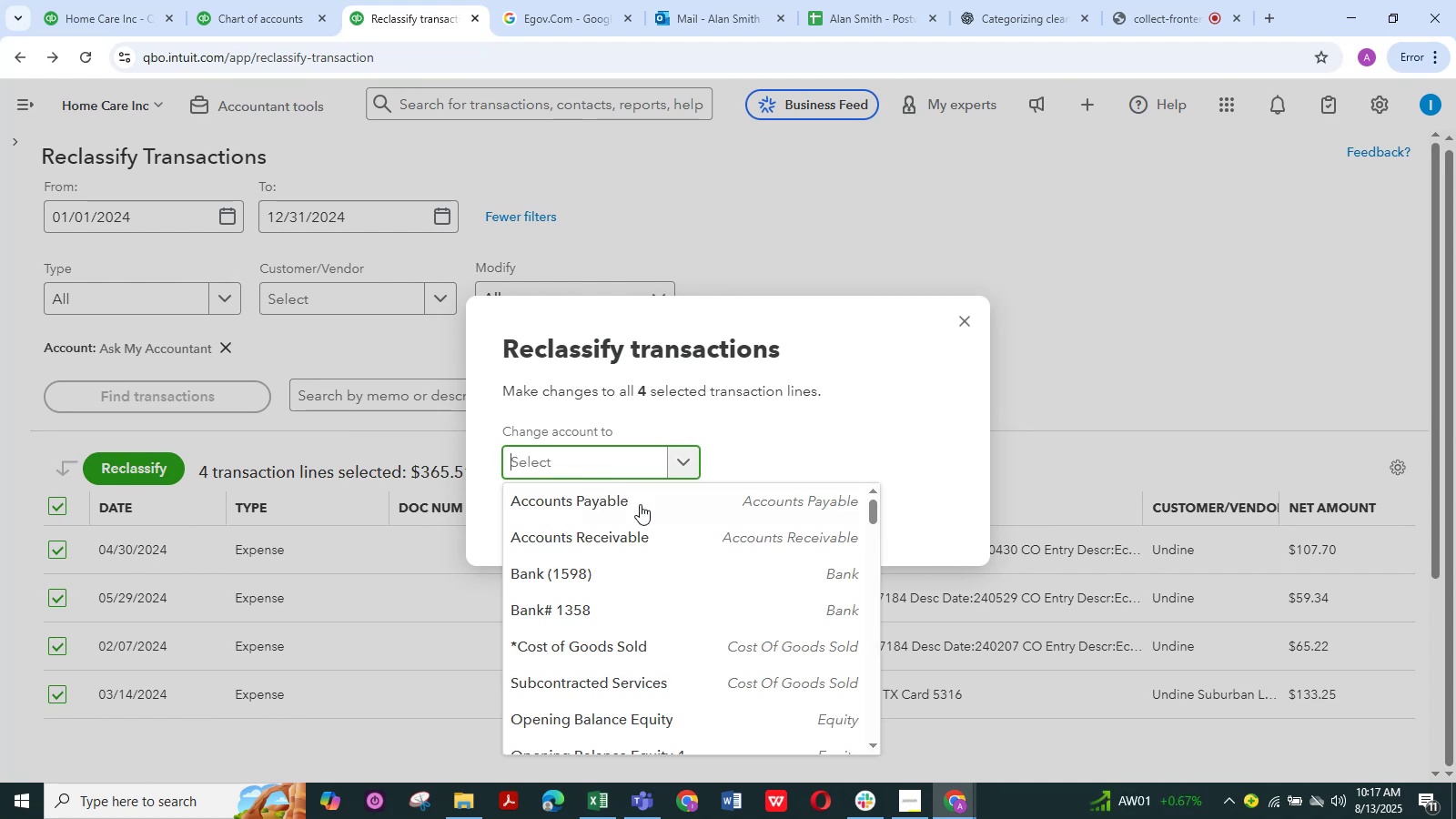 
scroll: coordinate [638, 550], scroll_direction: down, amount: 19.0
 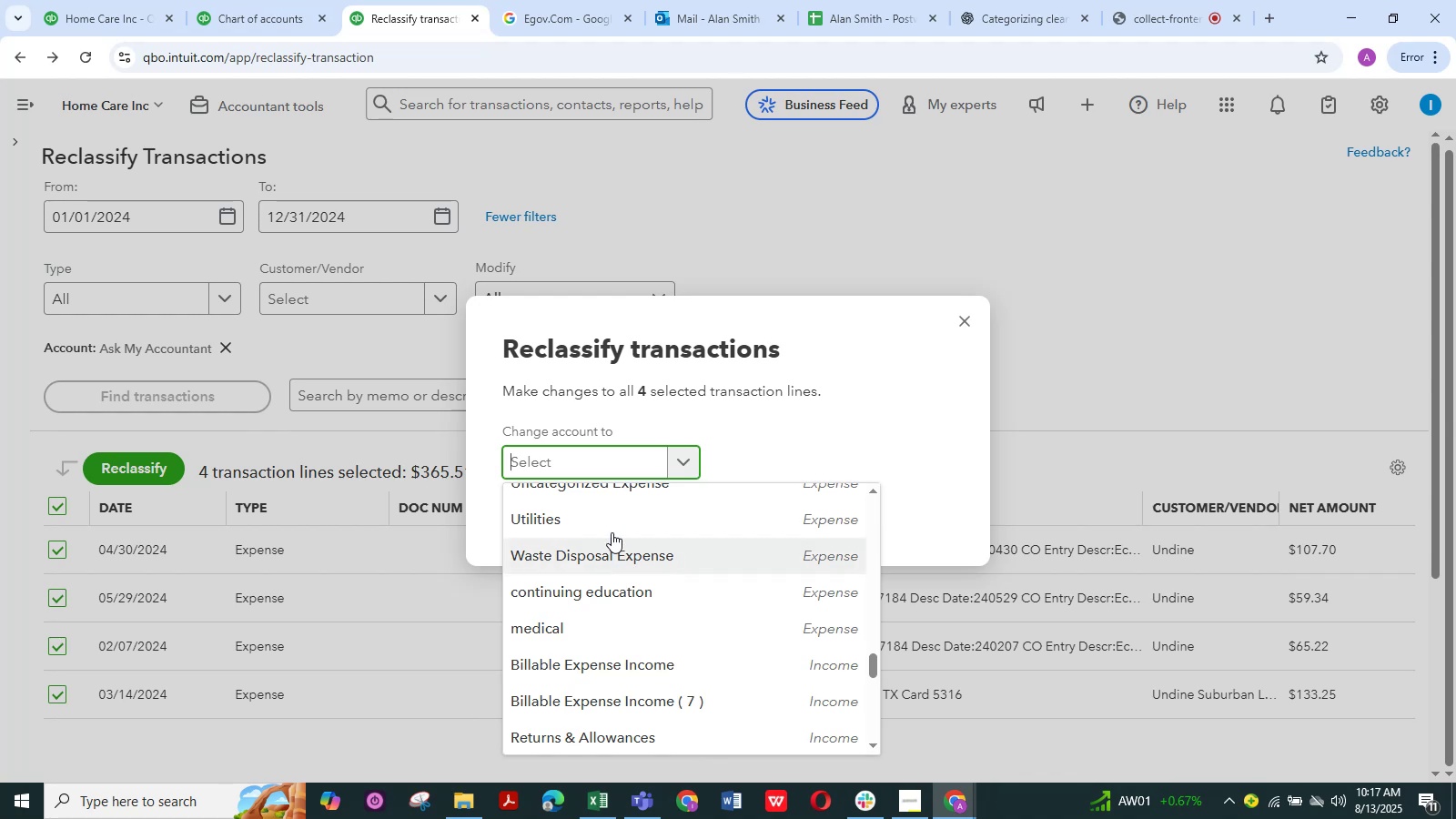 
left_click([595, 516])
 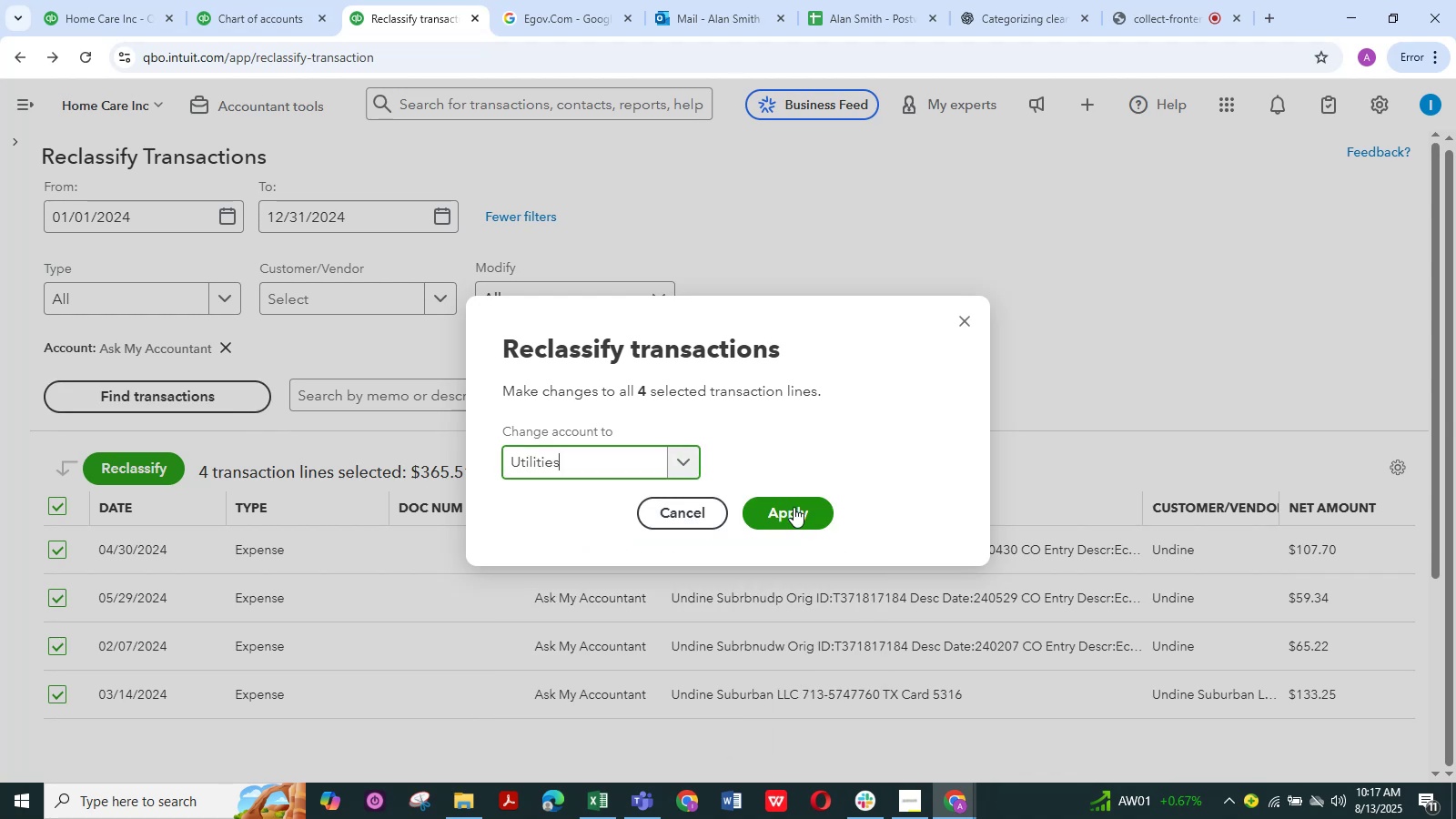 
left_click([804, 506])
 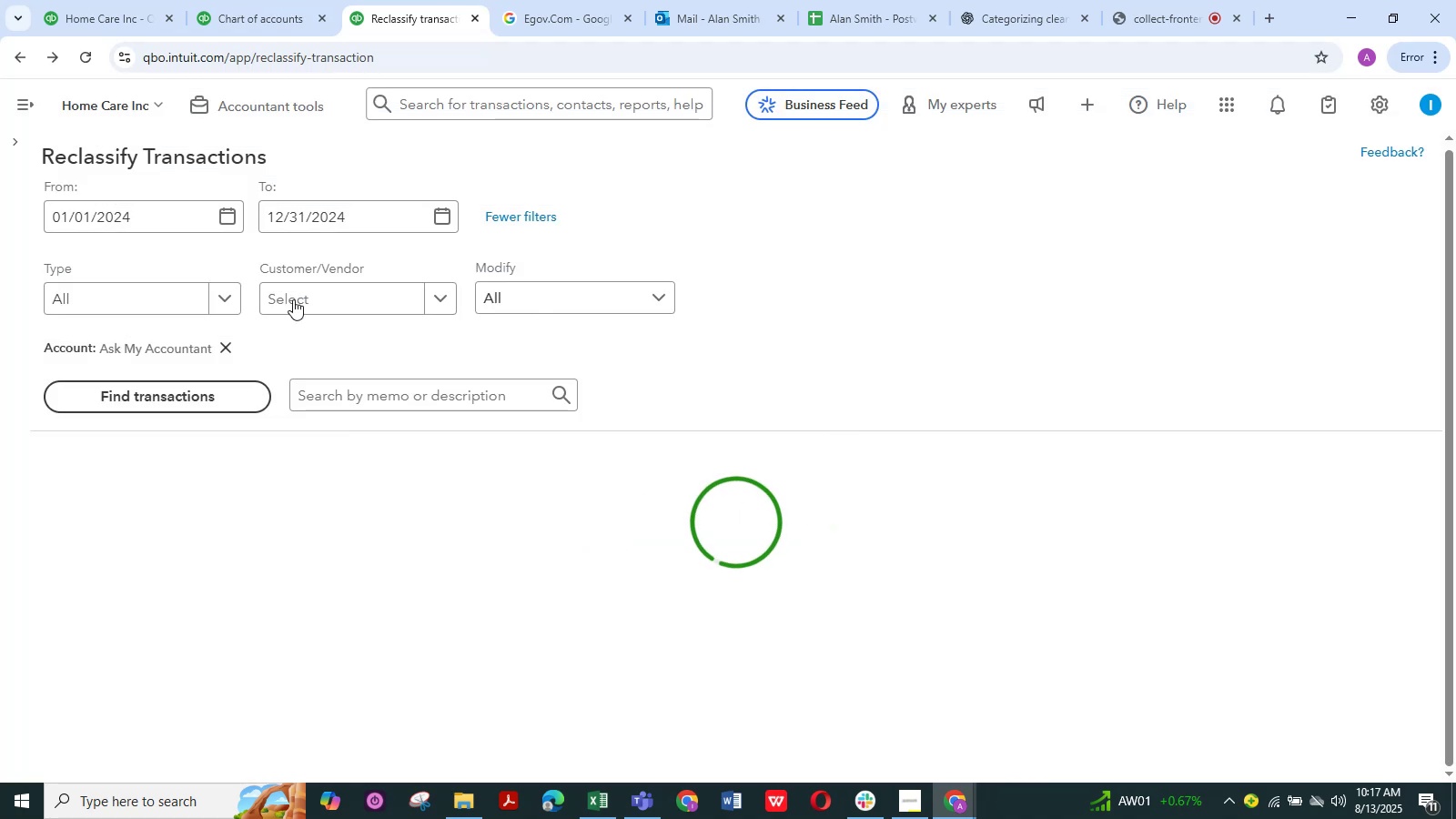 
scroll: coordinate [283, 349], scroll_direction: up, amount: 7.0
 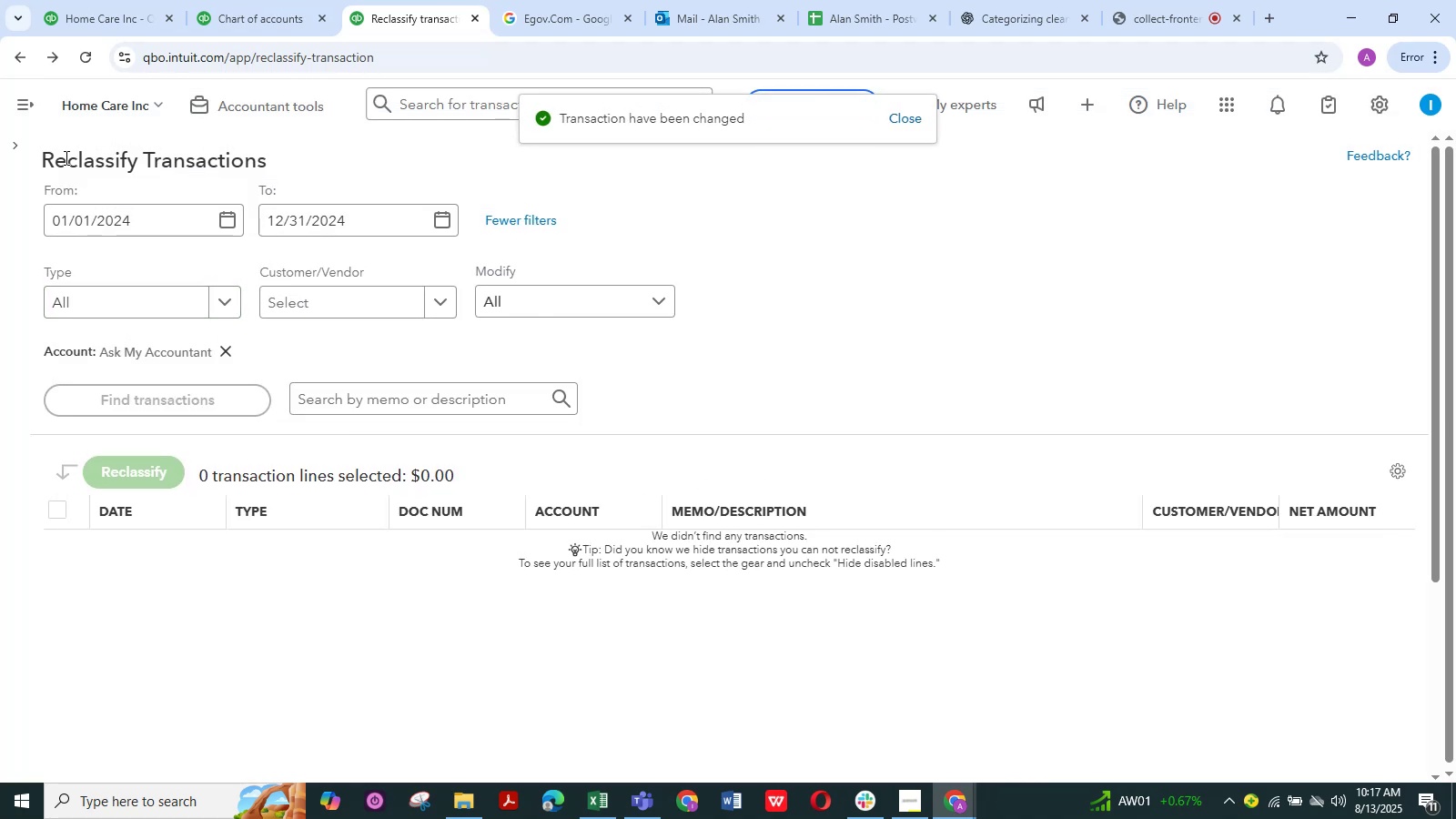 
left_click([2, 84])
 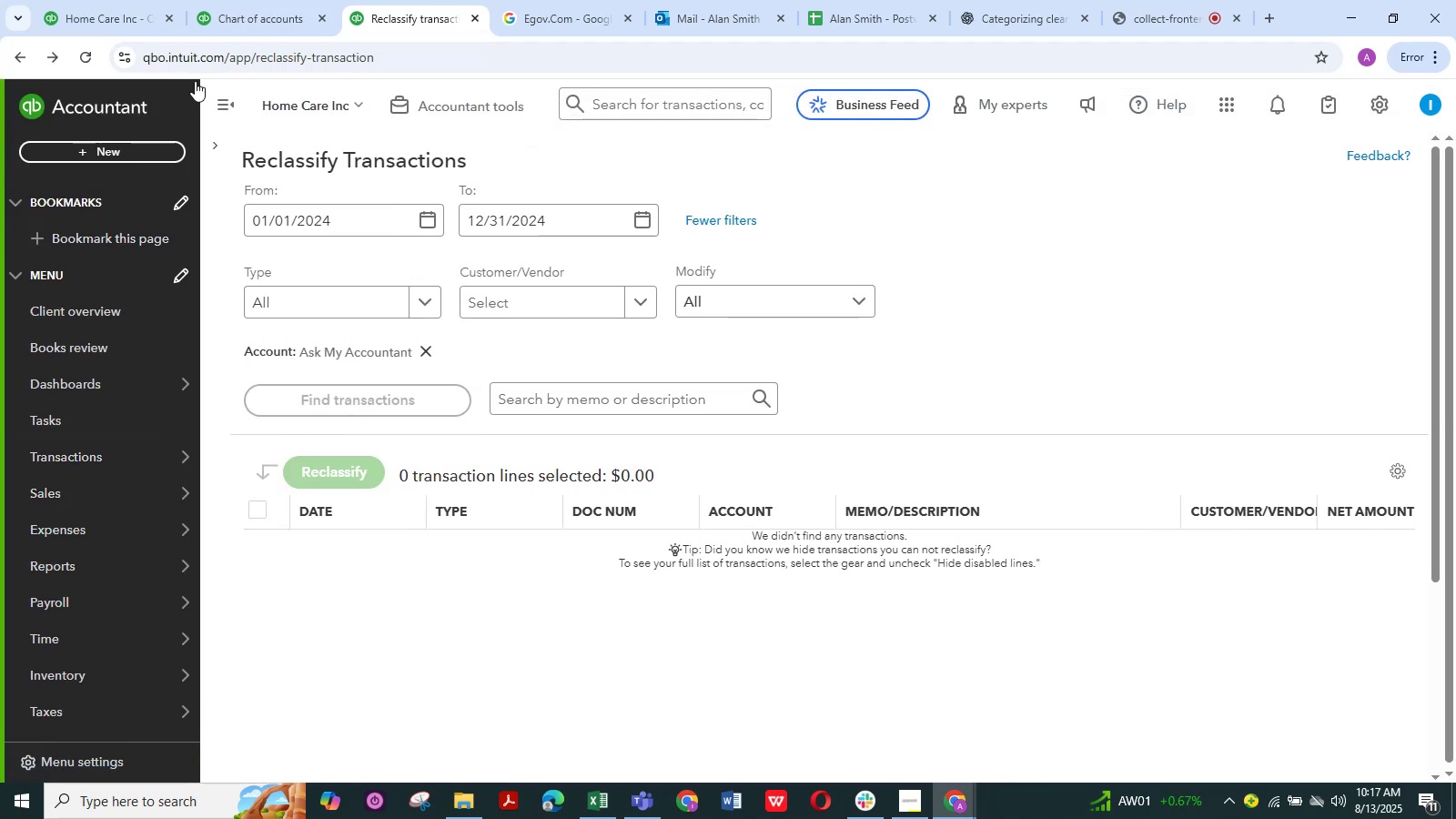 
left_click([25, 14])
 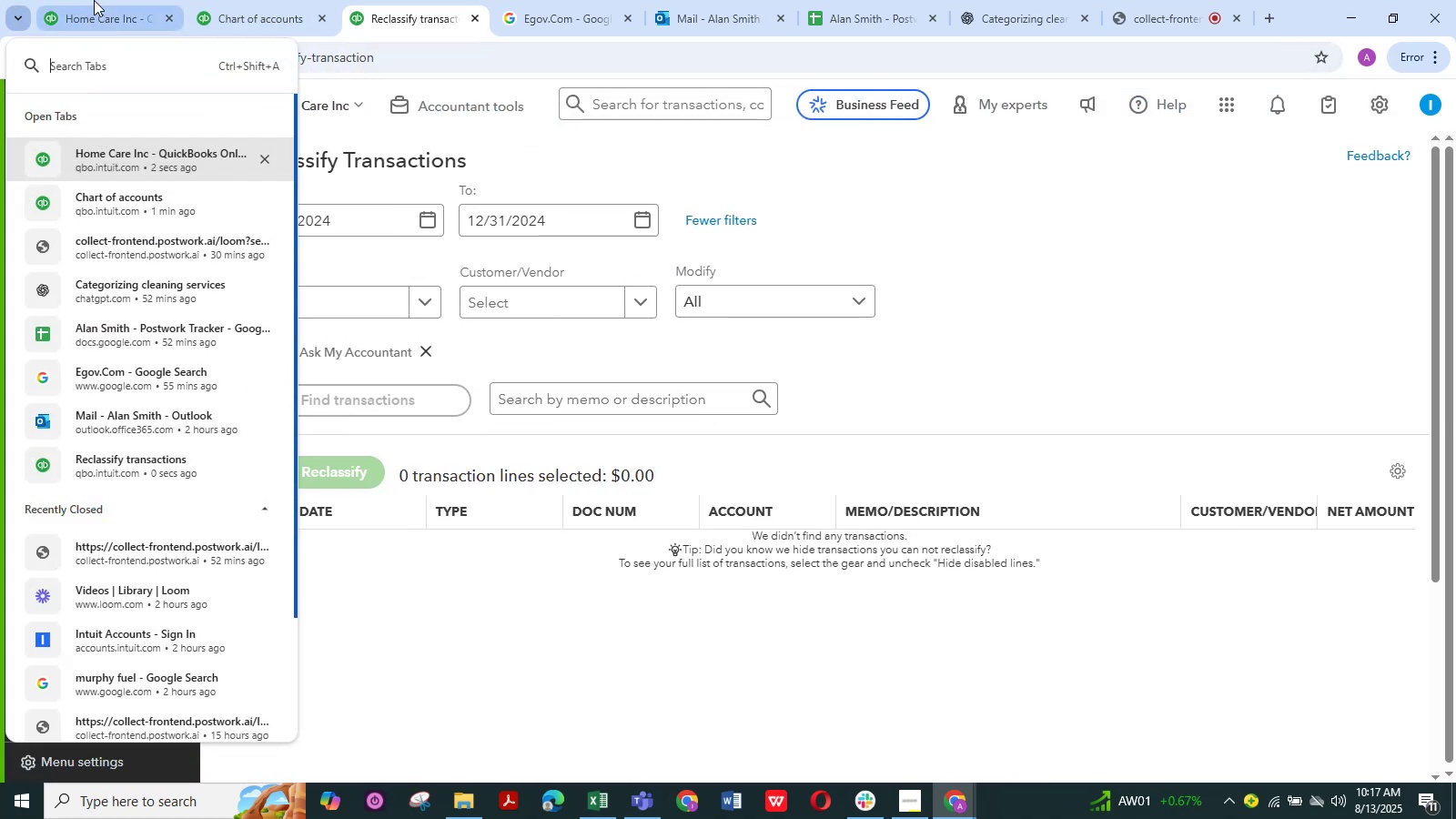 
left_click([94, 0])
 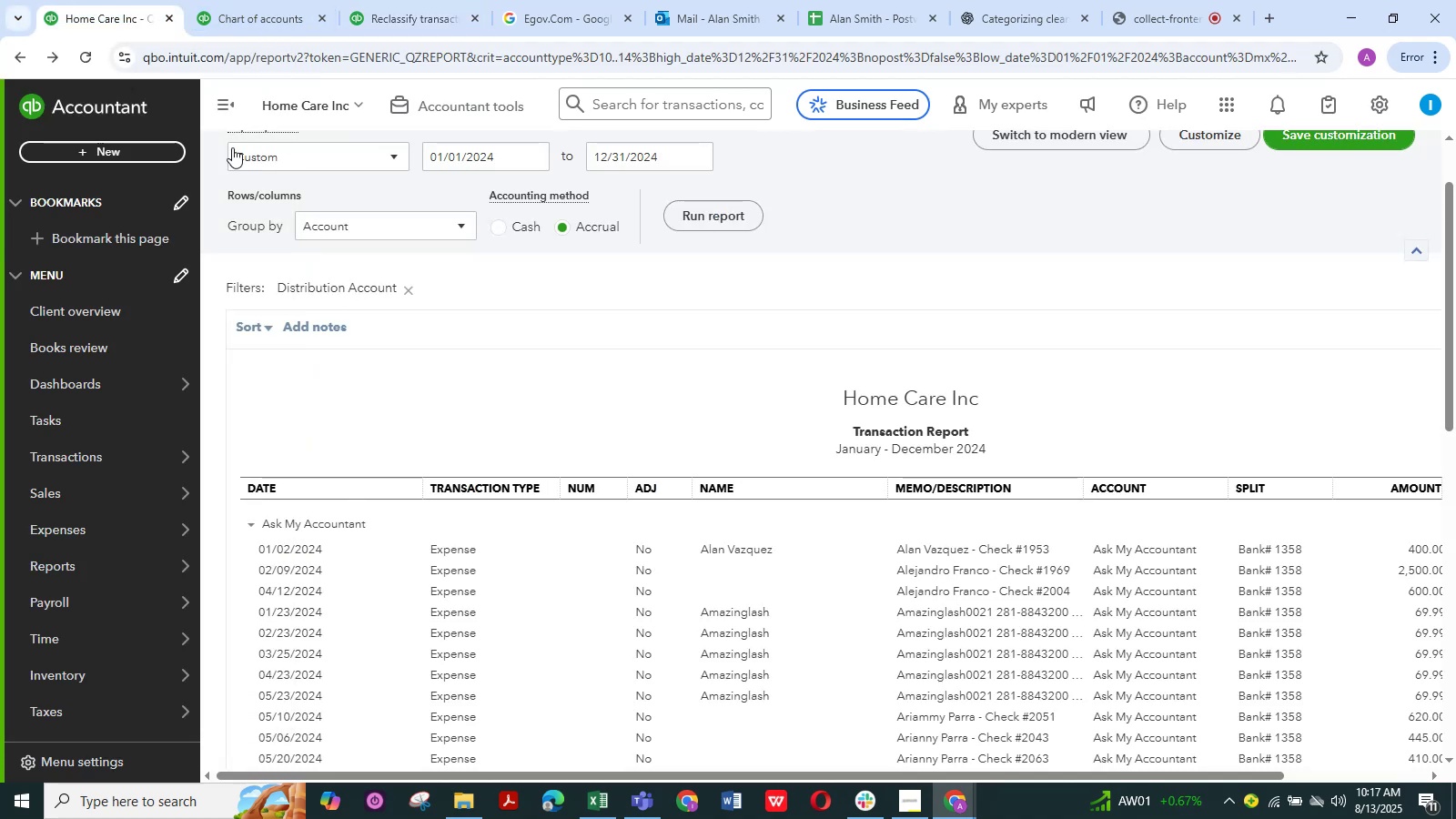 
left_click([222, 107])
 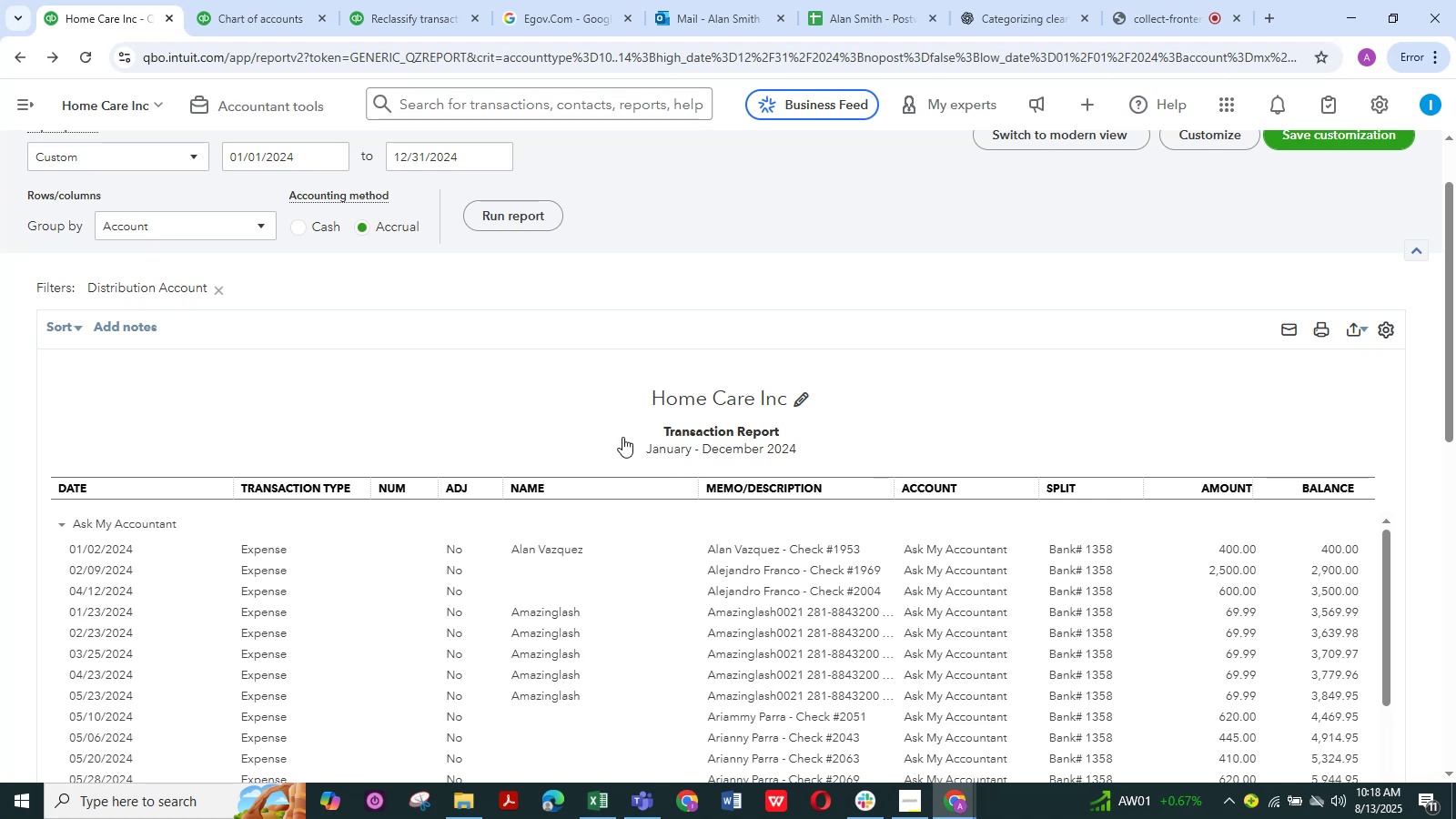 
wait(13.64)
 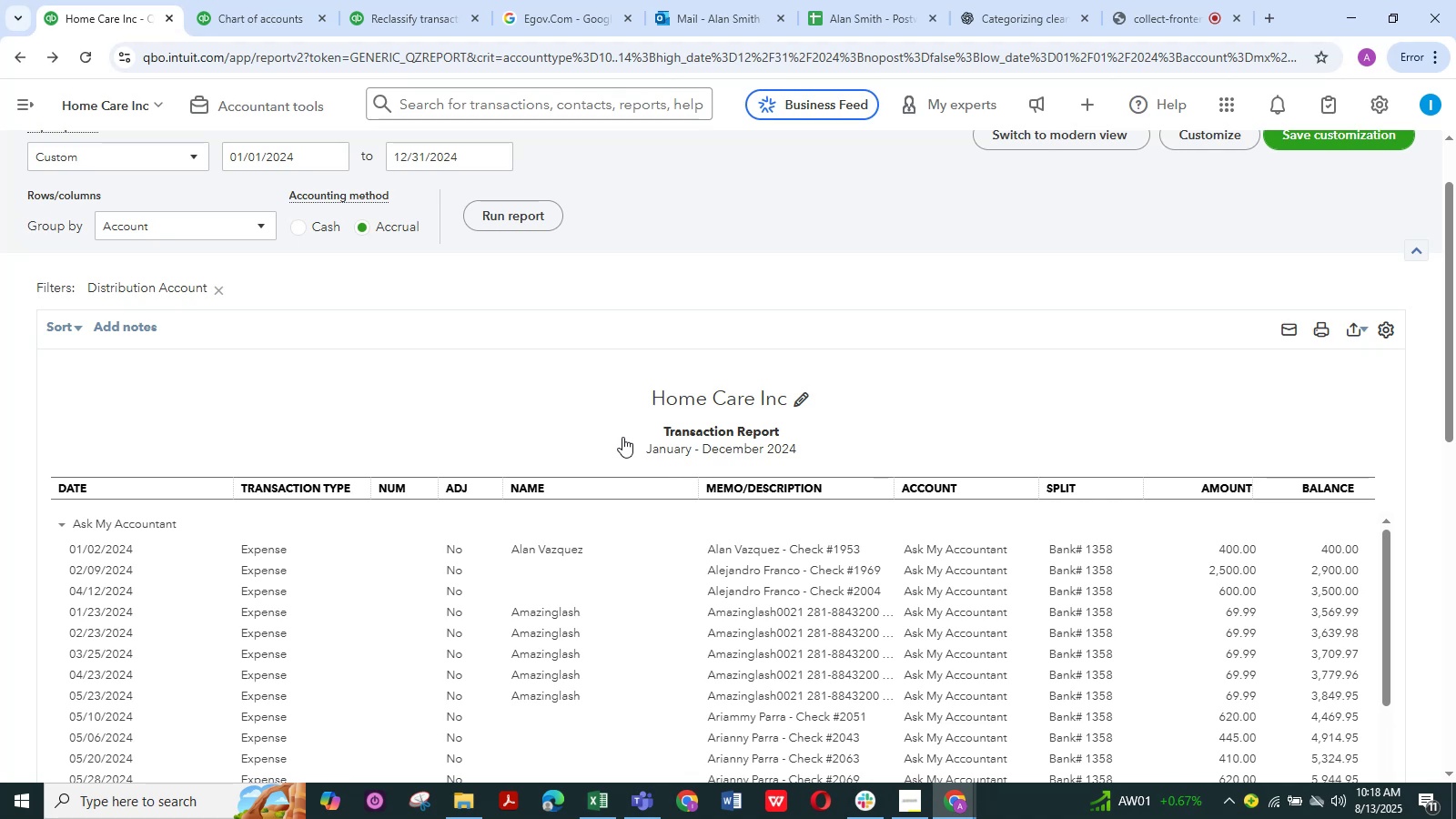 
scroll: coordinate [306, 354], scroll_direction: up, amount: 5.0
 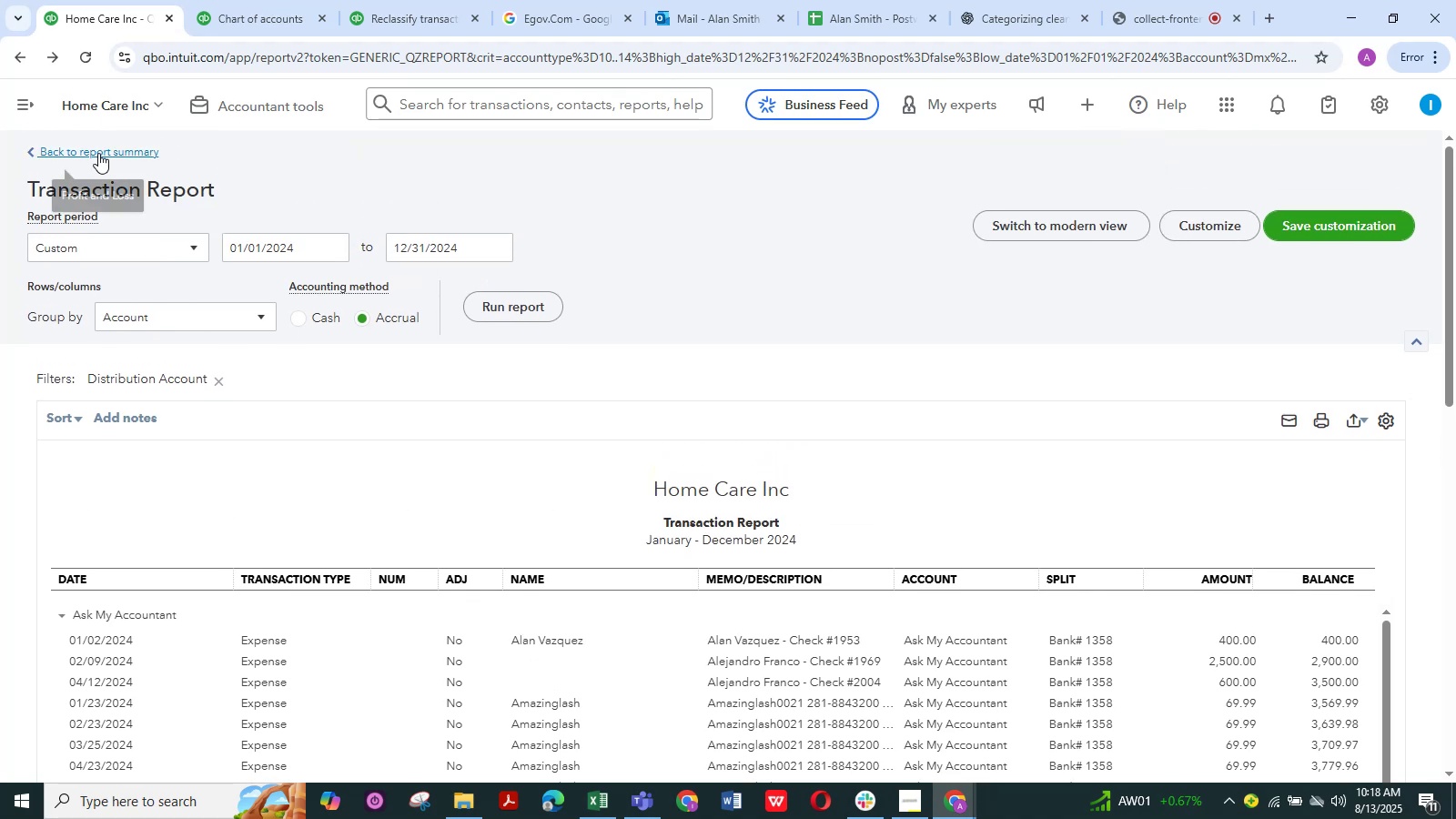 
left_click([99, 153])
 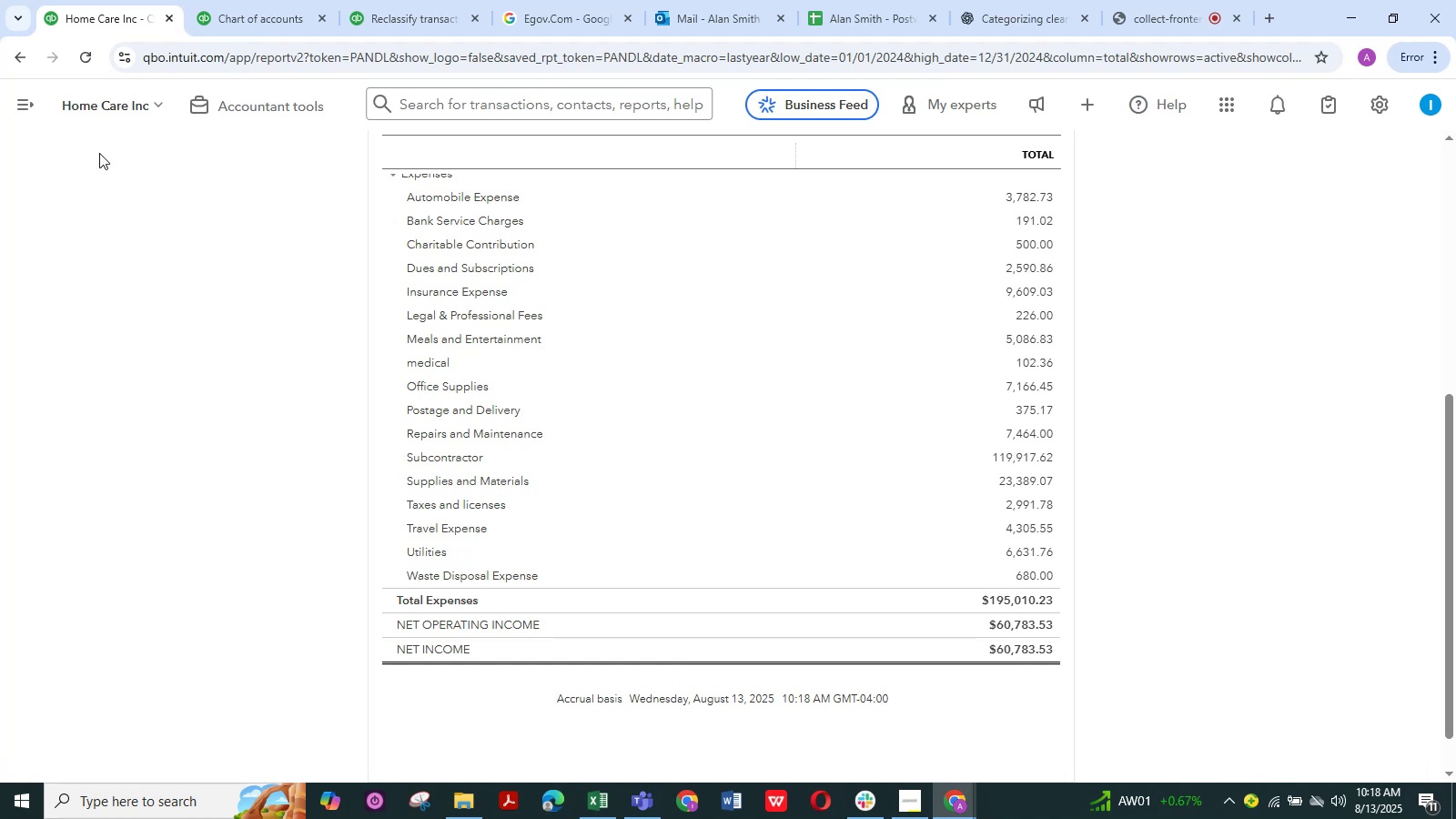 
wait(22.07)
 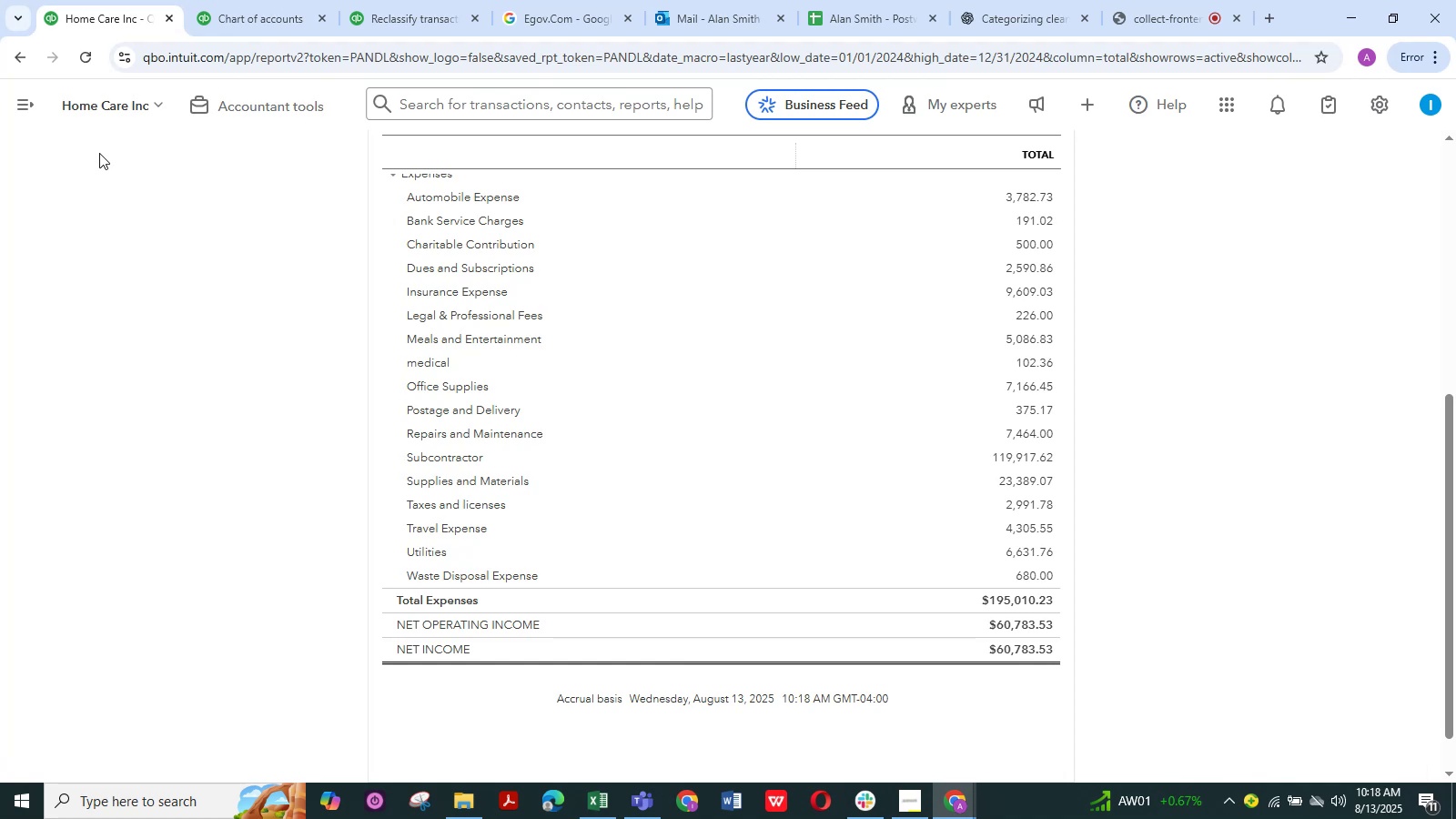 
scroll: coordinate [247, 351], scroll_direction: up, amount: 8.0
 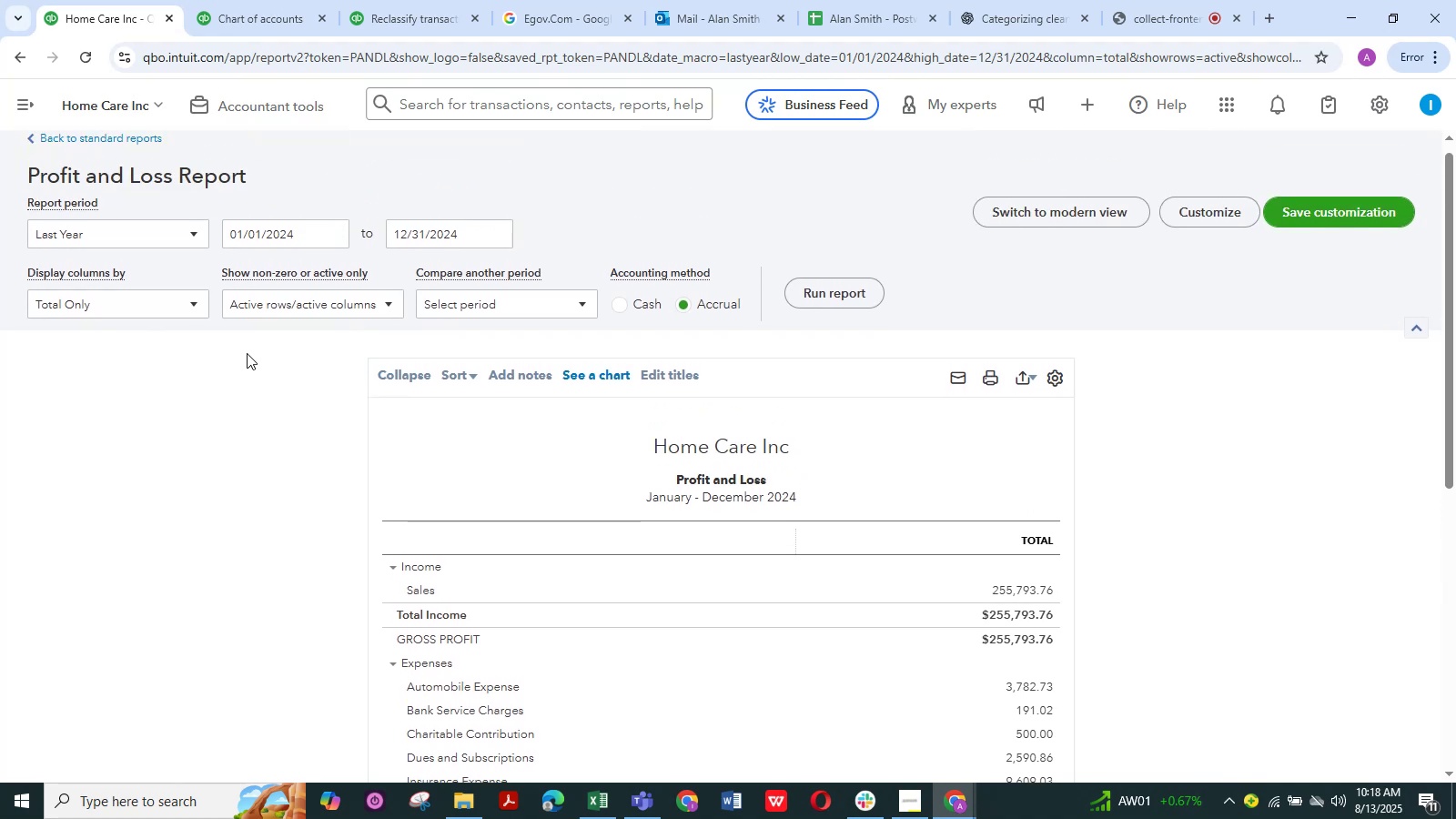 
scroll: coordinate [247, 354], scroll_direction: down, amount: 3.0
 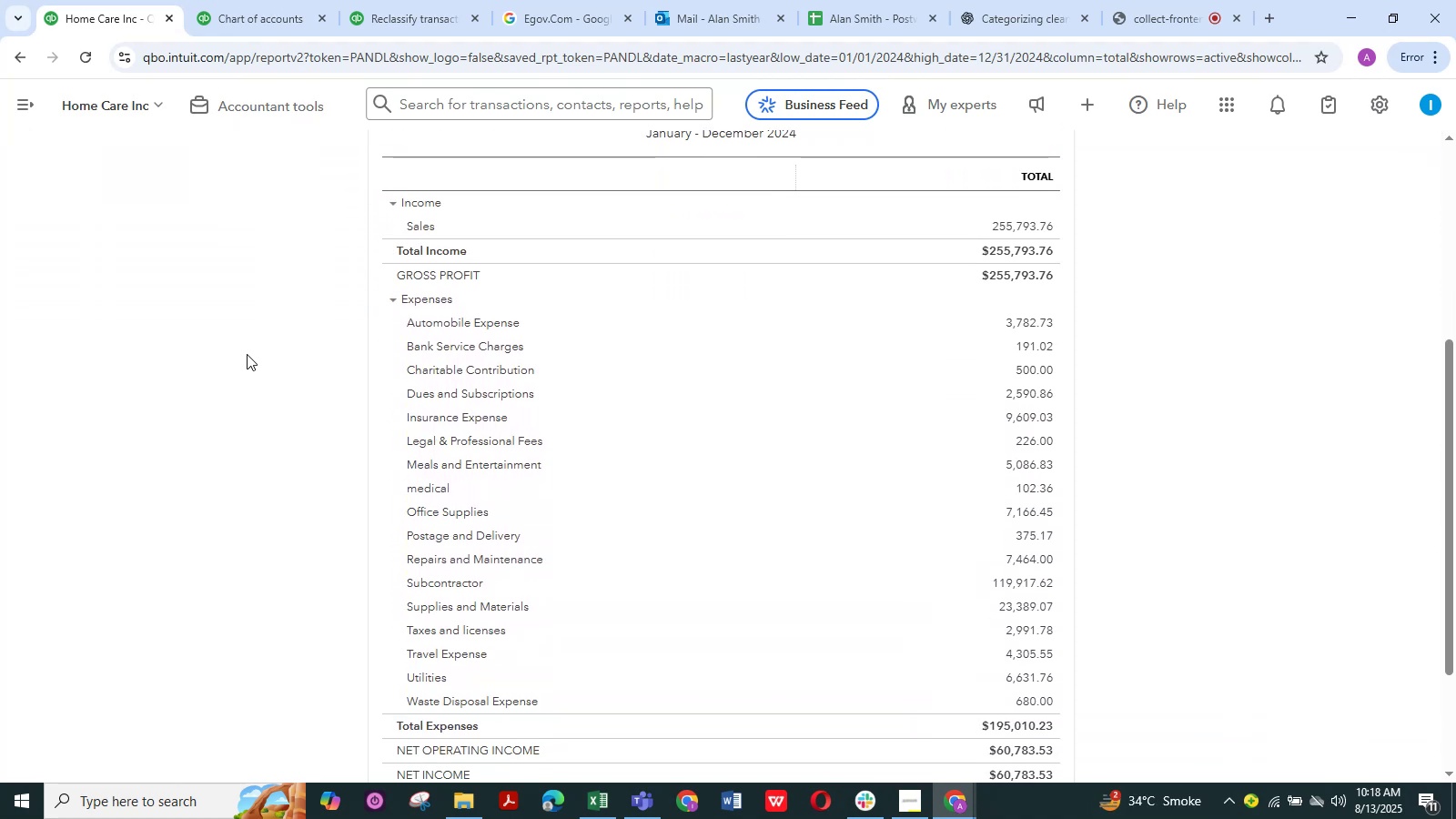 
wait(7.55)
 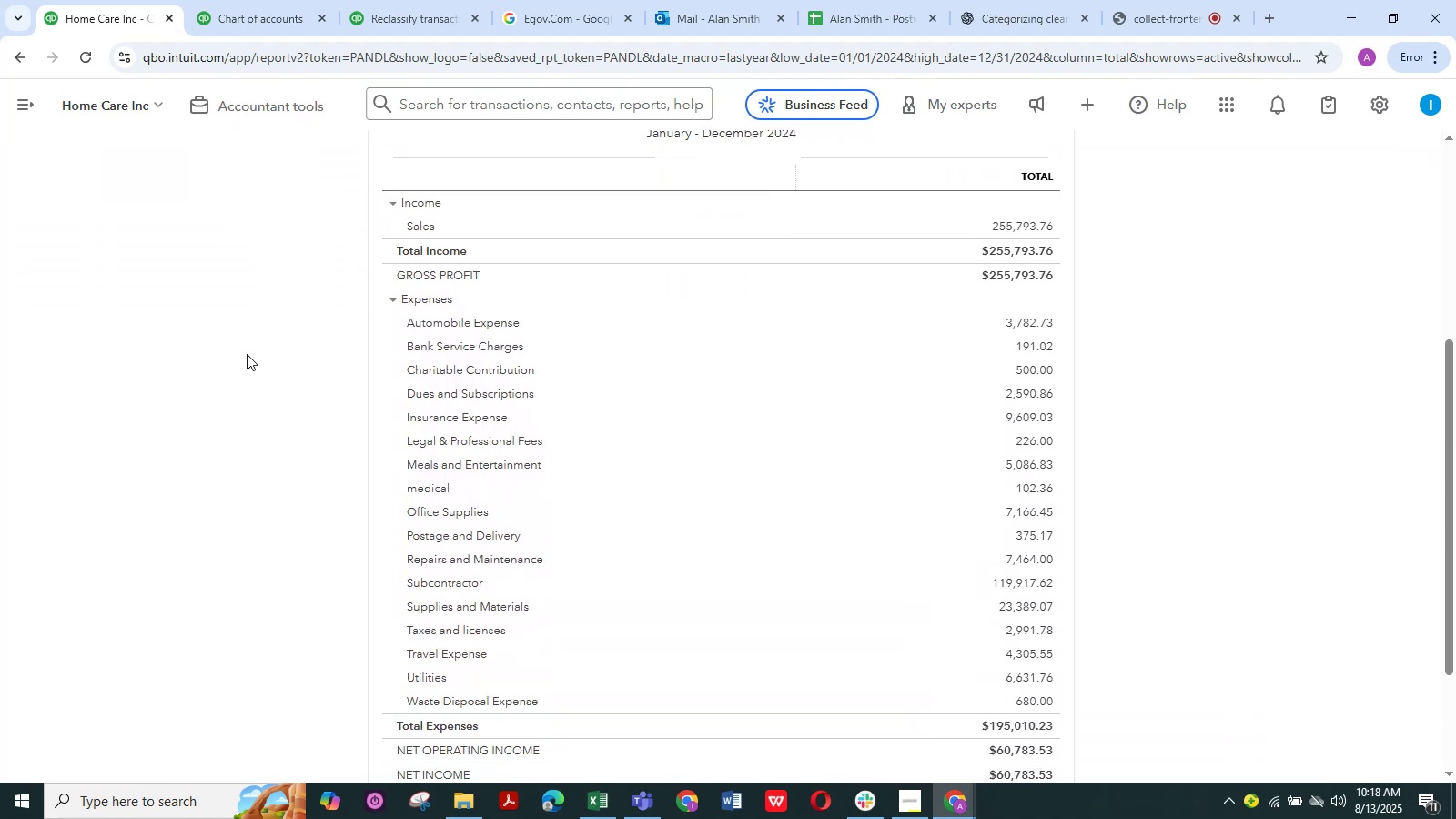 
scroll: coordinate [242, 374], scroll_direction: down, amount: 2.0
 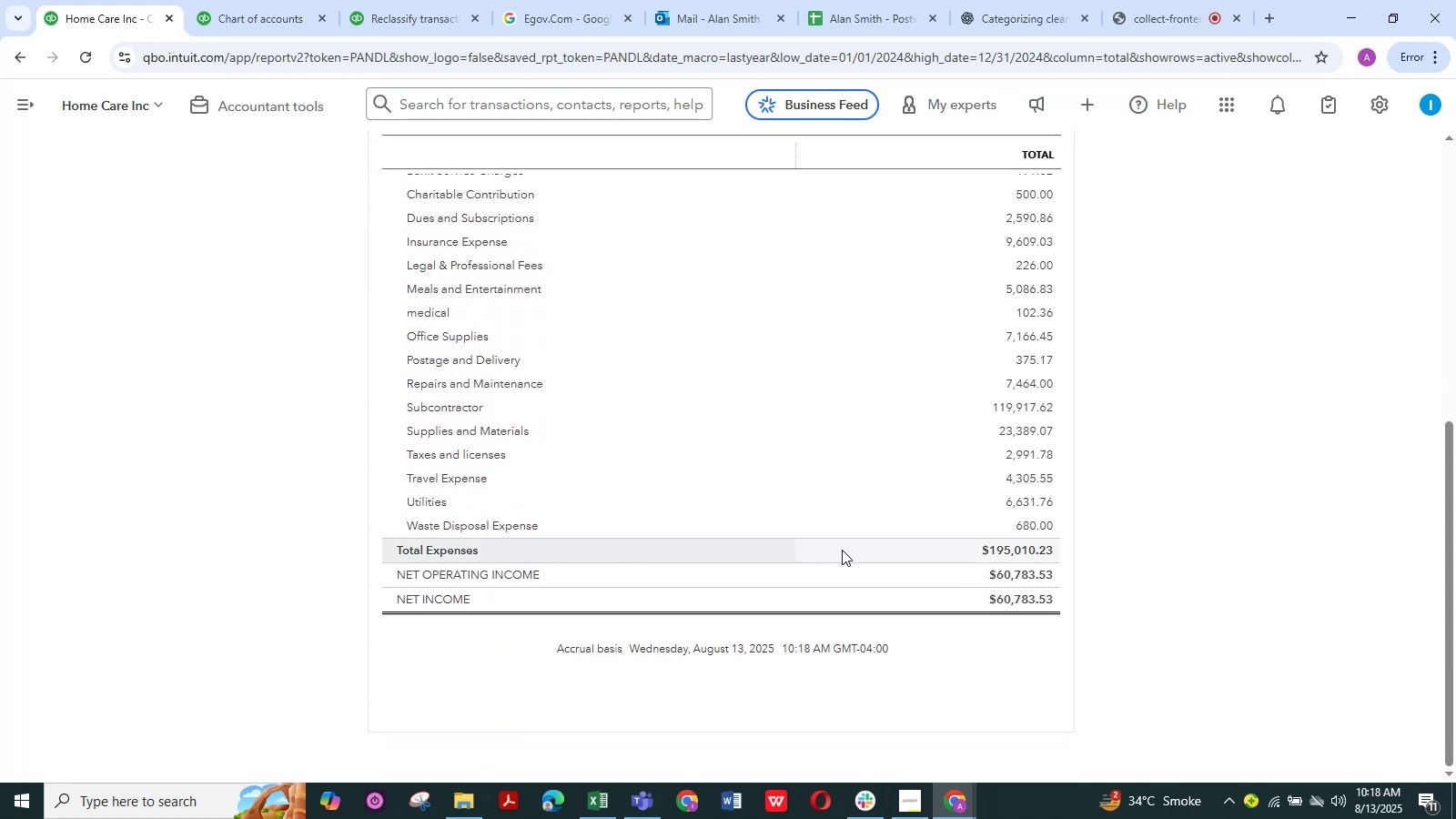 
scroll: coordinate [820, 550], scroll_direction: up, amount: 1.0
 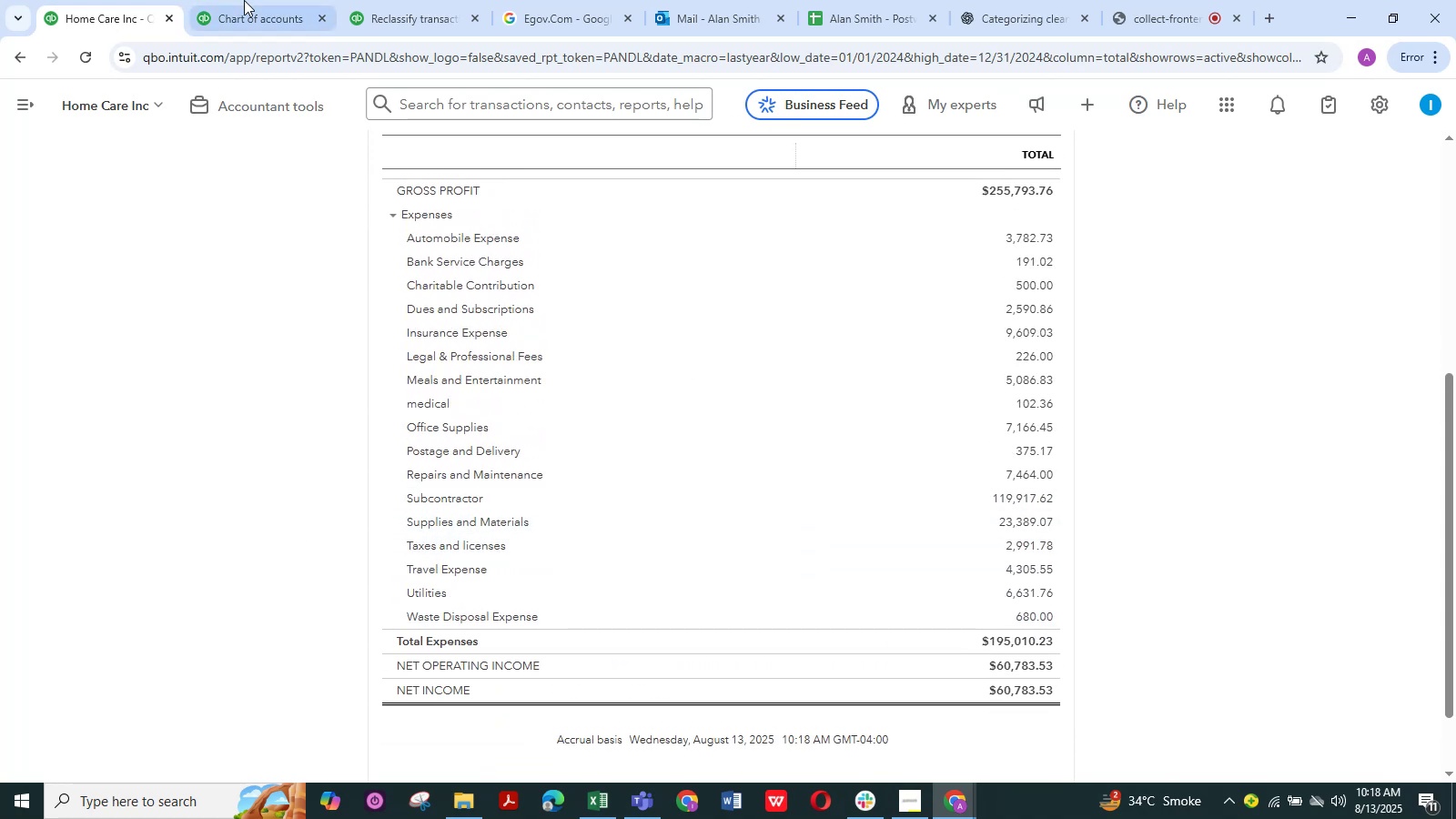 
left_click([371, 0])
 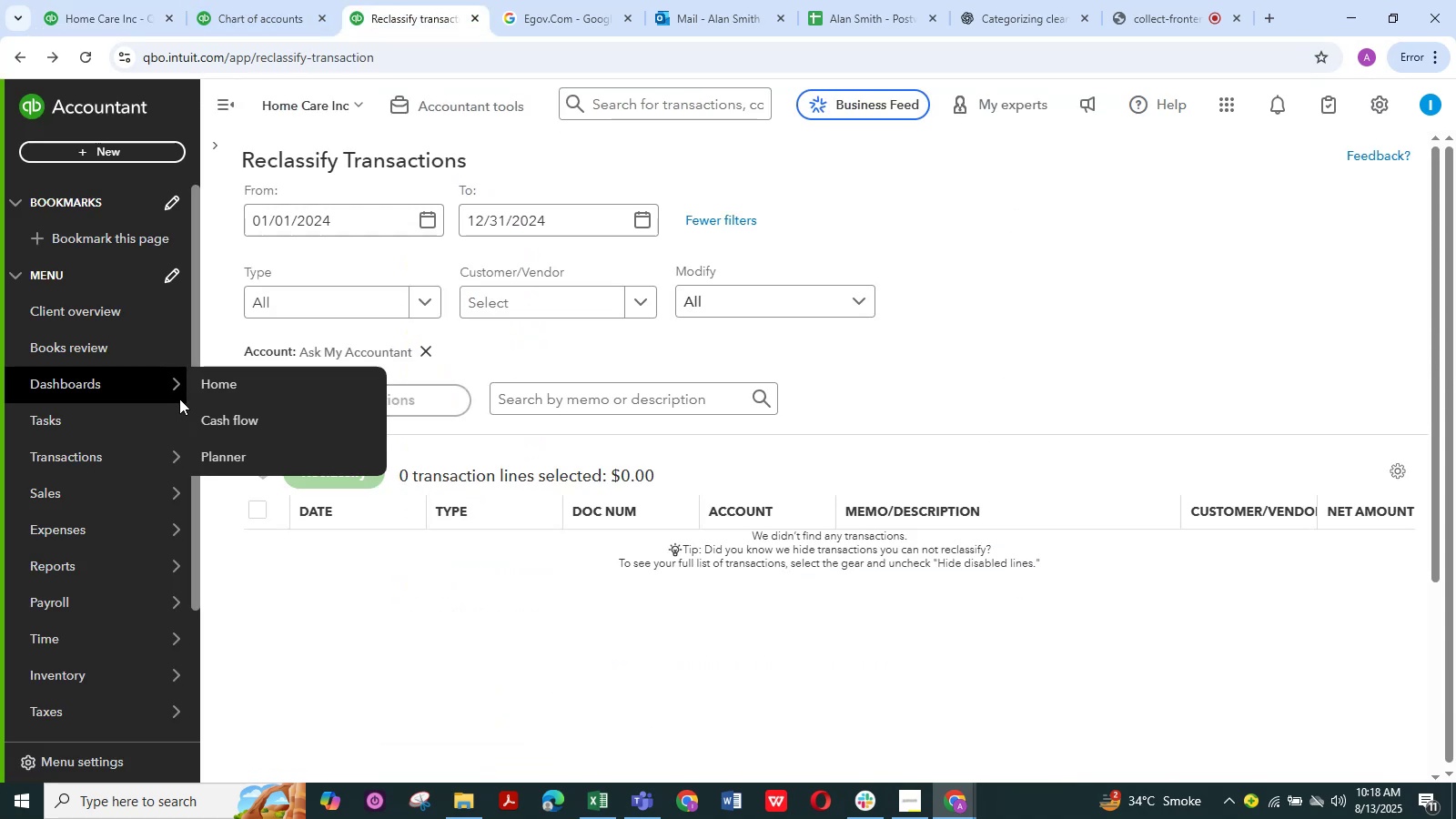 
mouse_move([125, 439])
 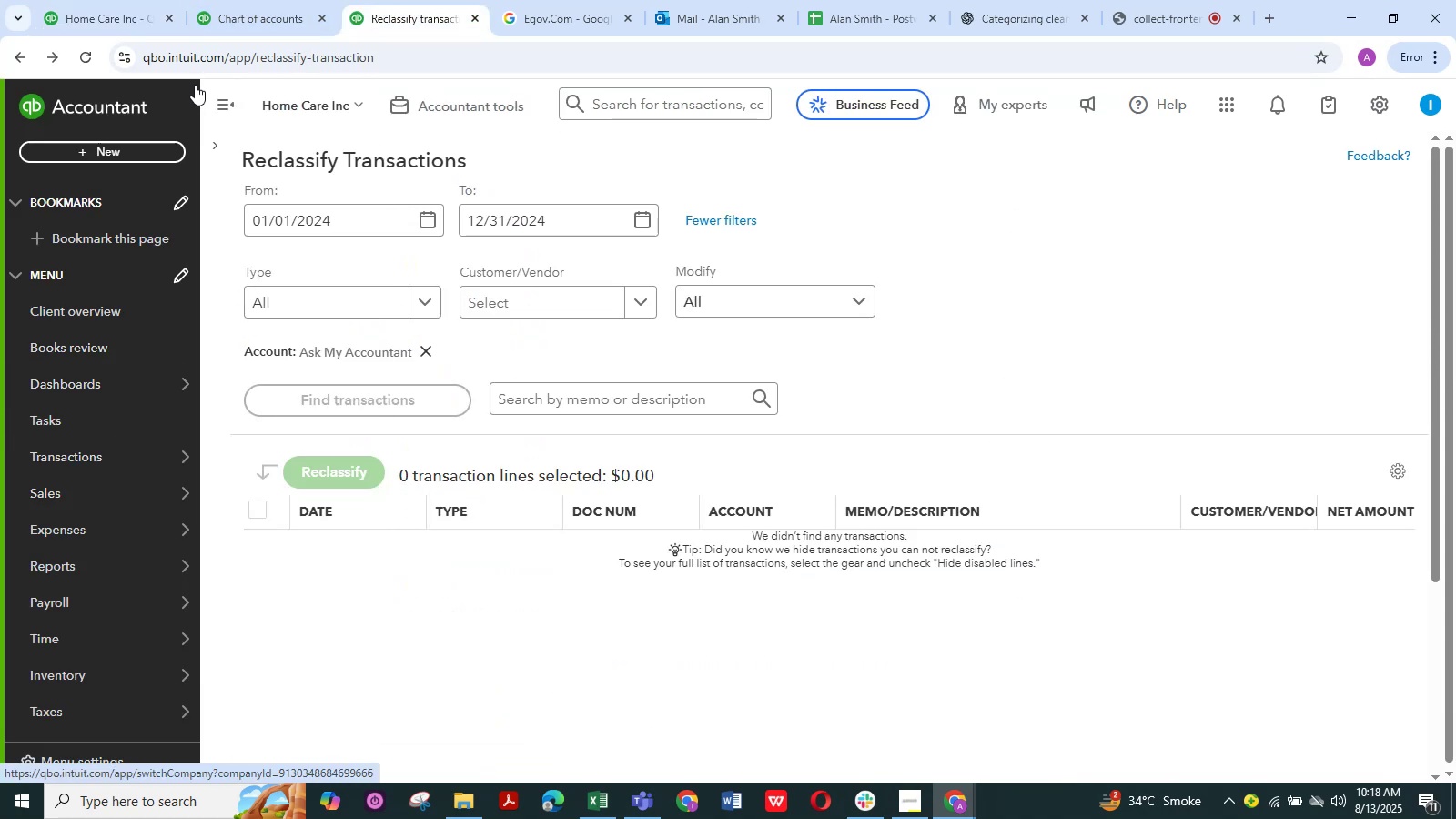 
left_click([228, 95])
 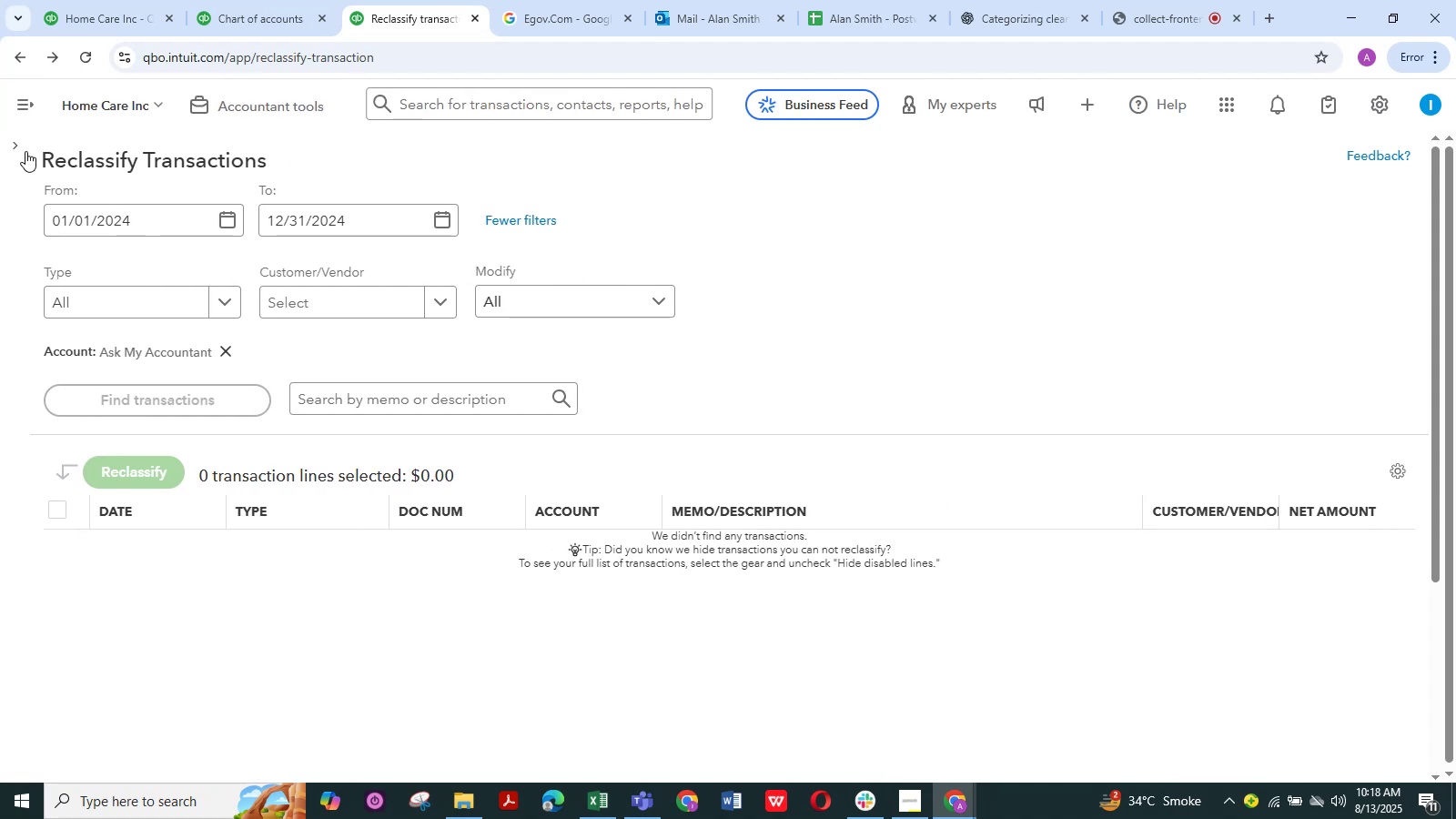 
left_click([25, 151])
 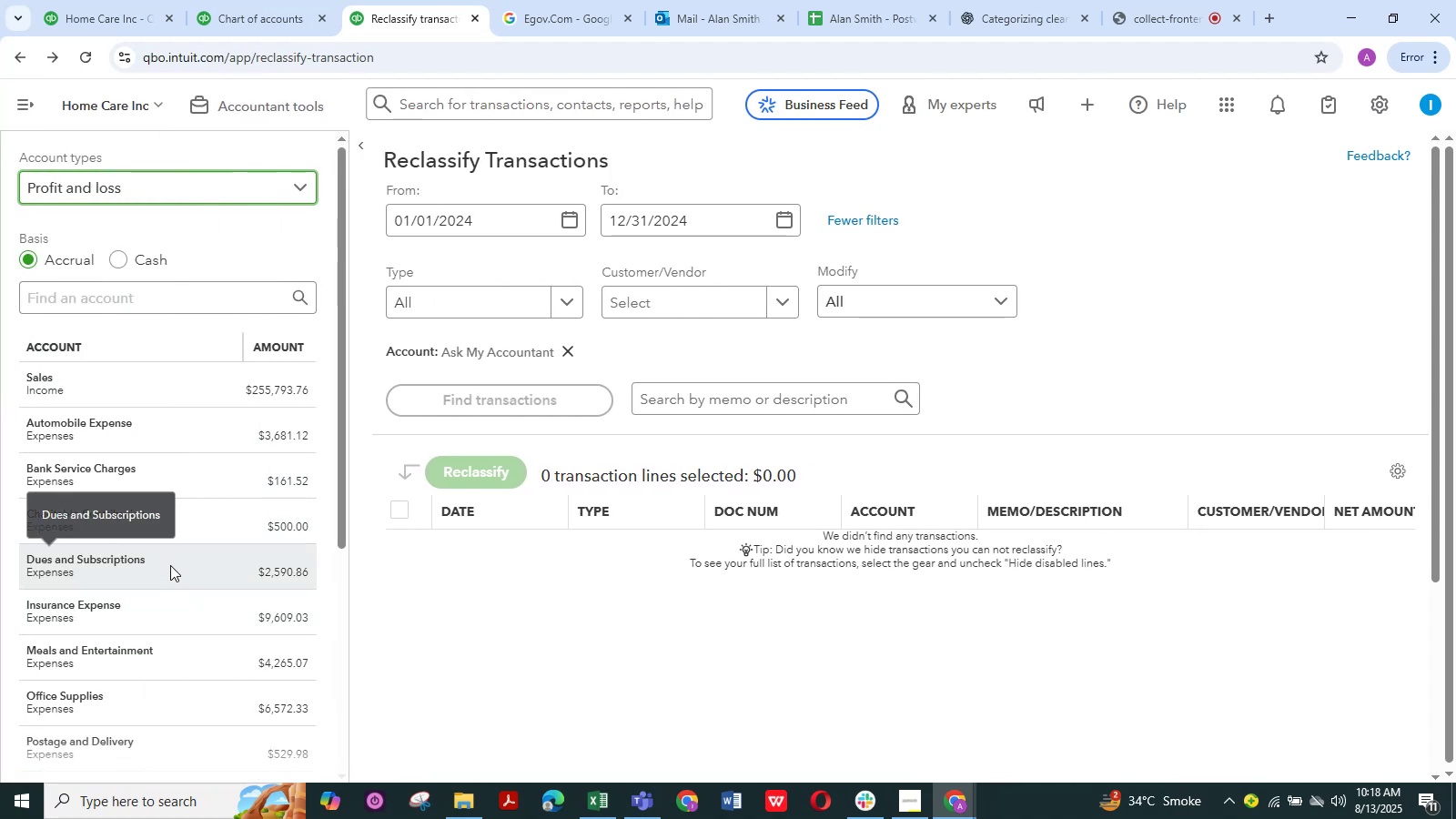 
scroll: coordinate [232, 496], scroll_direction: down, amount: 3.0
 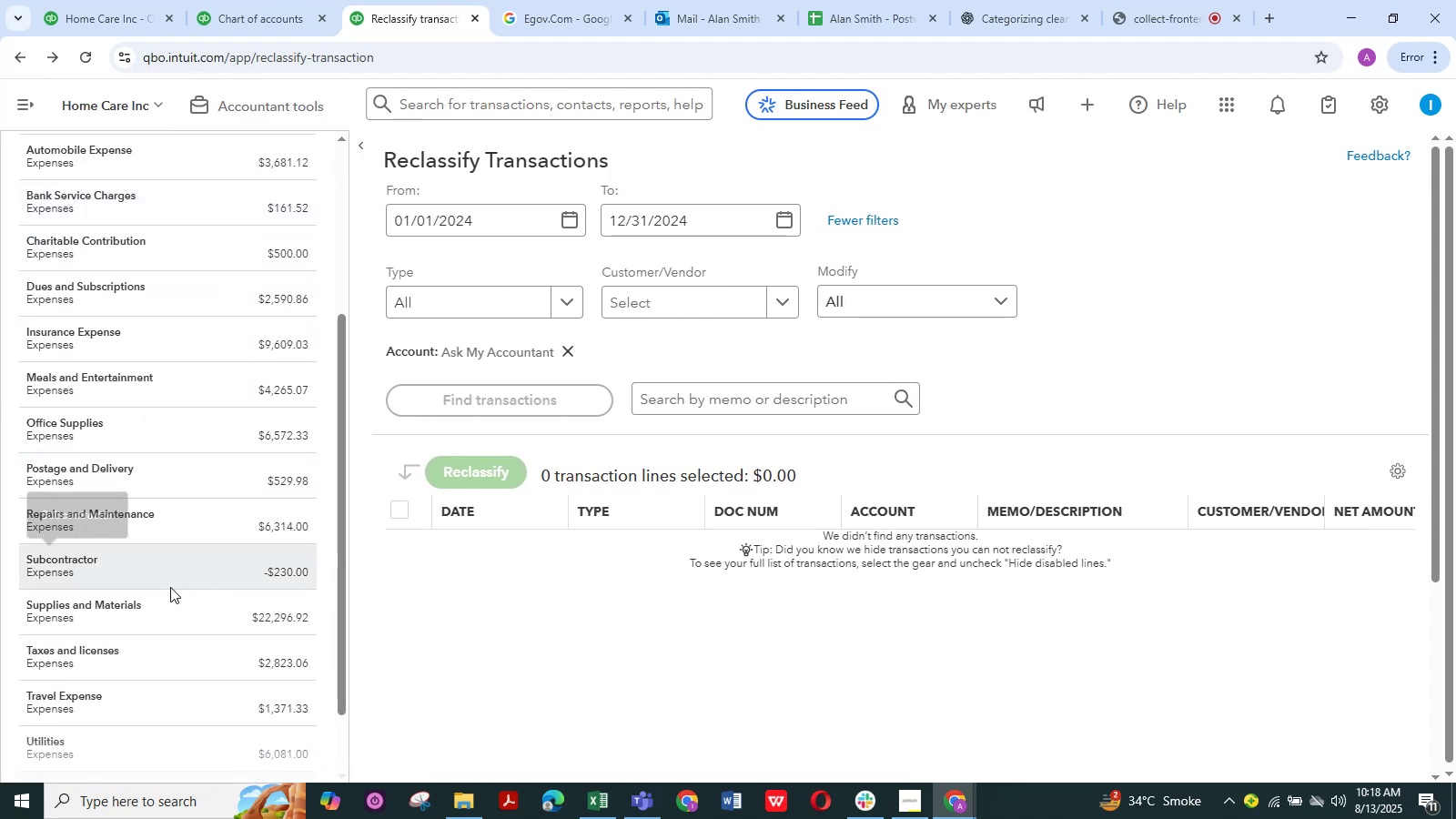 
left_click([144, 610])
 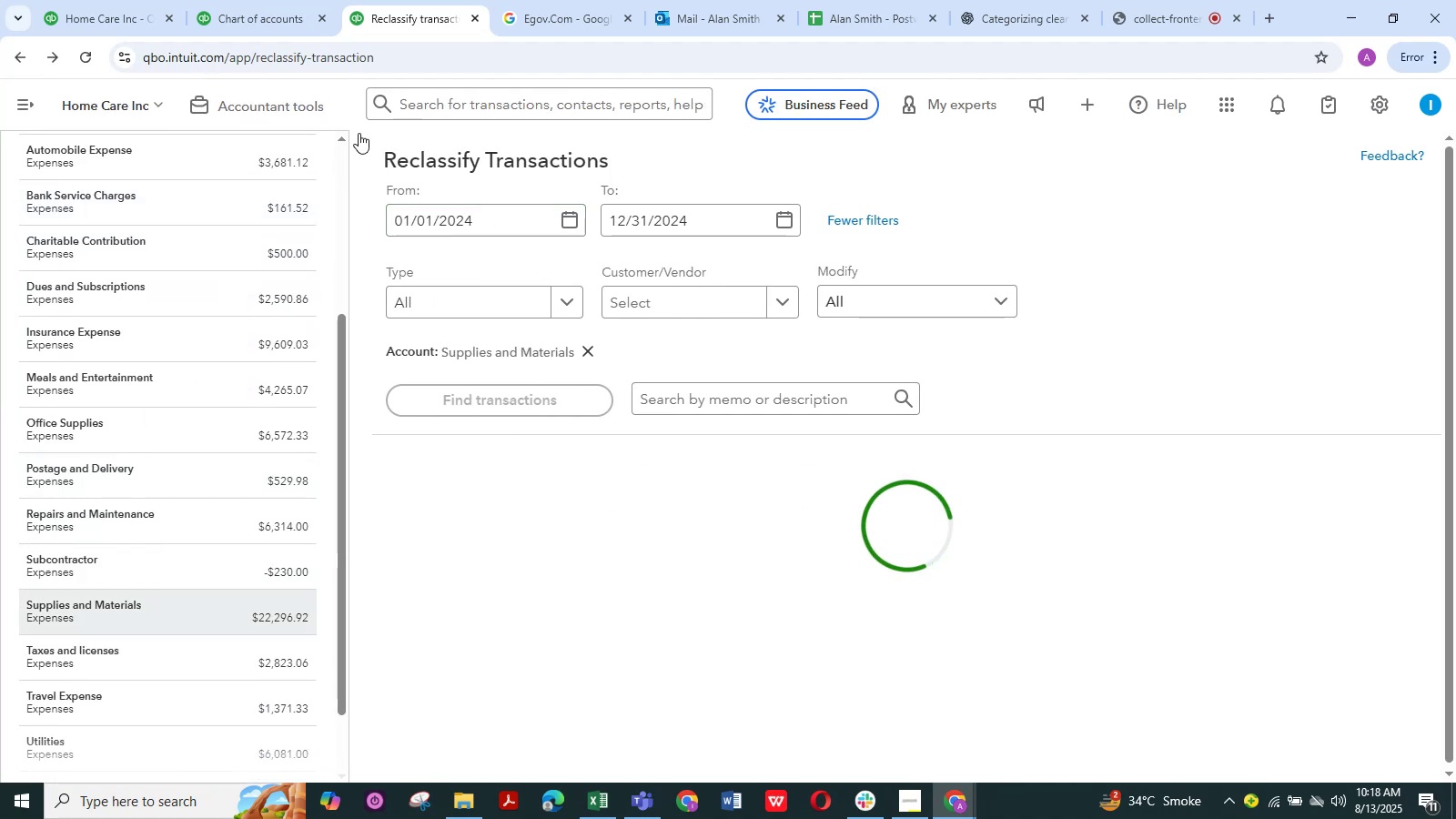 
left_click([365, 153])
 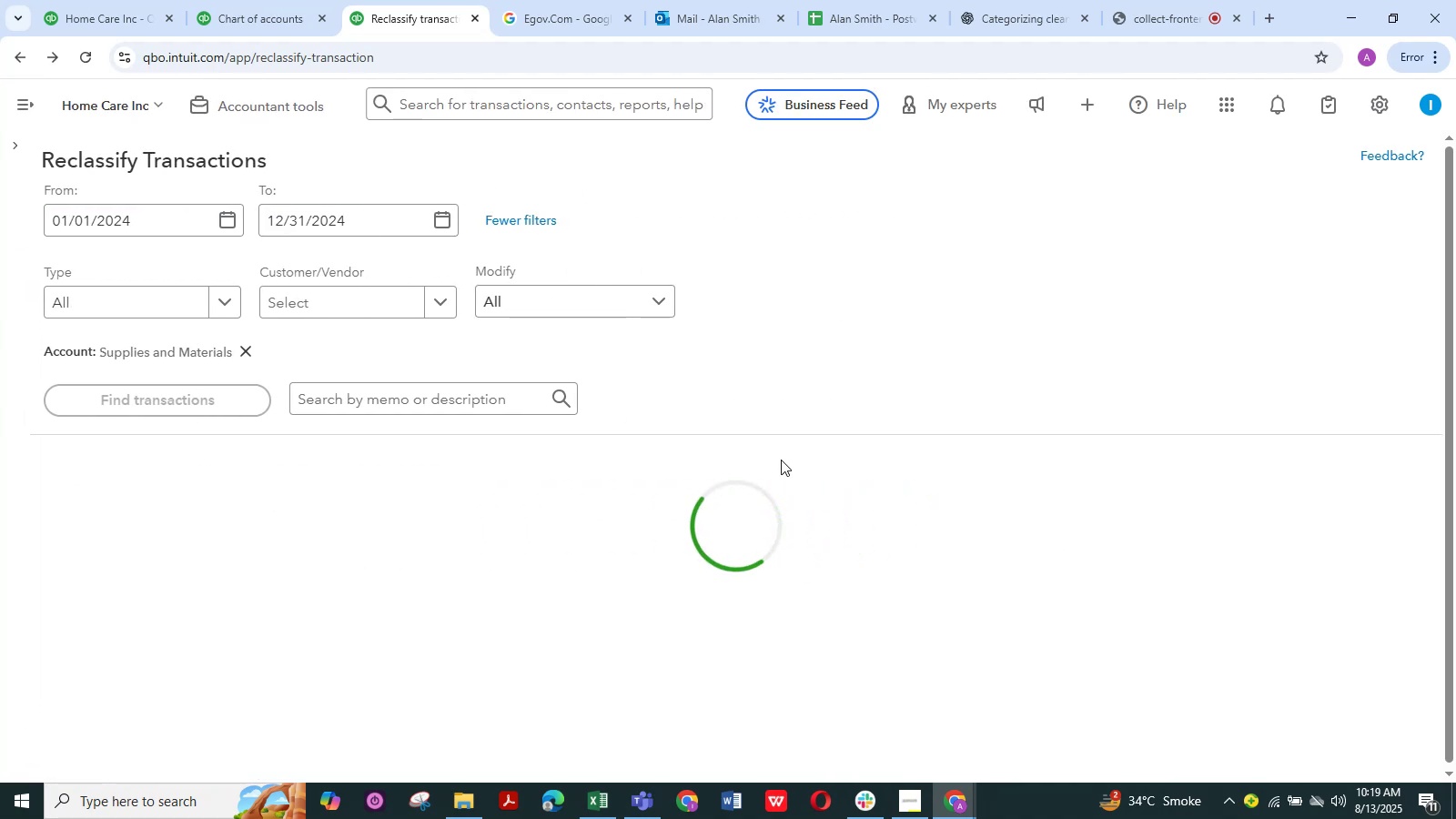 
scroll: coordinate [861, 270], scroll_direction: down, amount: 3.0
 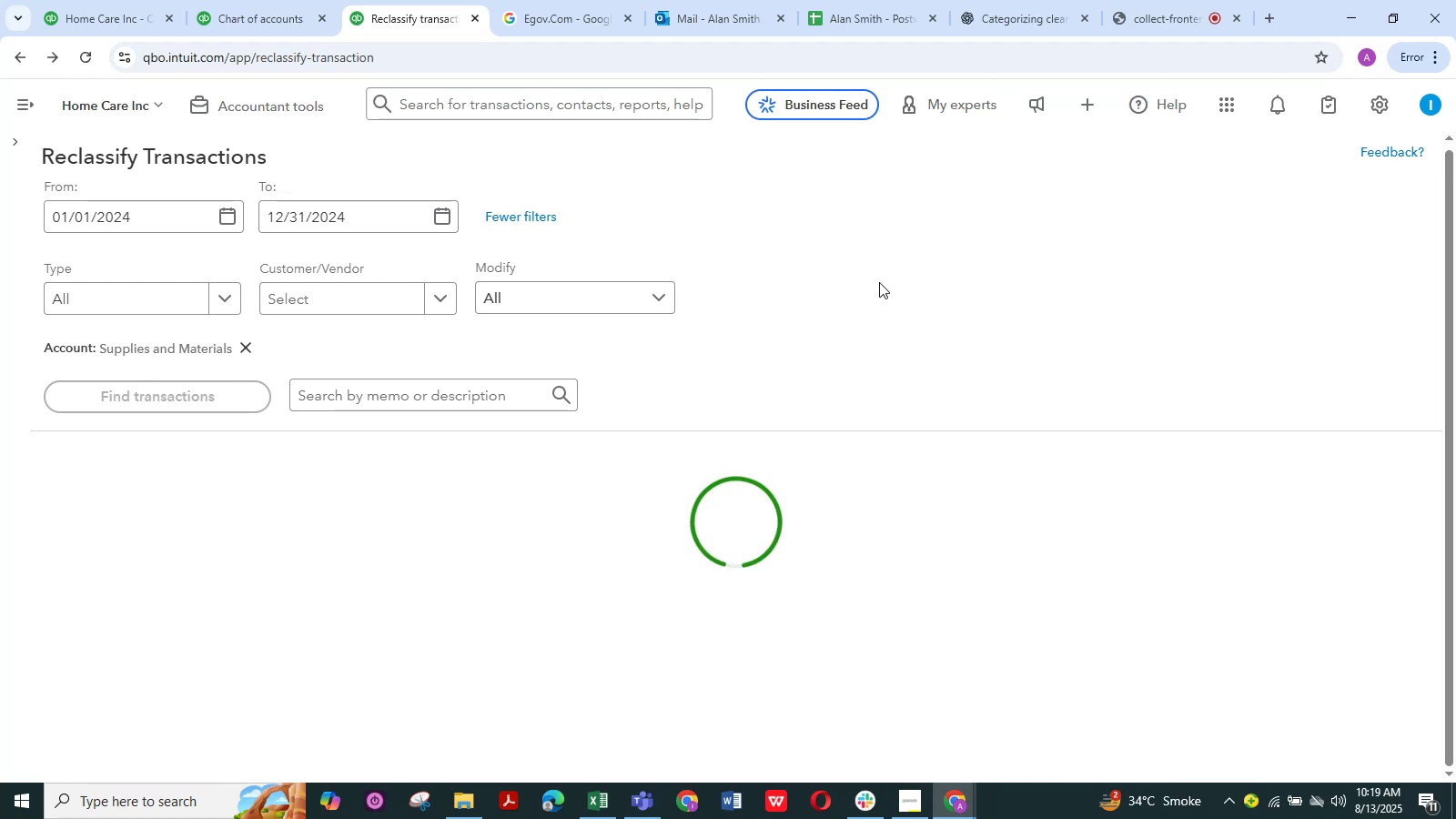 
wait(7.45)
 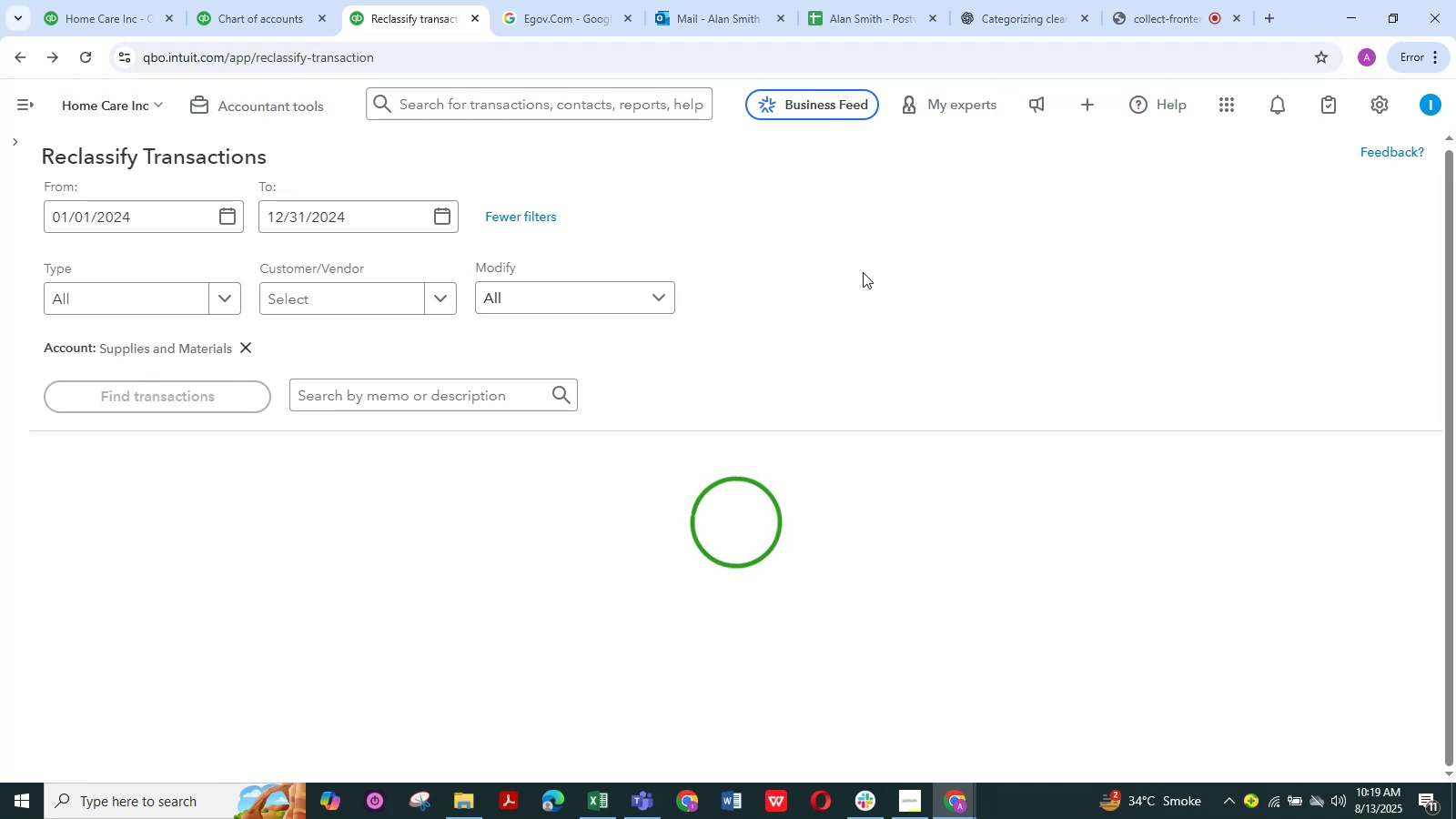 
scroll: coordinate [835, 384], scroll_direction: down, amount: 13.0
 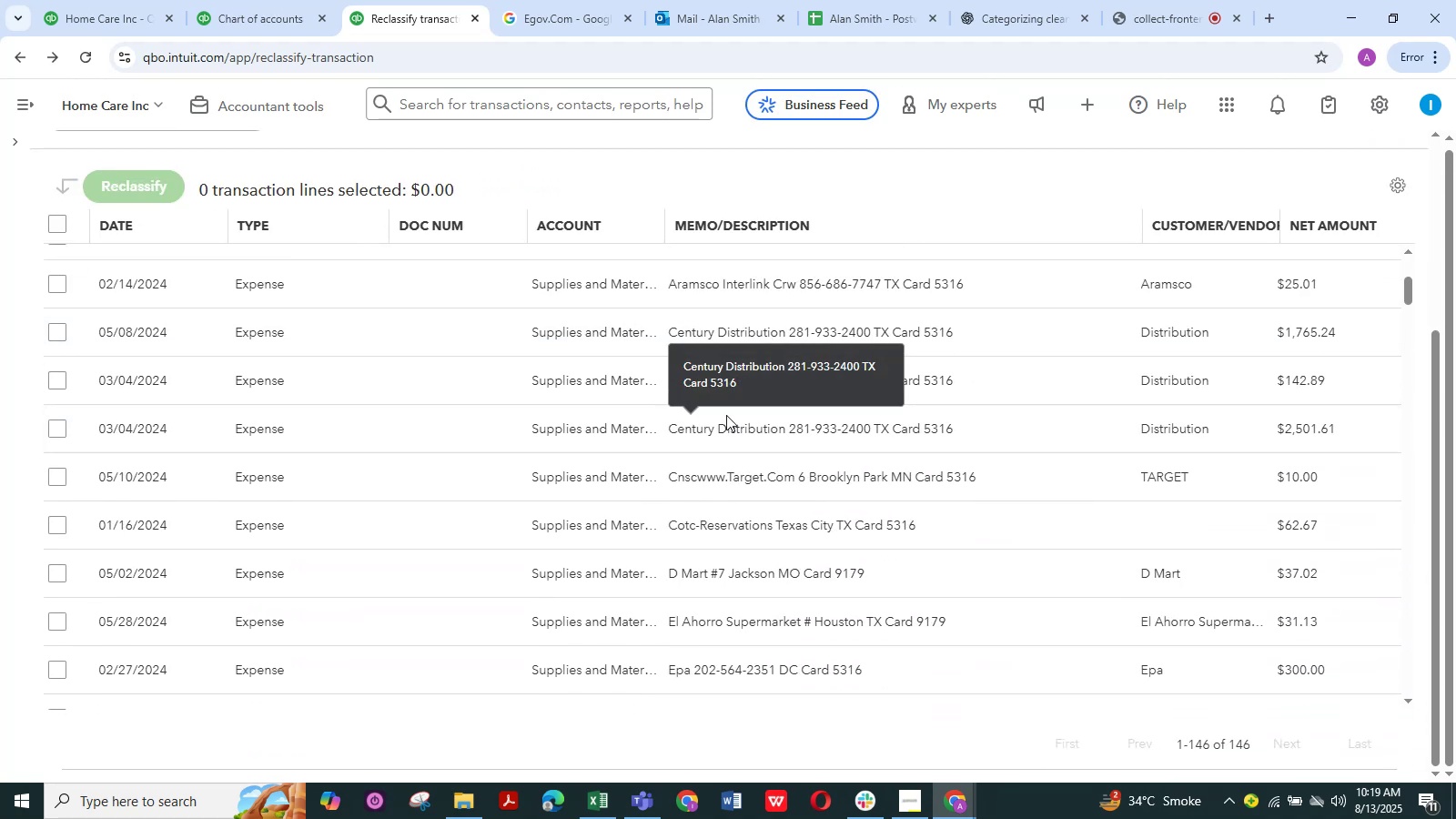 
scroll: coordinate [489, 406], scroll_direction: up, amount: 1.0
 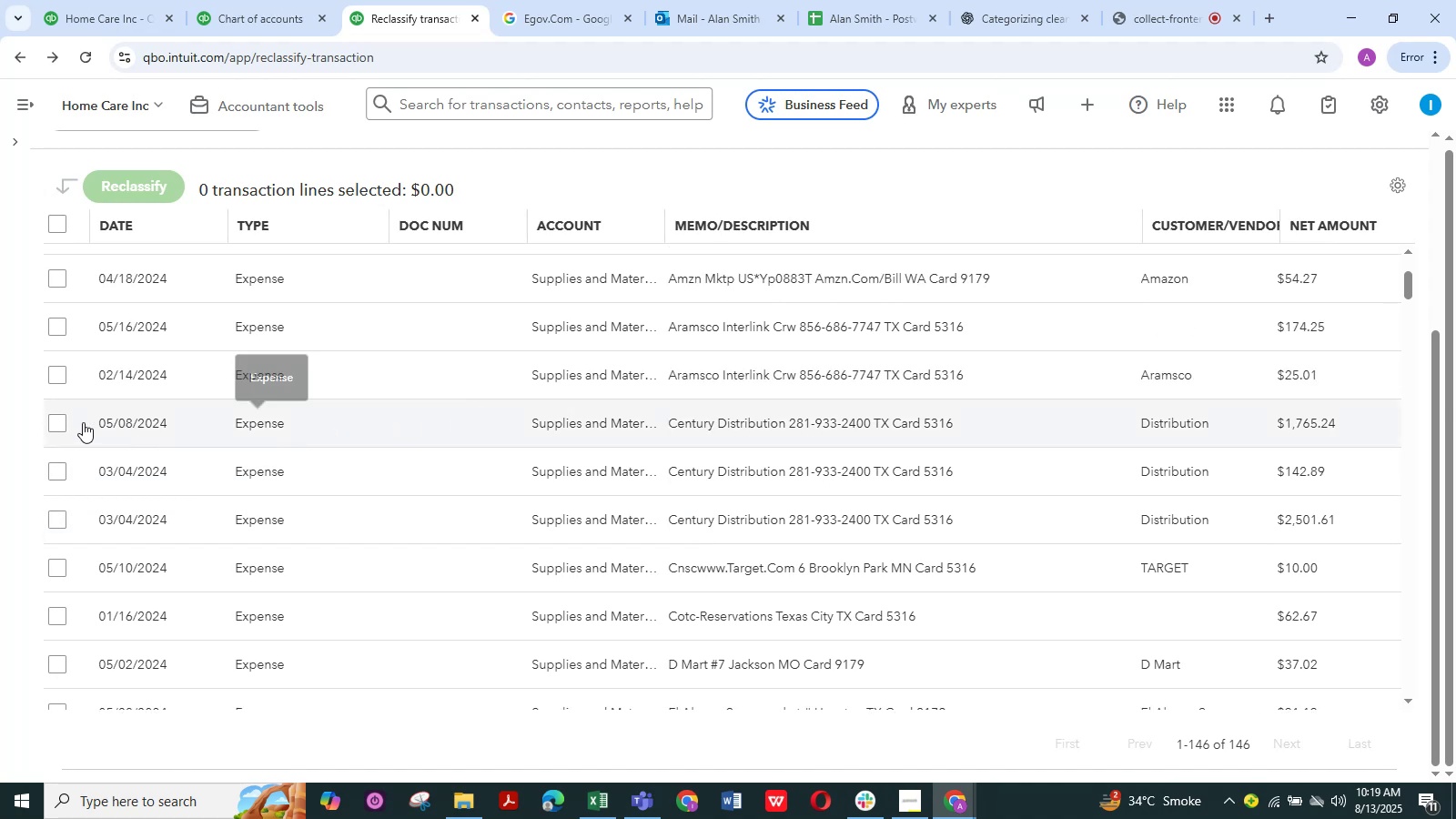 
left_click([62, 420])
 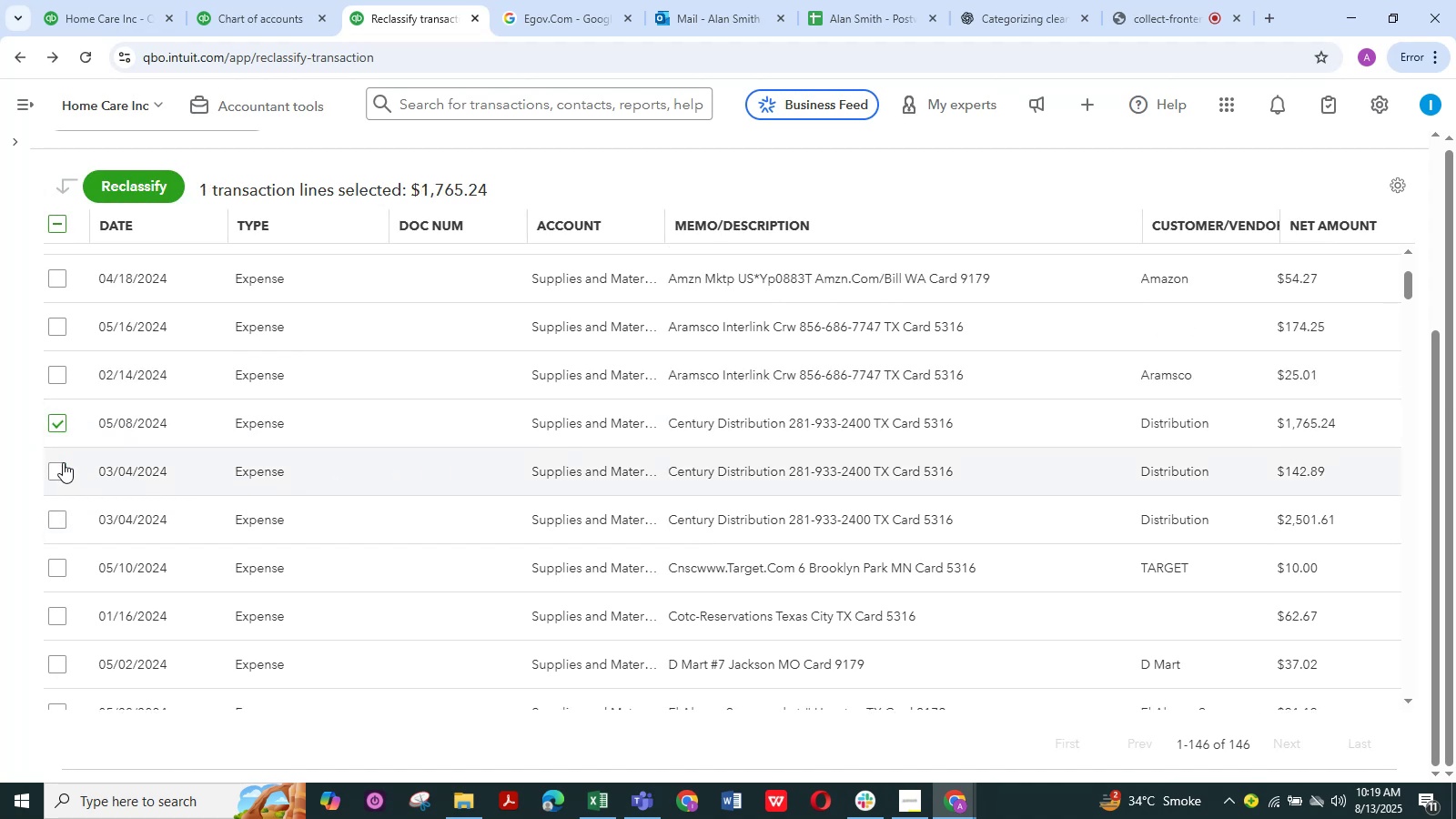 
left_click([63, 462])
 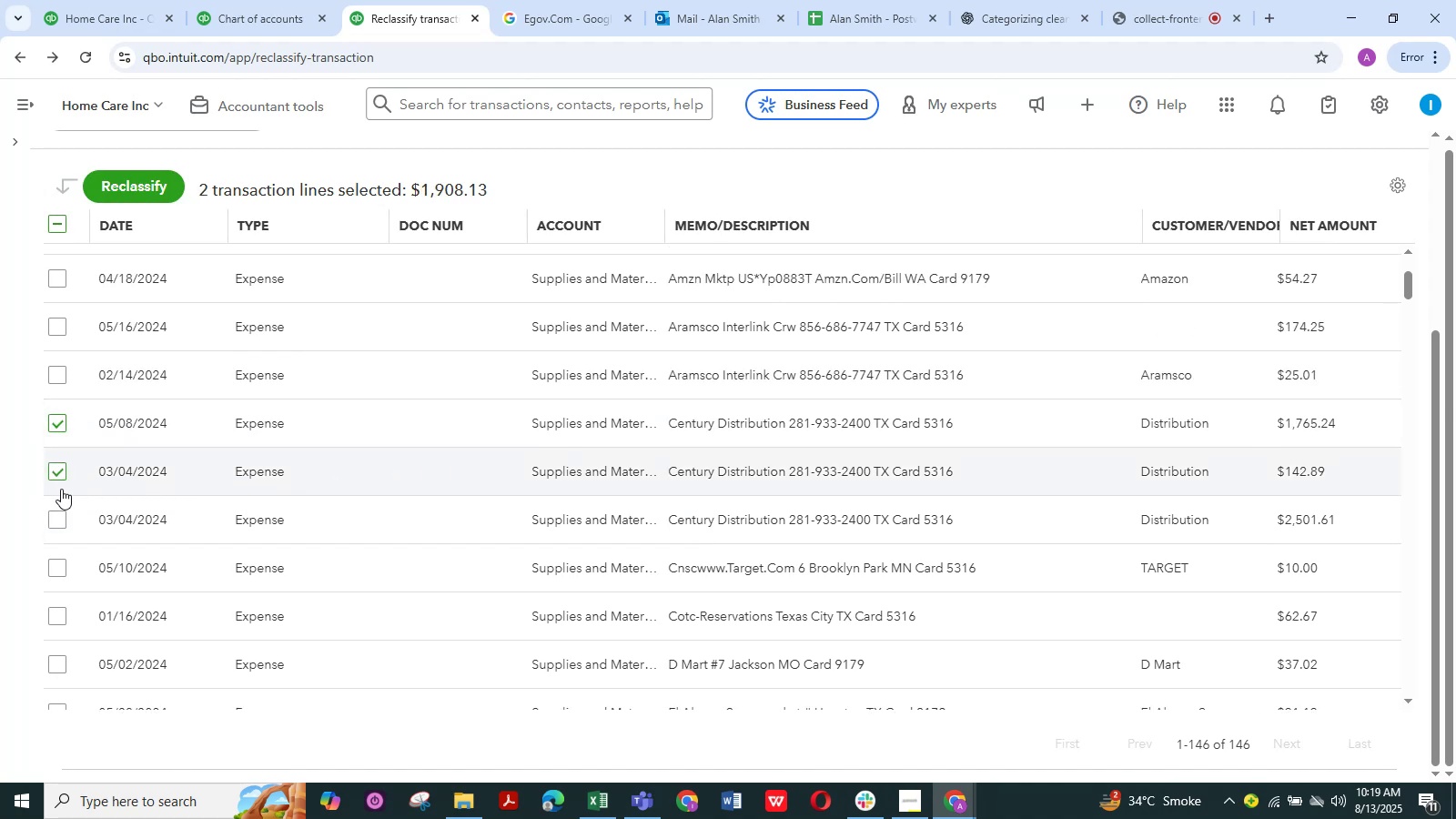 
left_click_drag(start_coordinate=[53, 522], to_coordinate=[60, 529])
 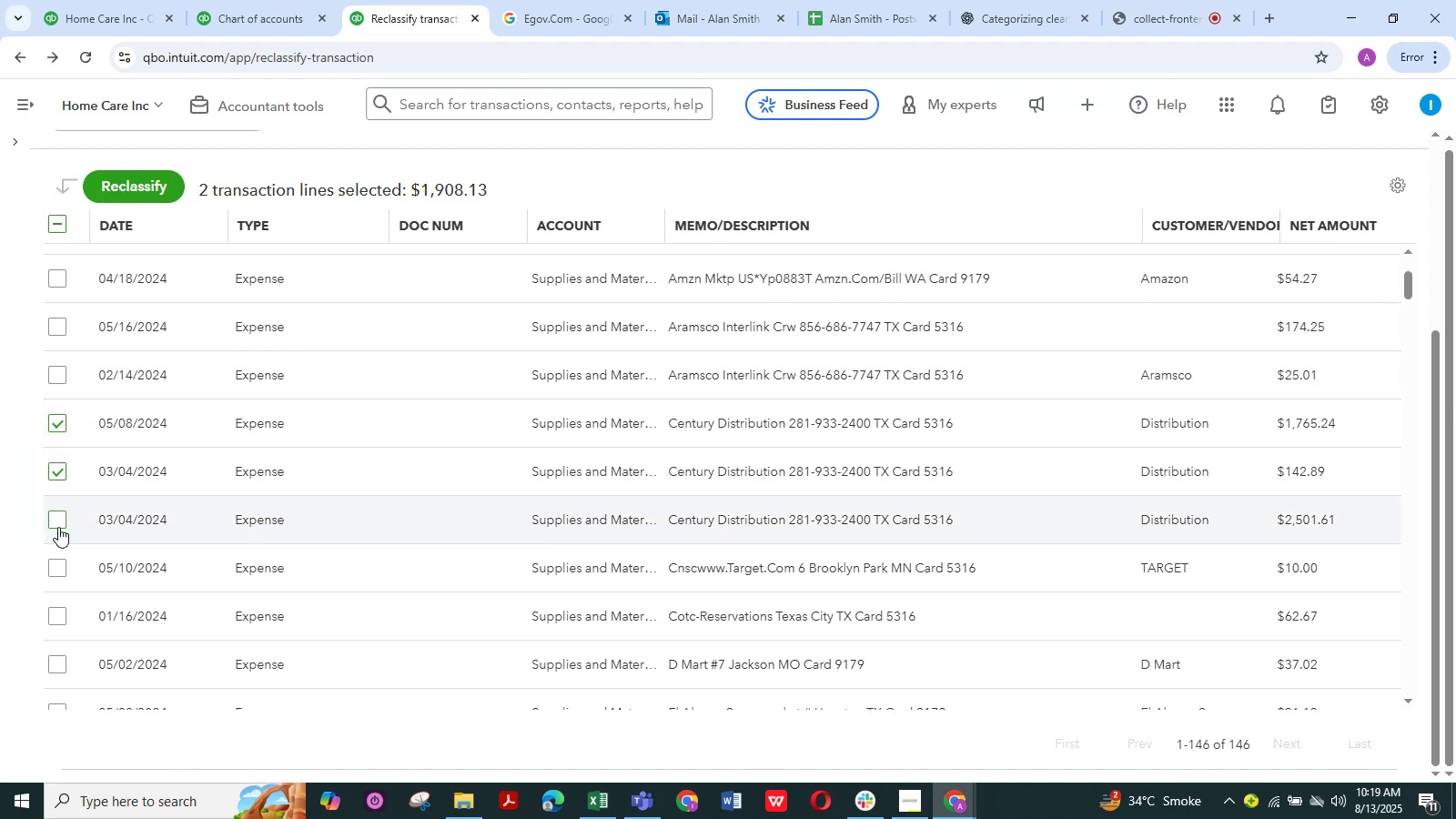 
left_click([58, 527])
 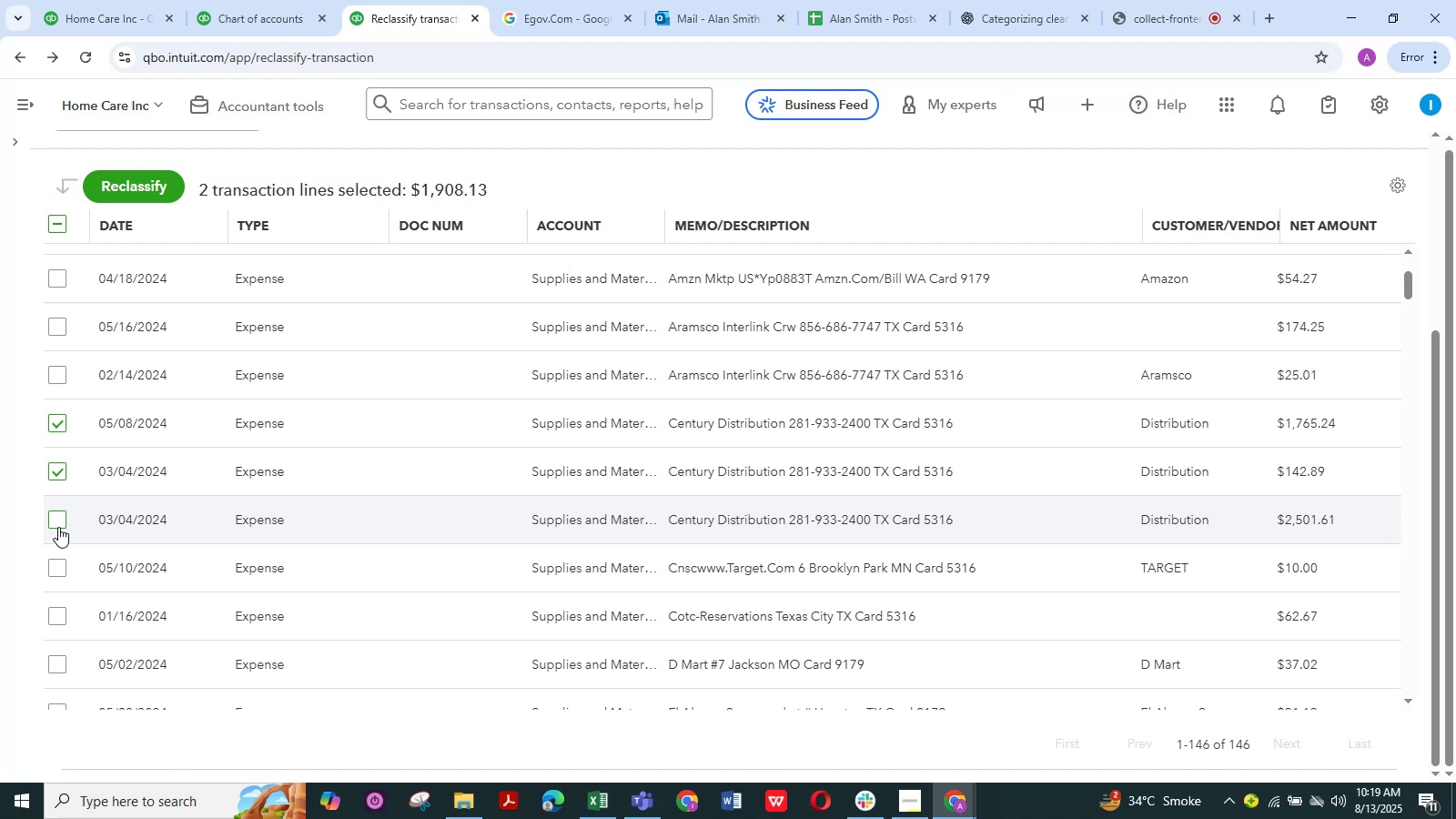 
wait(14.63)
 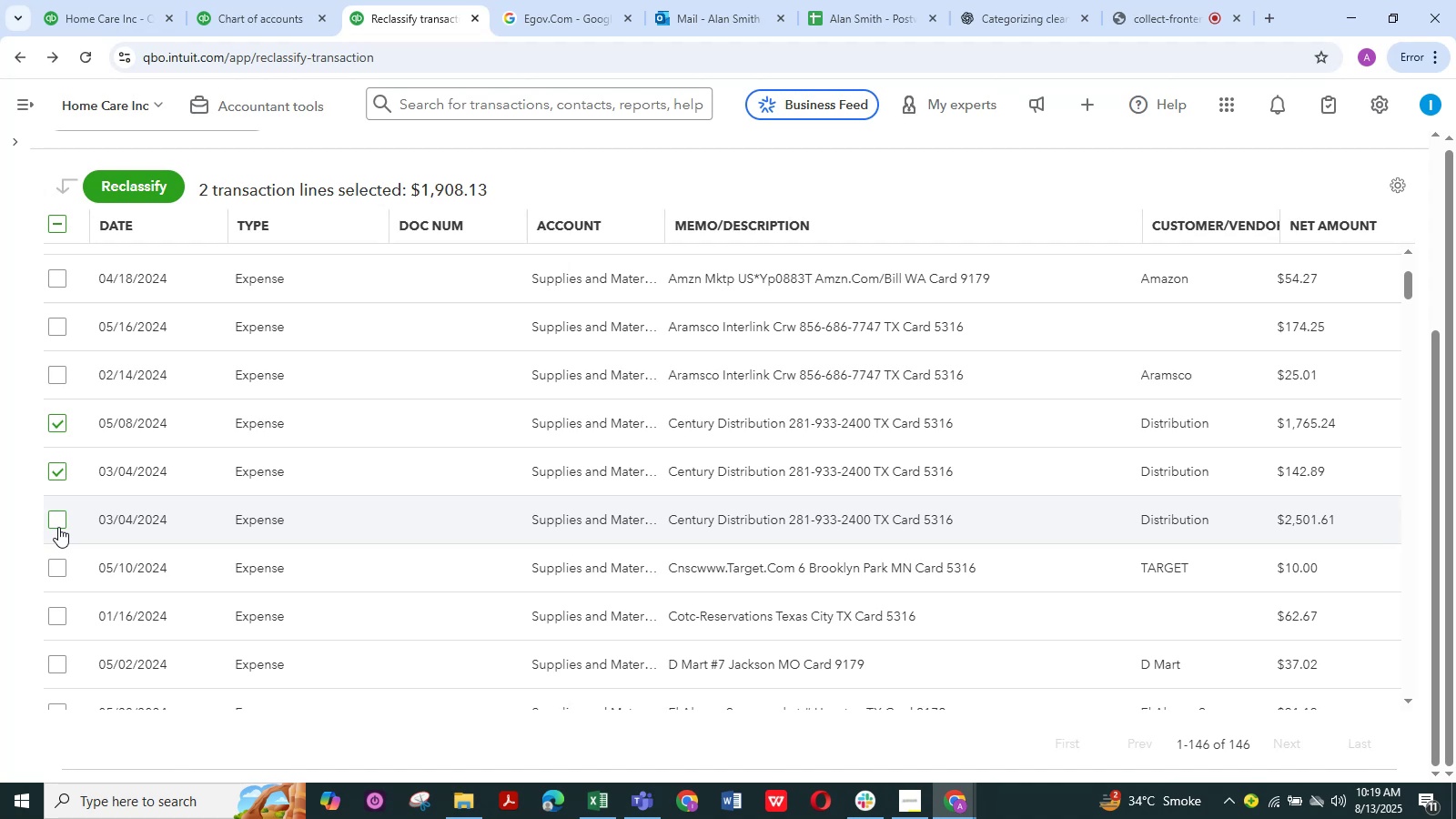 
left_click([54, 513])
 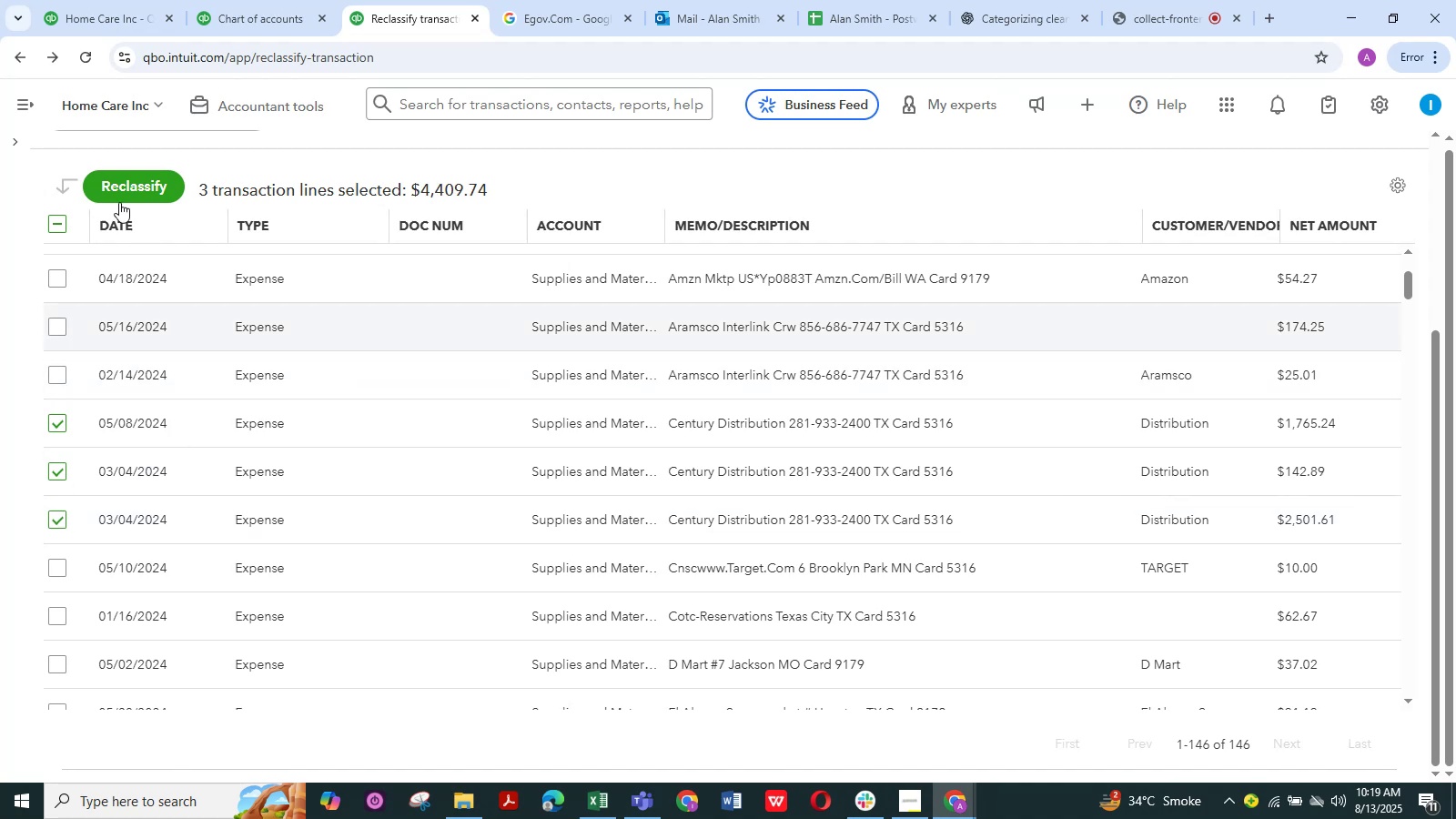 
left_click([104, 177])
 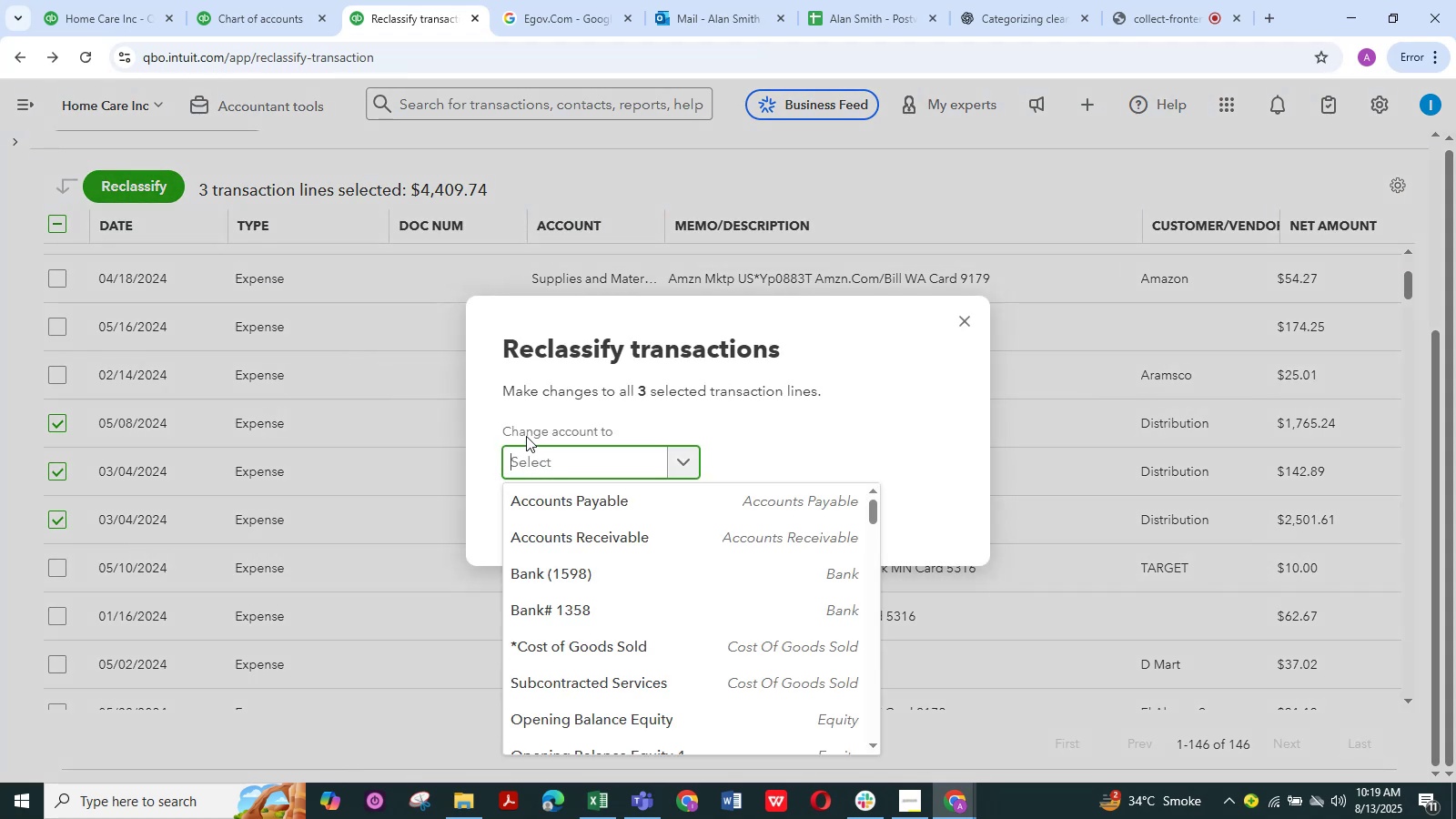 
type(postag)
 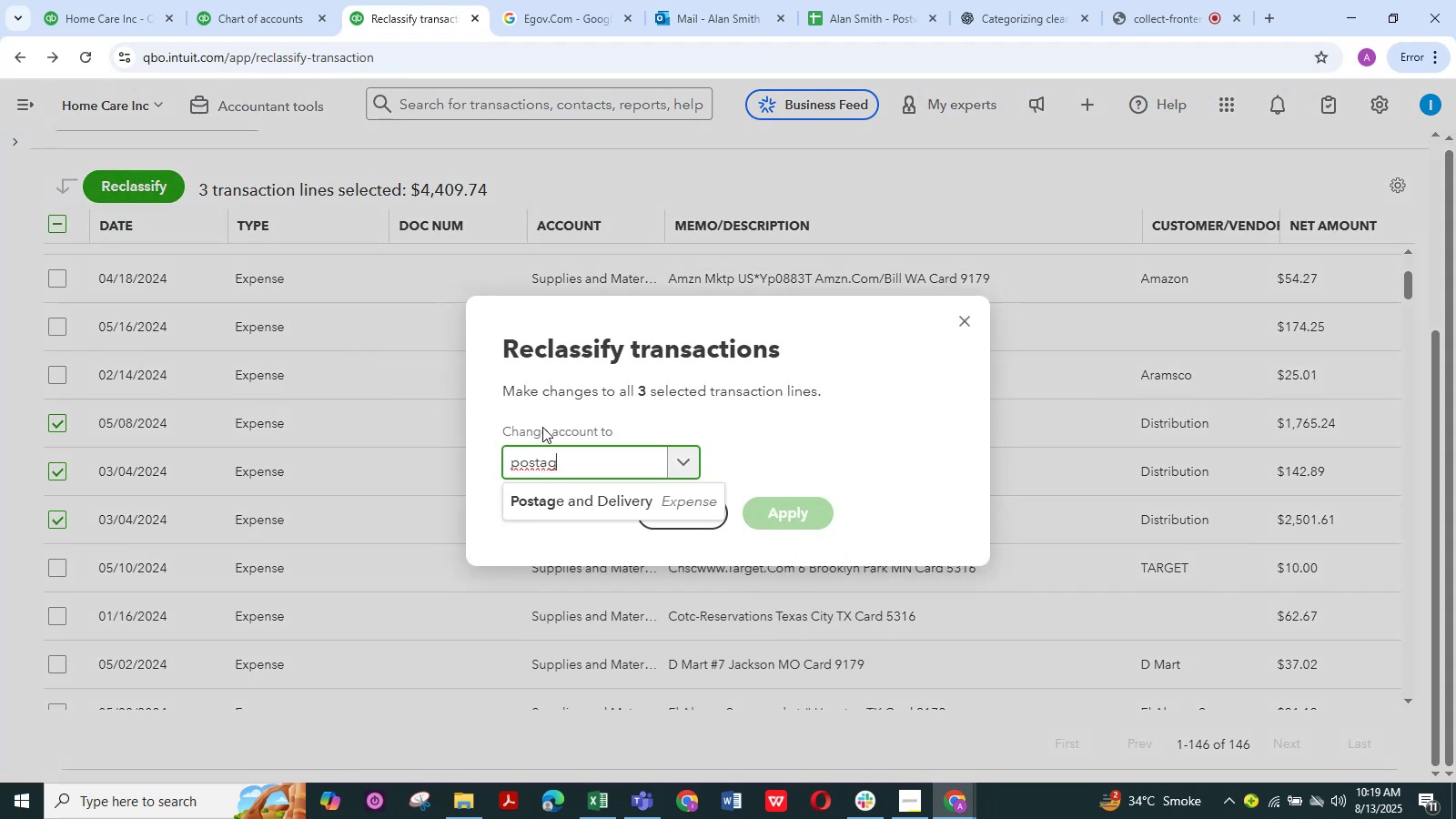 
left_click([555, 492])
 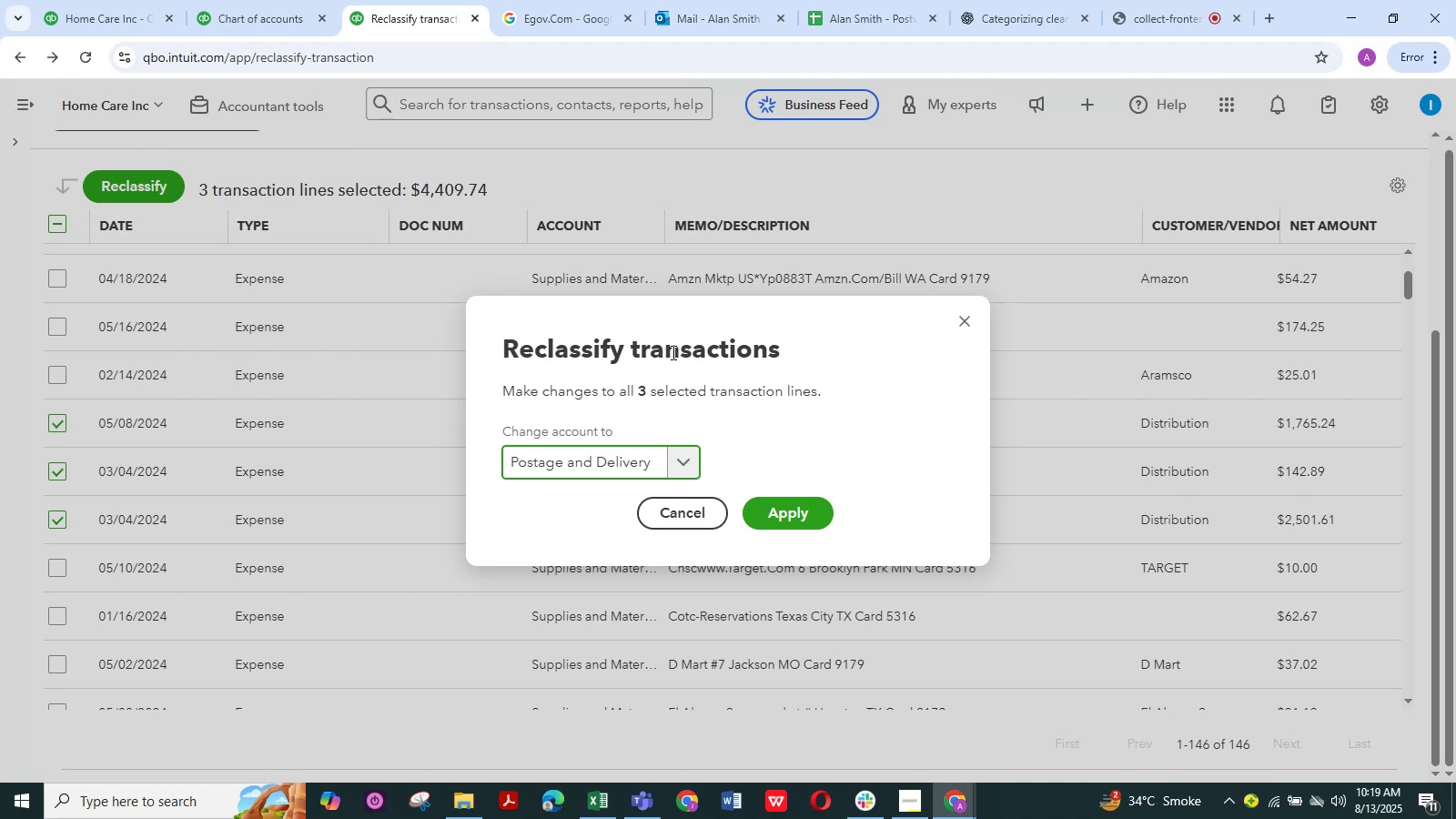 
wait(14.76)
 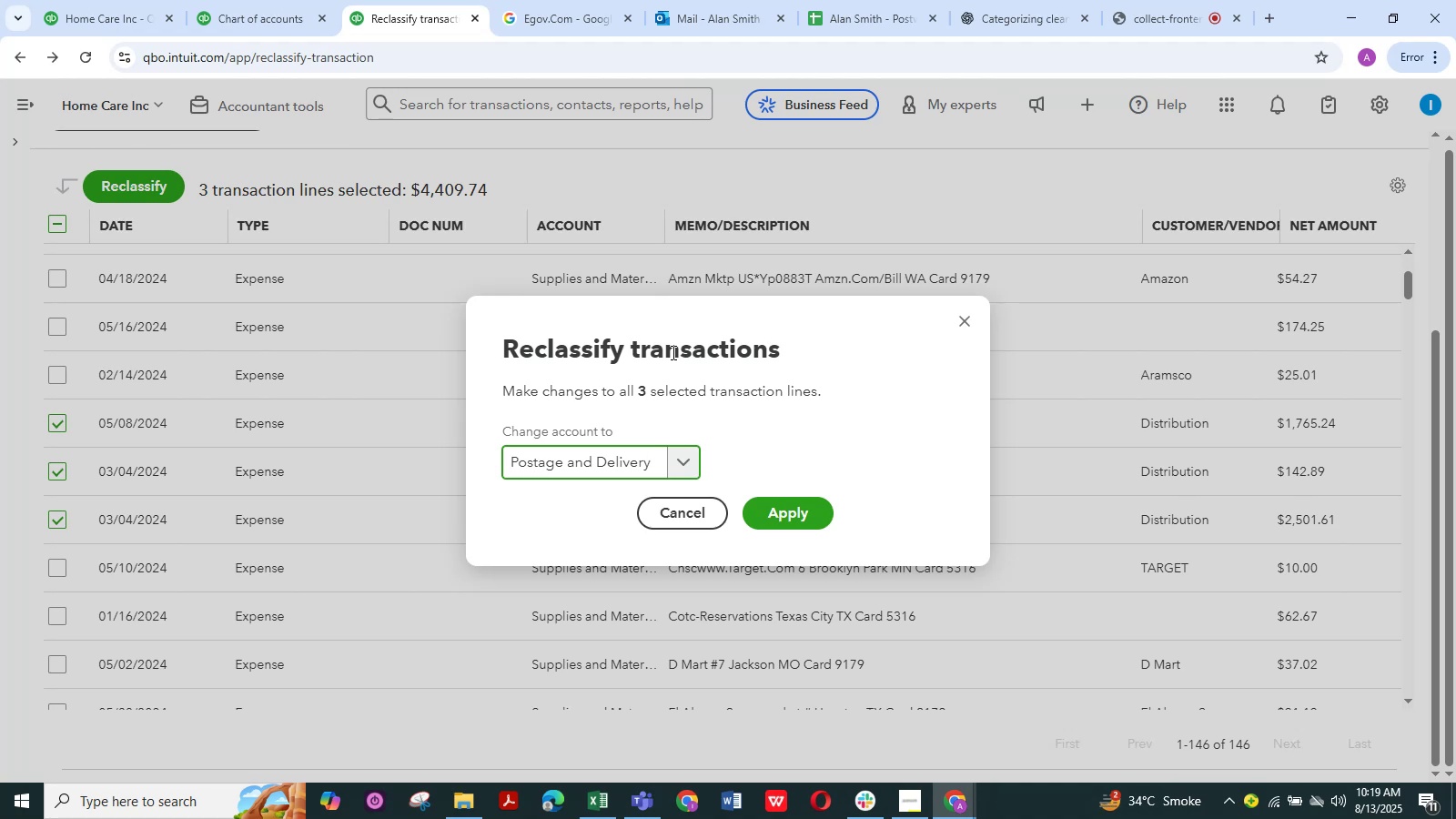 
left_click([777, 527])
 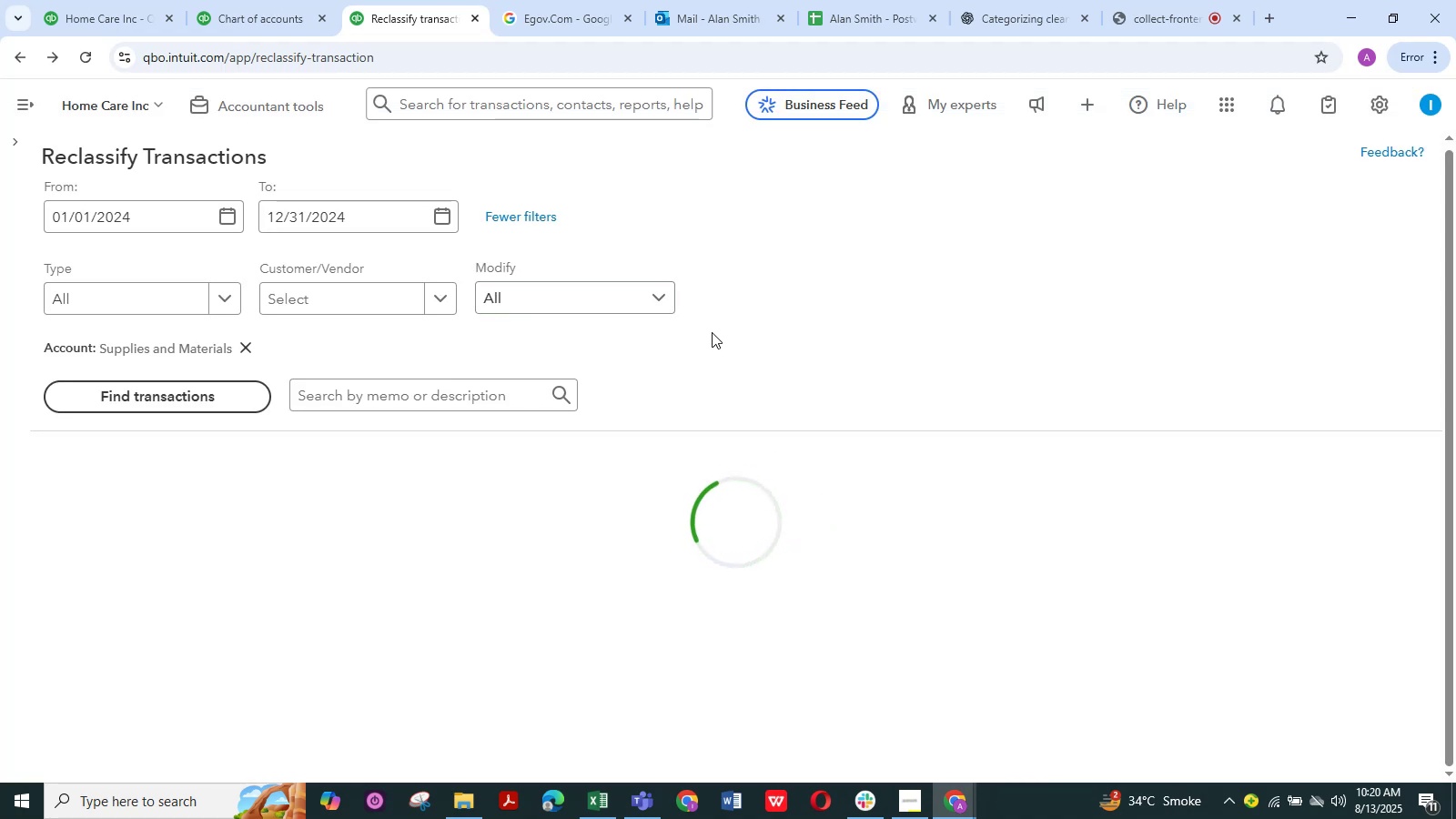 
wait(11.91)
 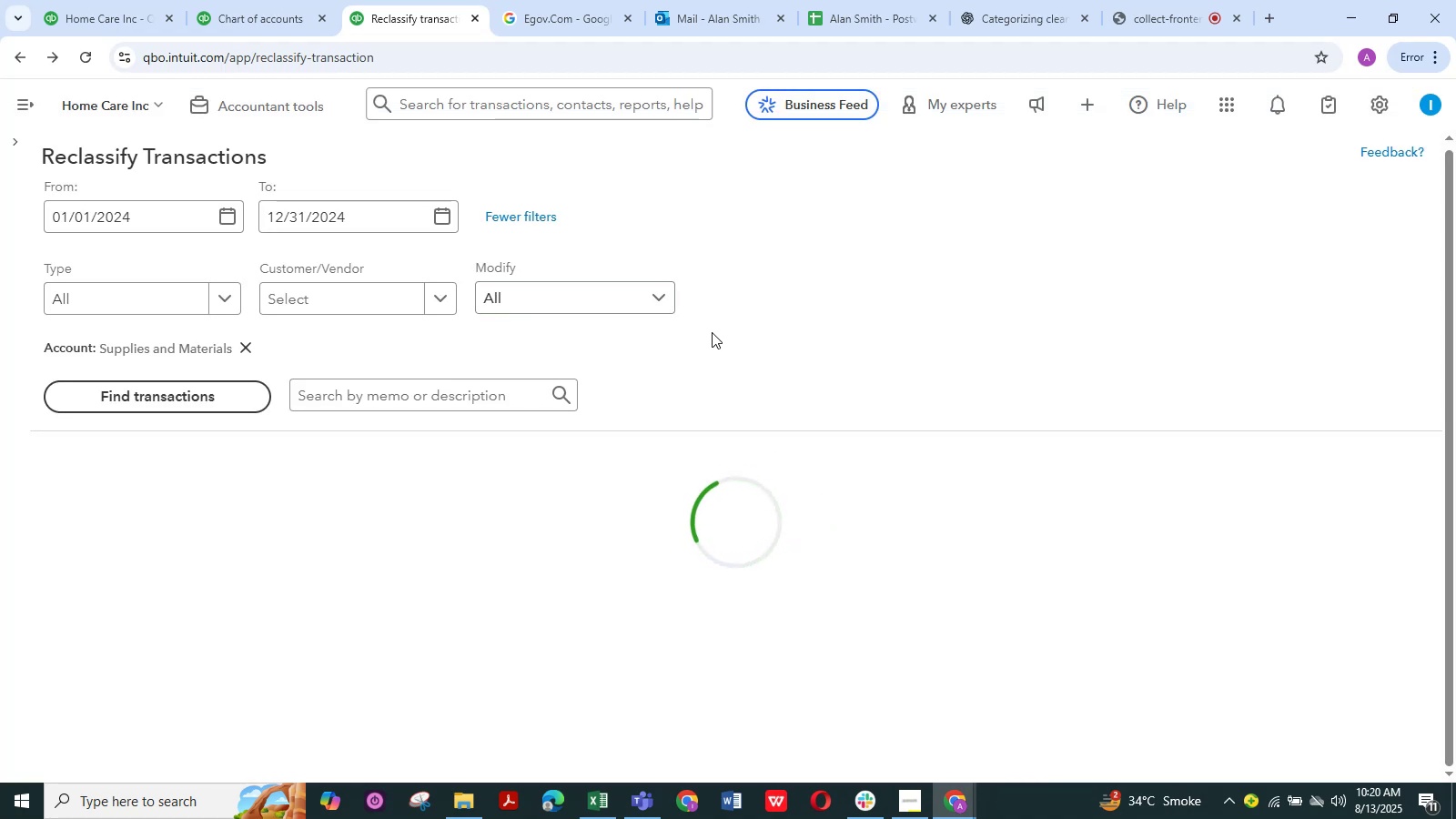 
scroll: coordinate [788, 359], scroll_direction: down, amount: 6.0
 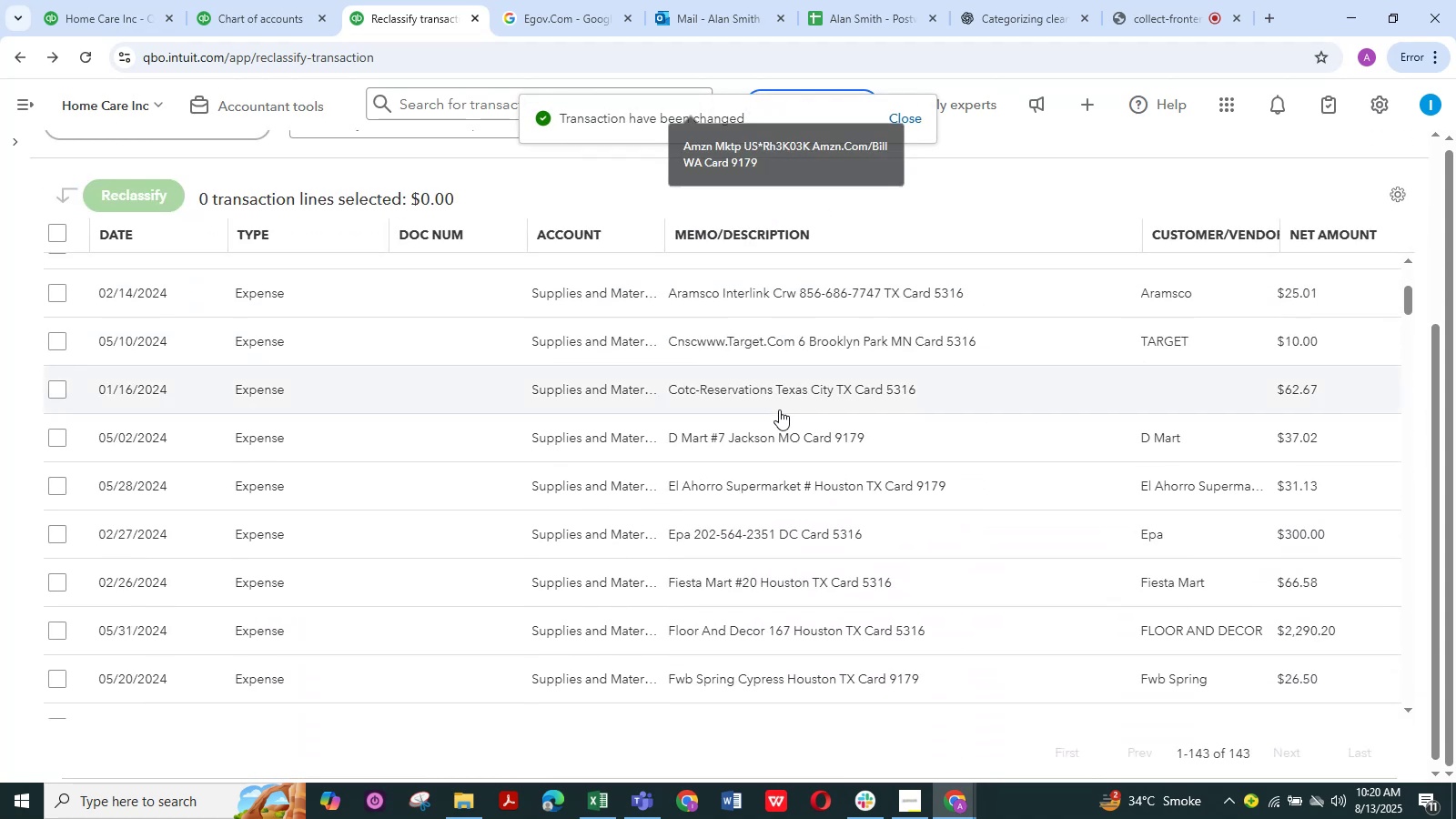 
scroll: coordinate [784, 412], scroll_direction: up, amount: 1.0
 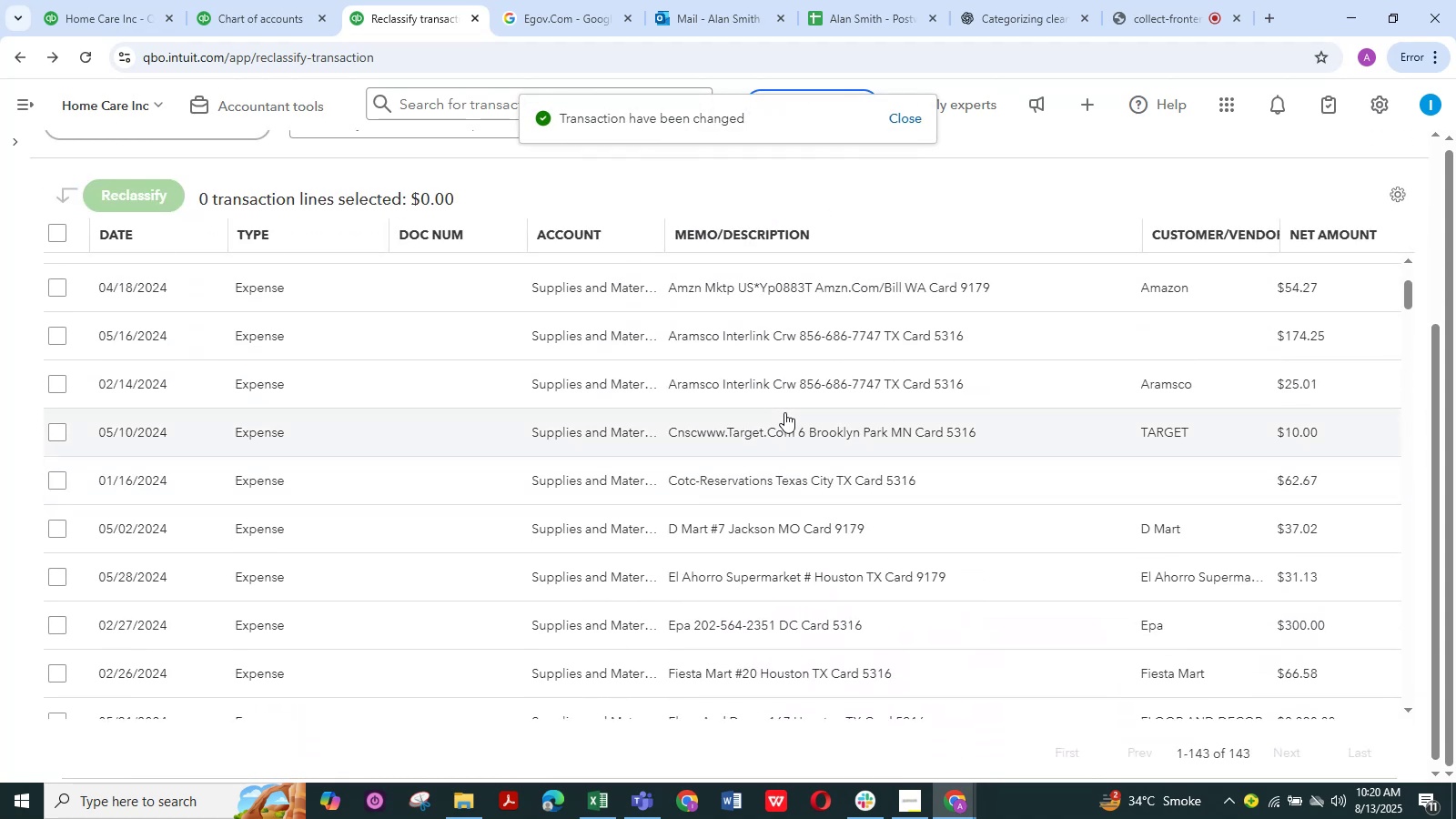 
scroll: coordinate [784, 414], scroll_direction: down, amount: 7.0
 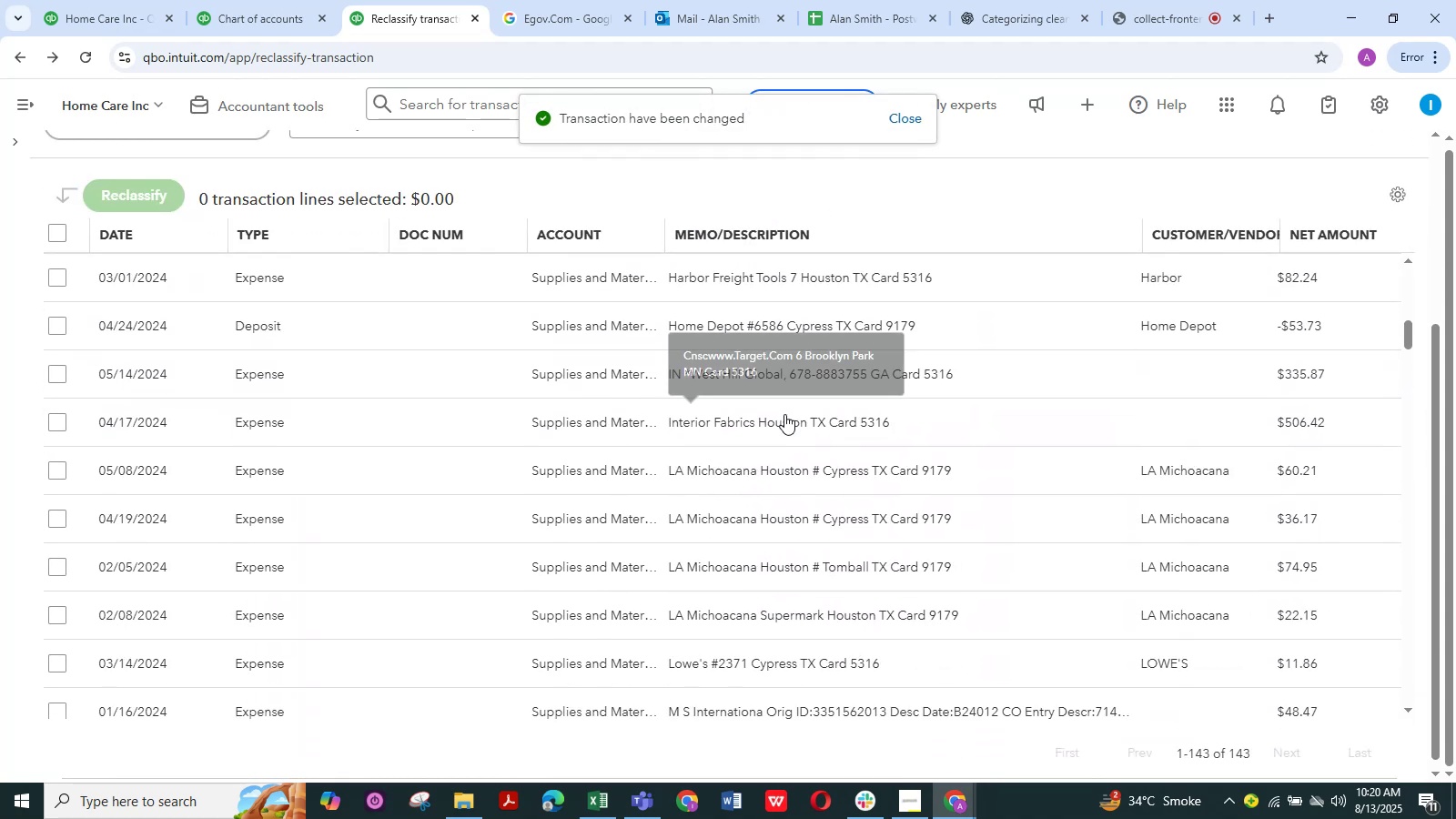 
scroll: coordinate [881, 366], scroll_direction: up, amount: 15.0
 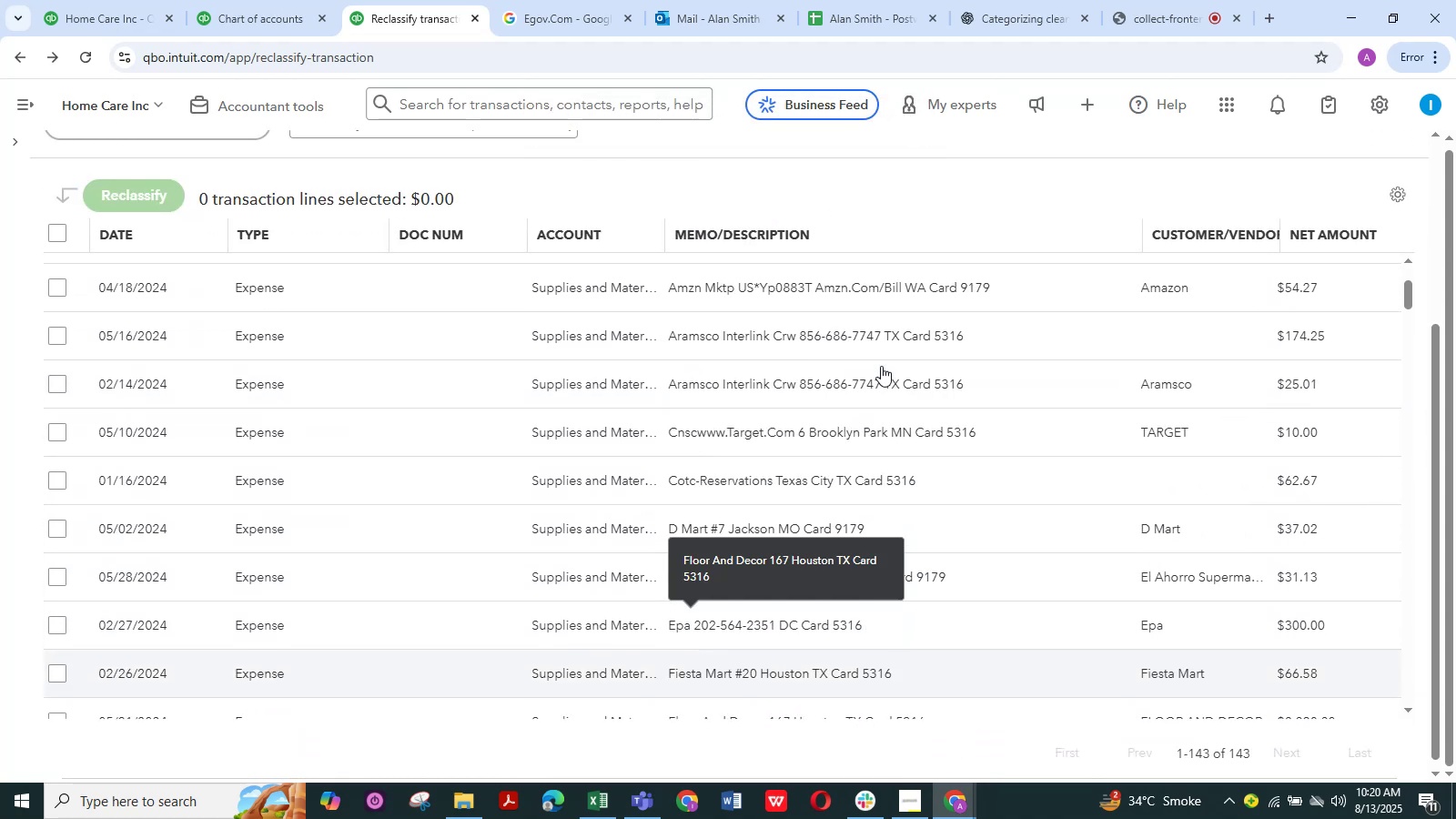 
scroll: coordinate [879, 368], scroll_direction: down, amount: 3.0
 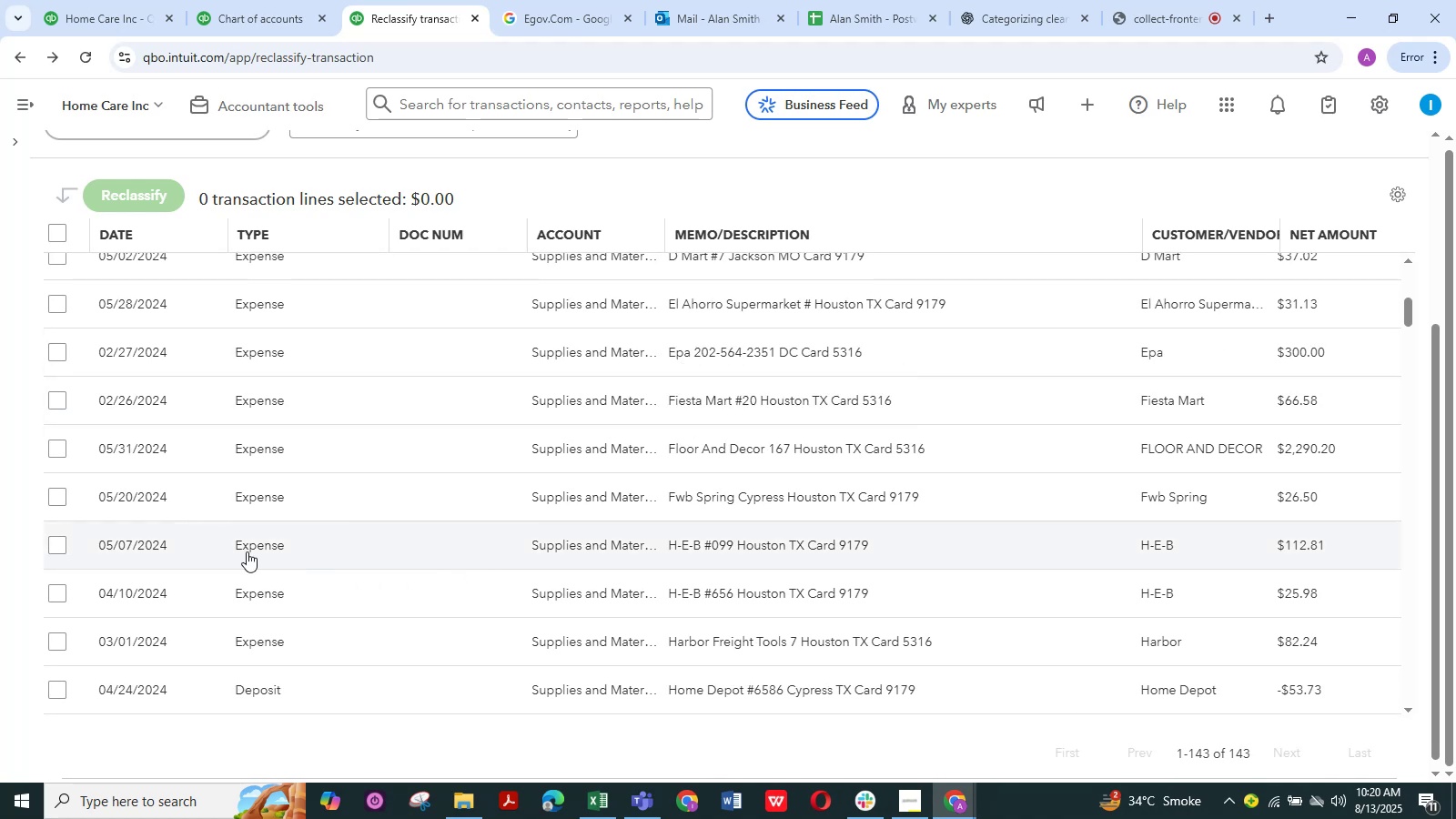 
left_click([48, 541])
 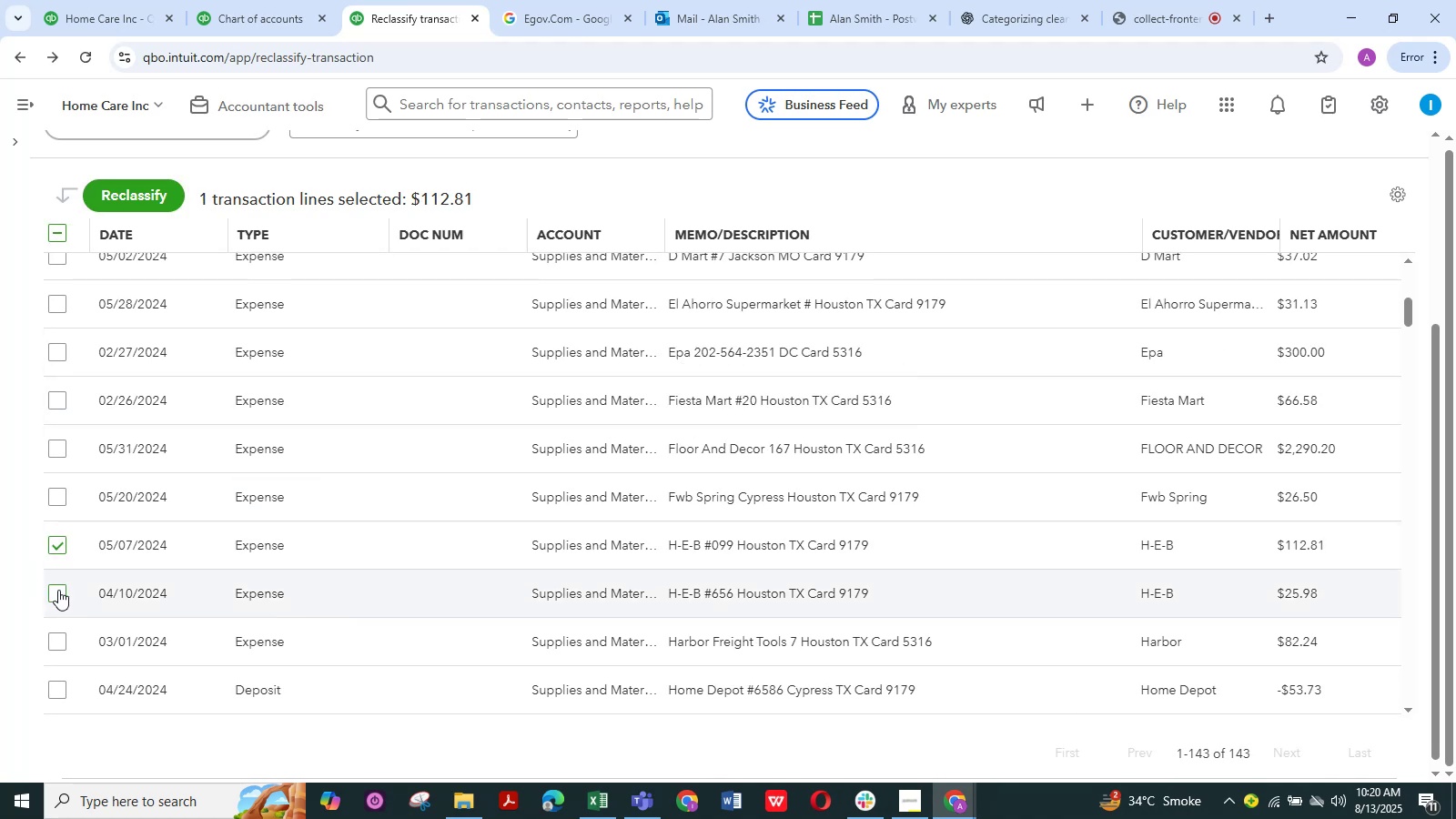 
left_click([58, 590])
 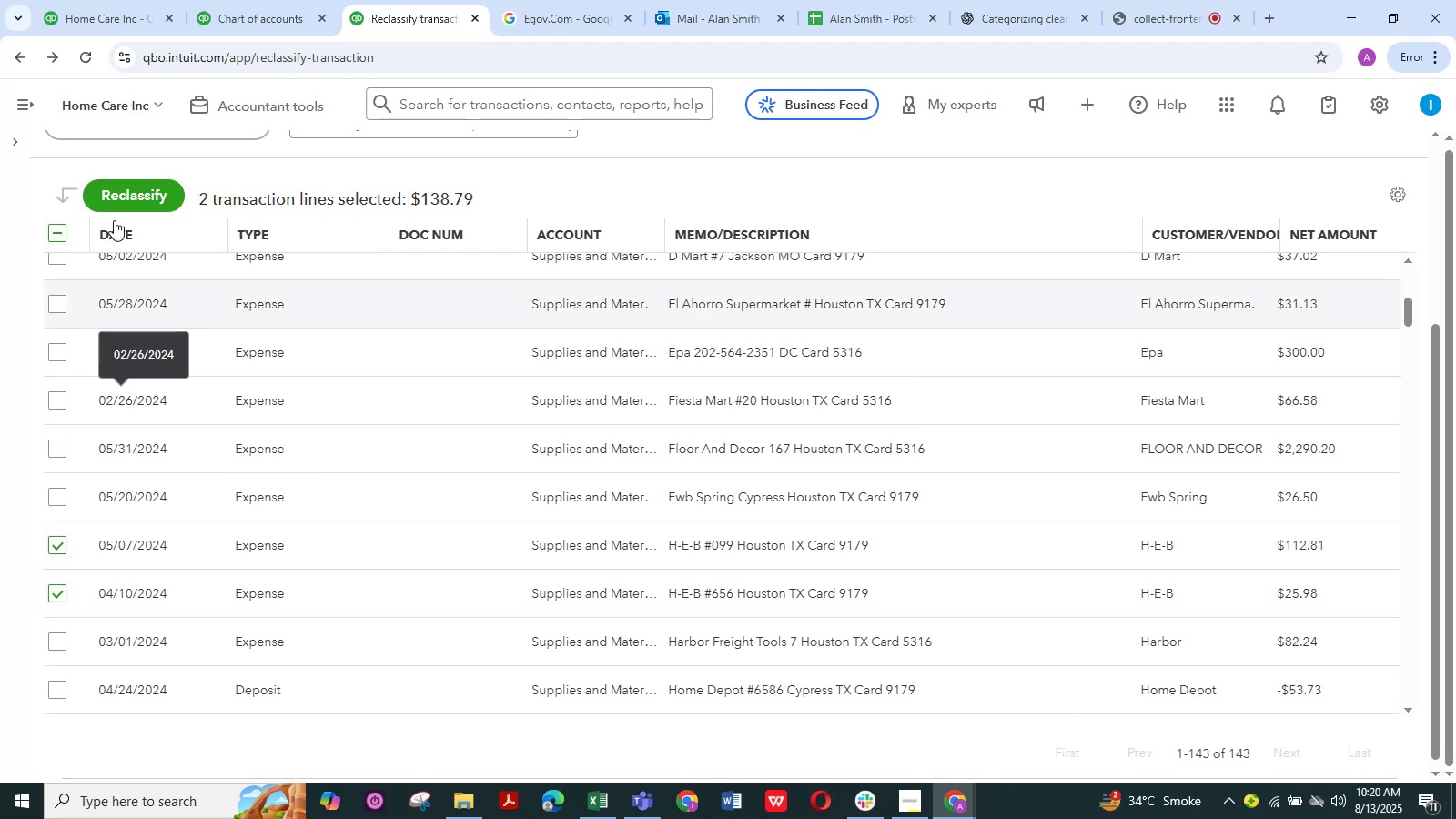 
left_click([126, 190])
 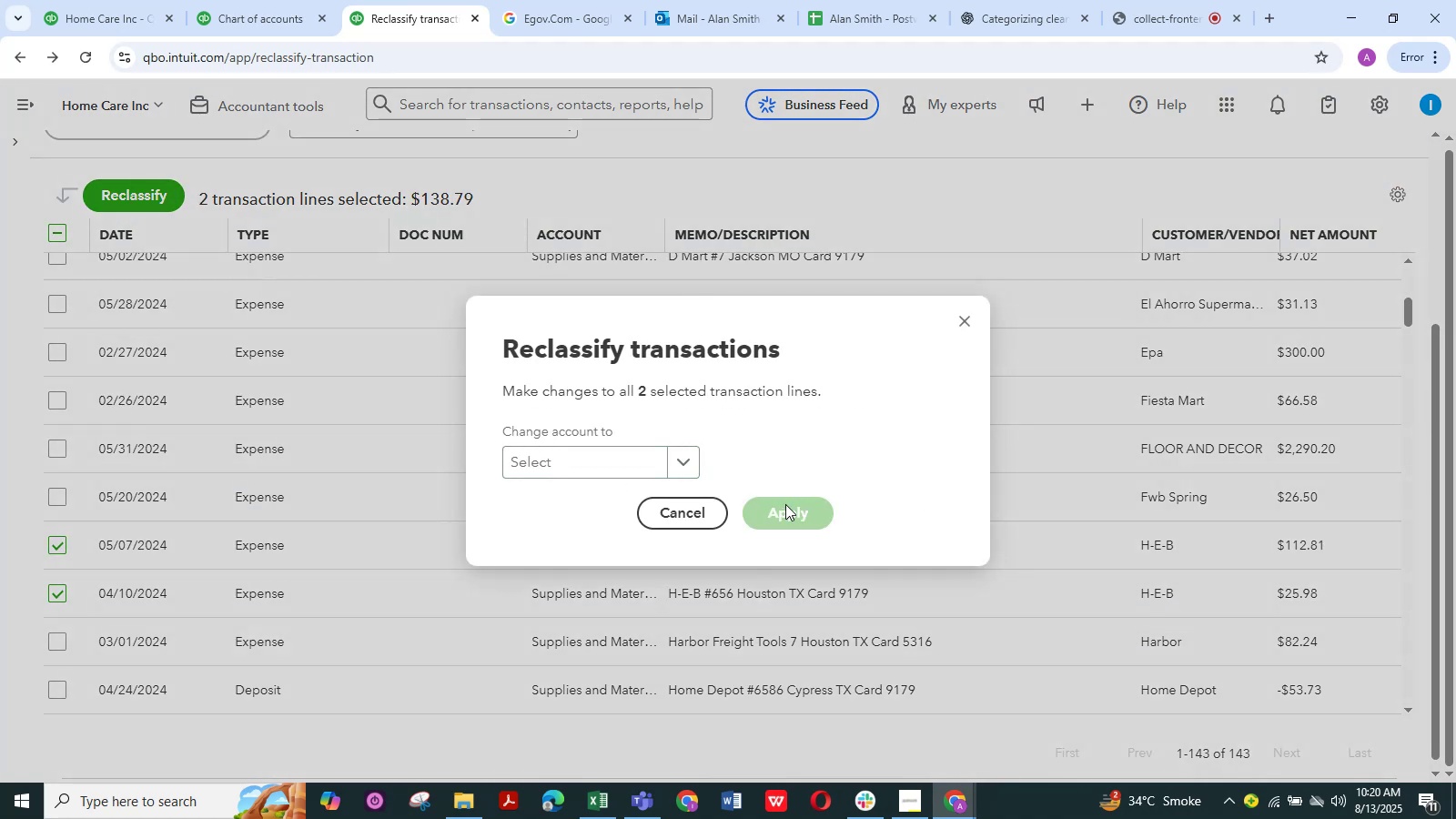 
left_click([619, 466])
 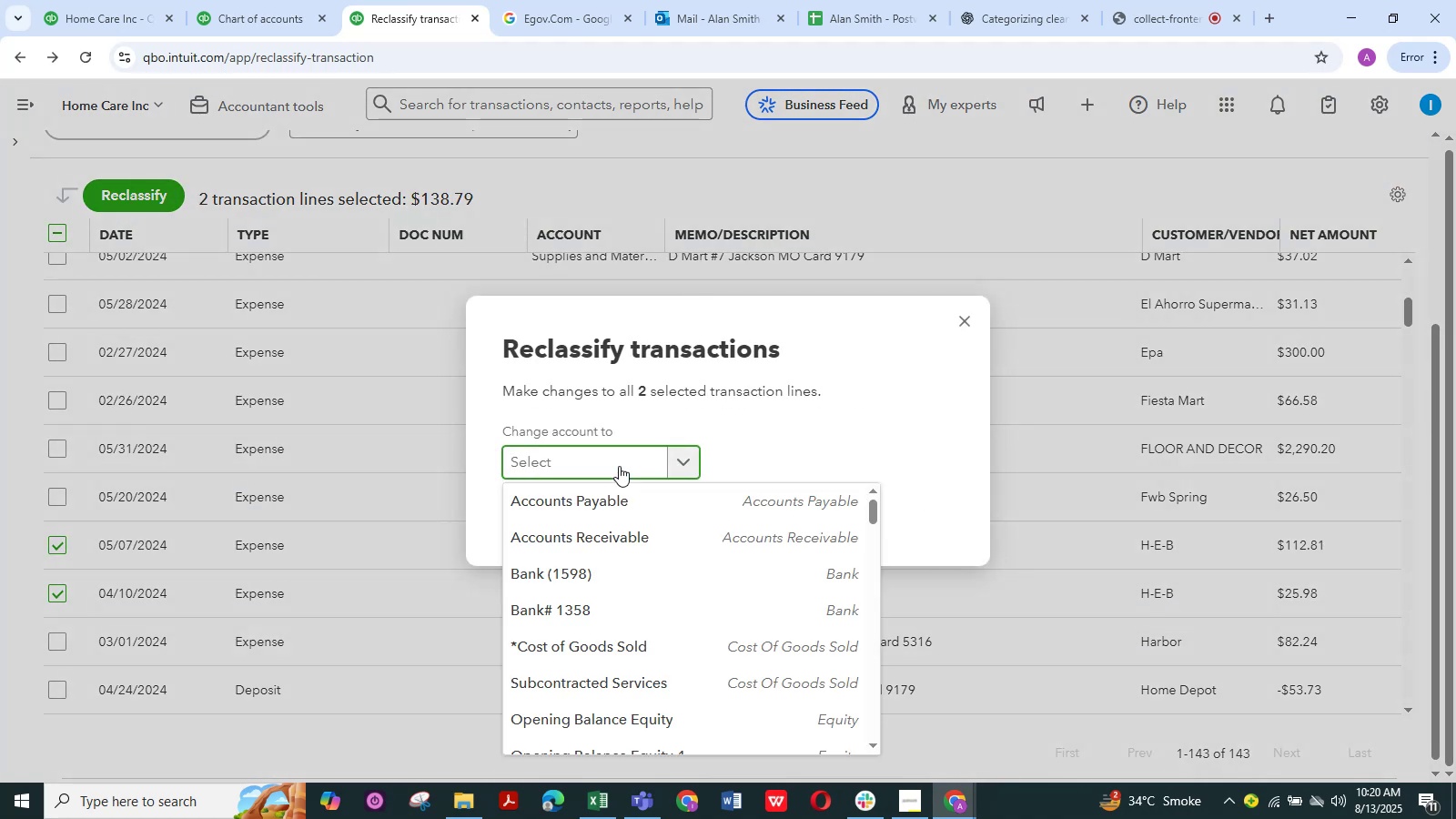 
type(,eas,)
key(Backspace)
type(mael)
key(Backspace)
key(Backspace)
key(Backspace)
type(eal)
 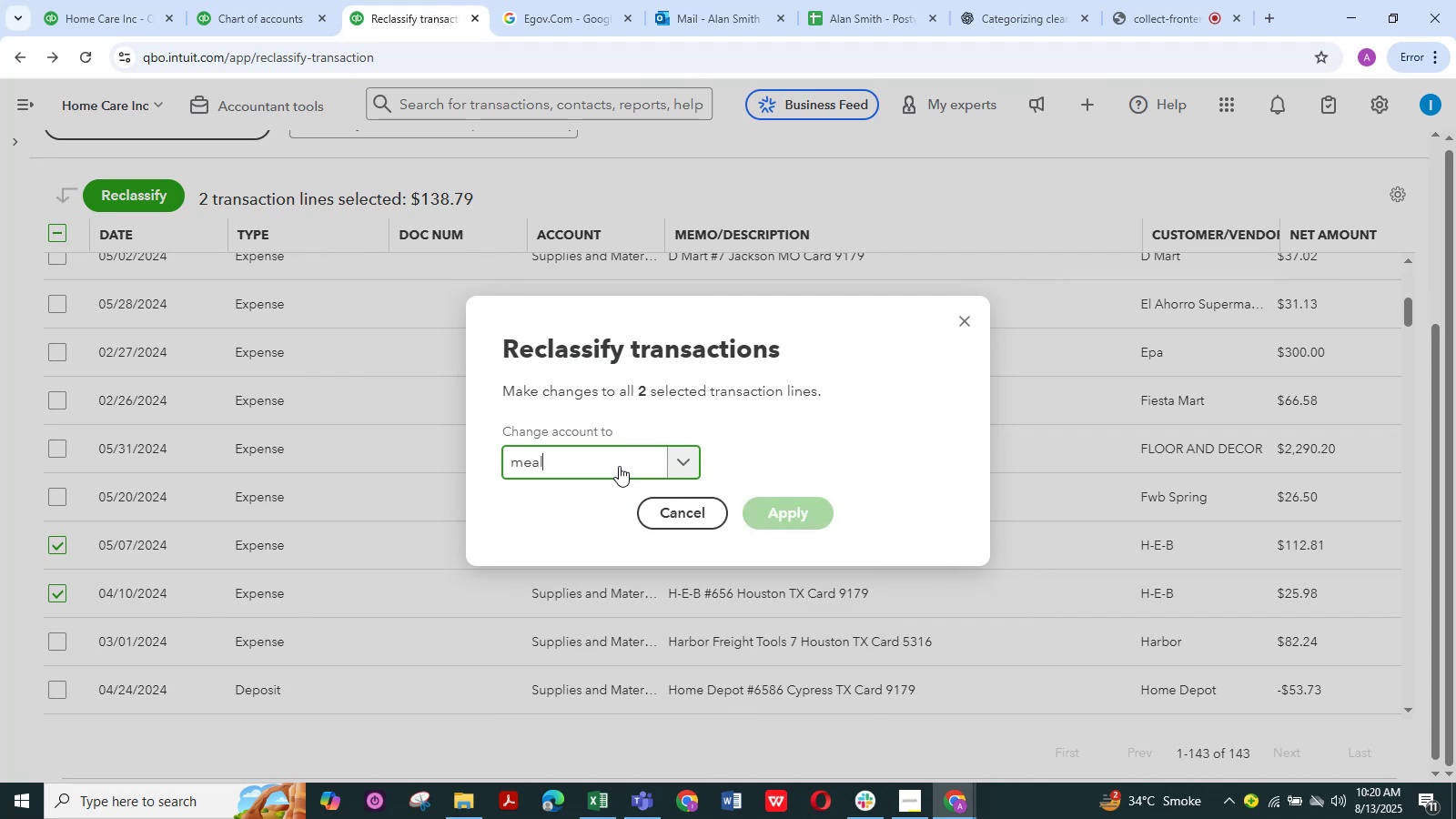 
left_click([620, 492])
 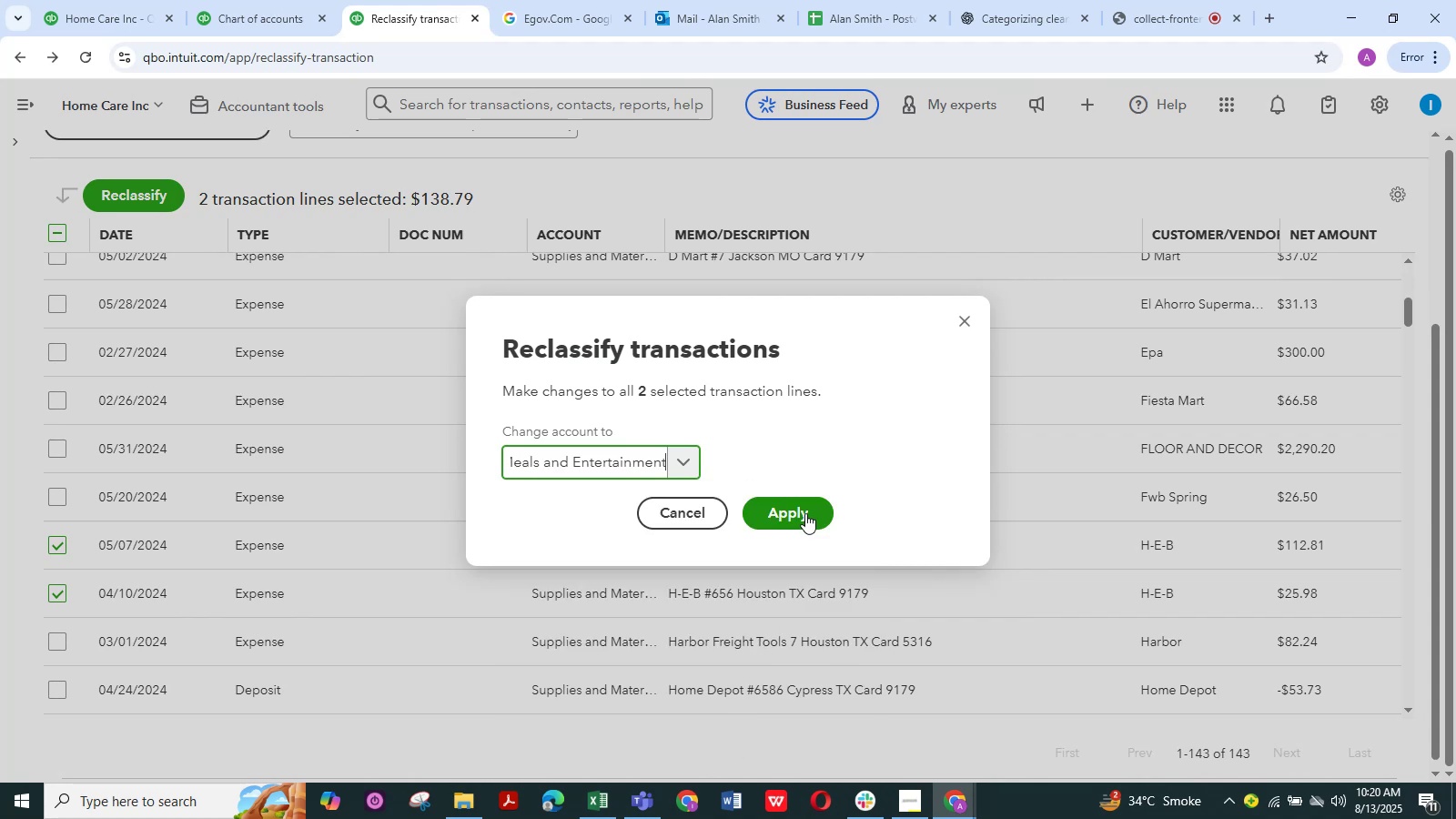 
left_click([805, 513])
 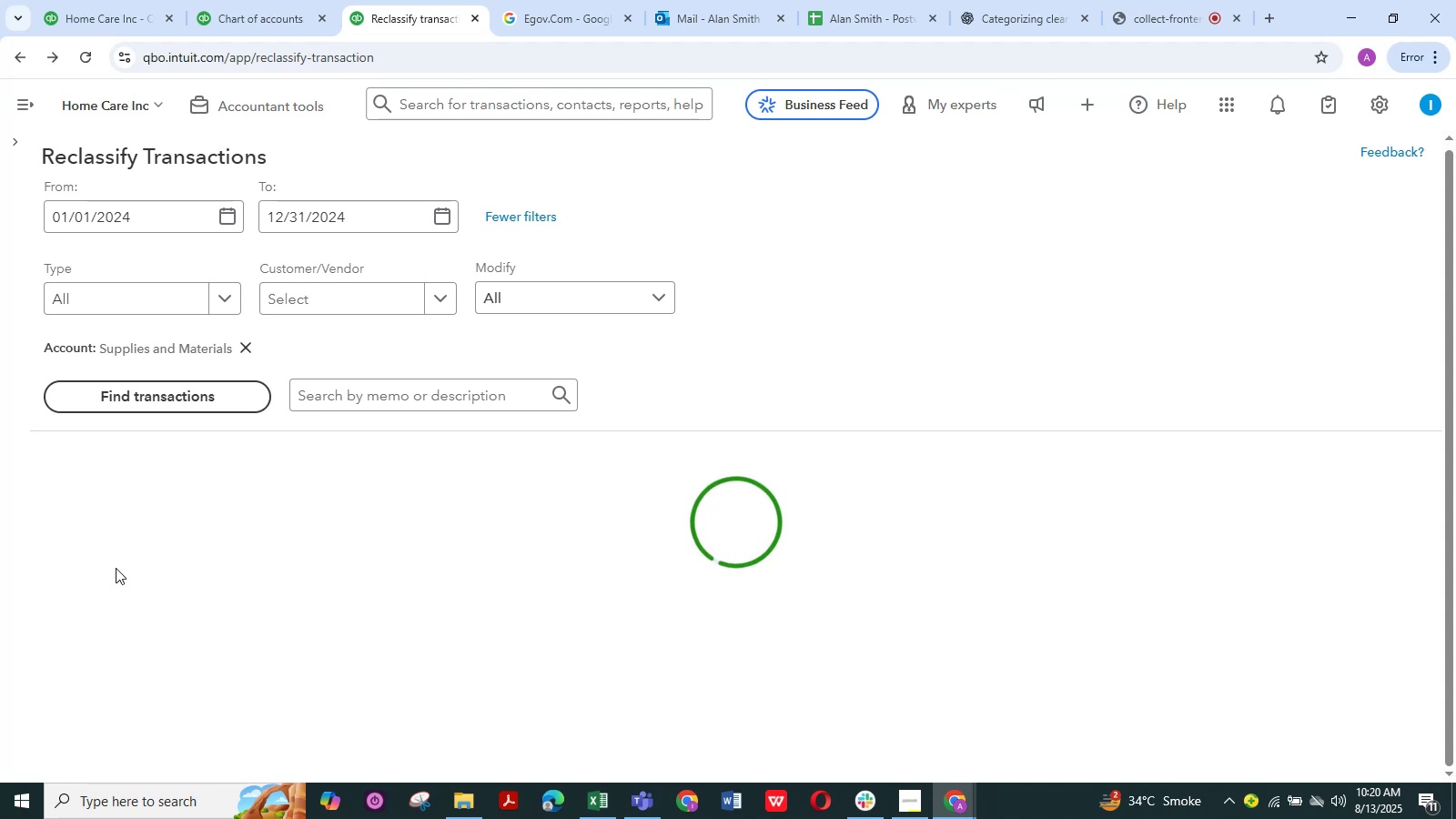 
wait(14.79)
 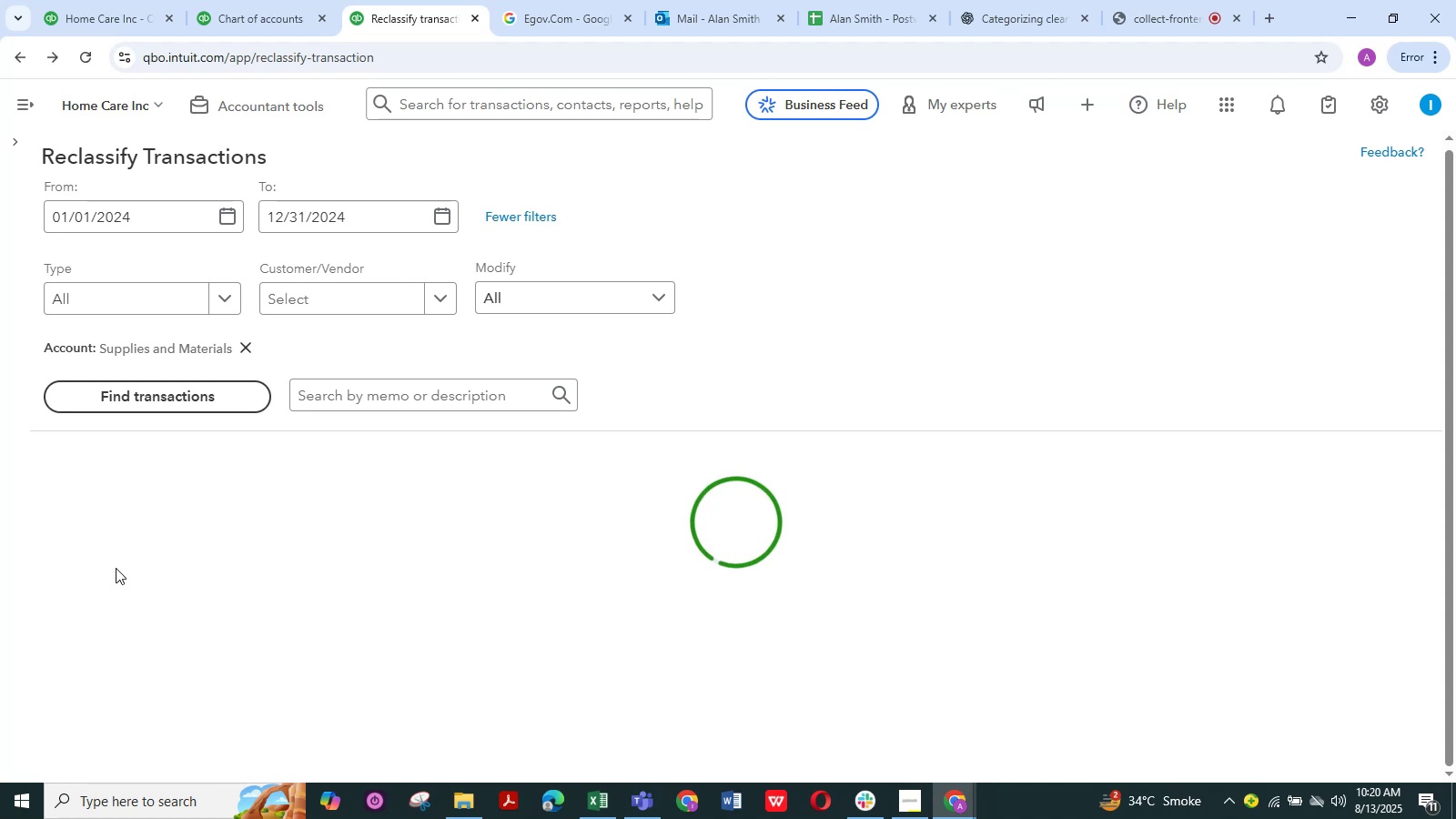 
scroll: coordinate [380, 664], scroll_direction: down, amount: 85.0
 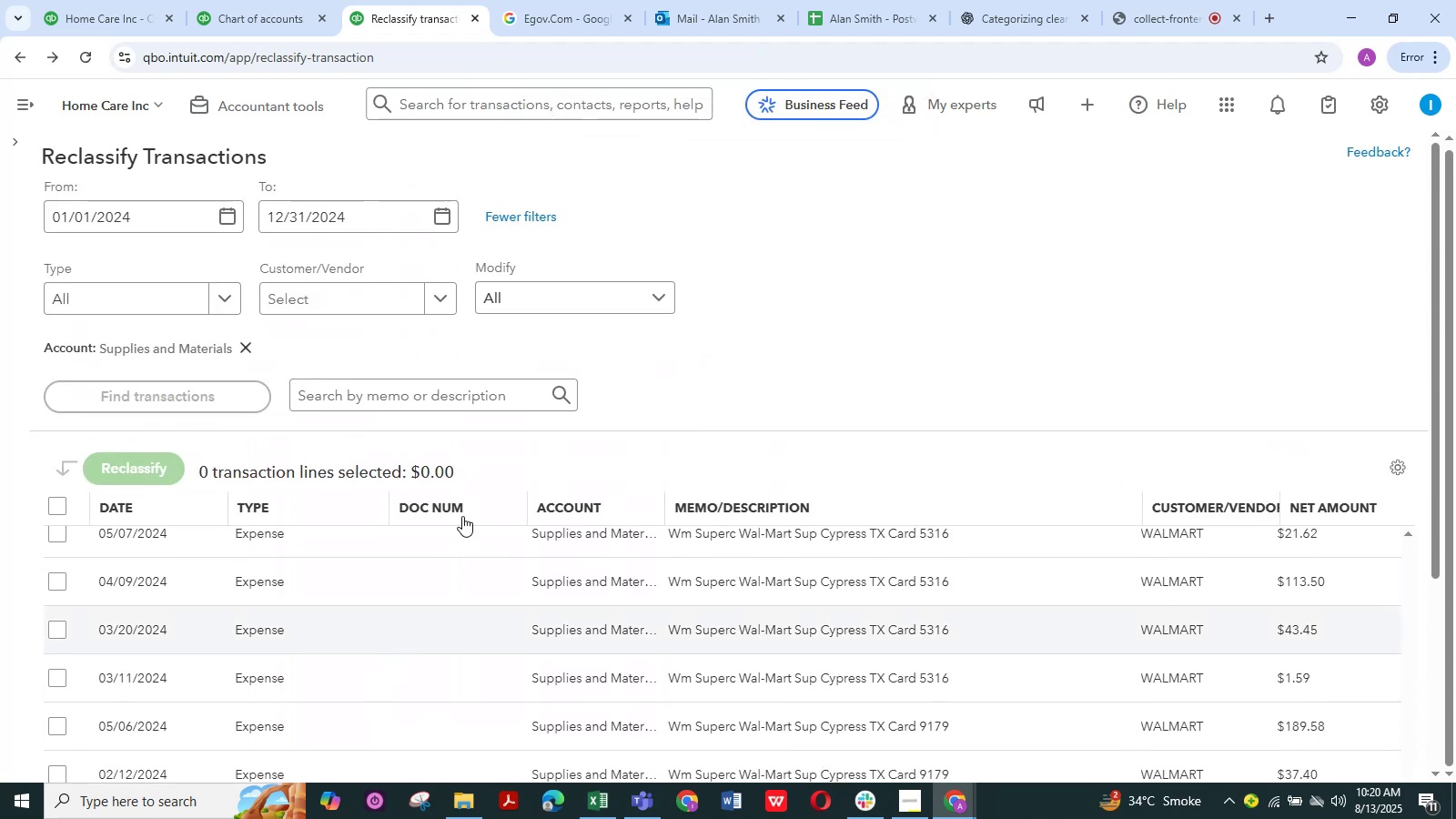 
scroll: coordinate [24, 238], scroll_direction: up, amount: 12.0
 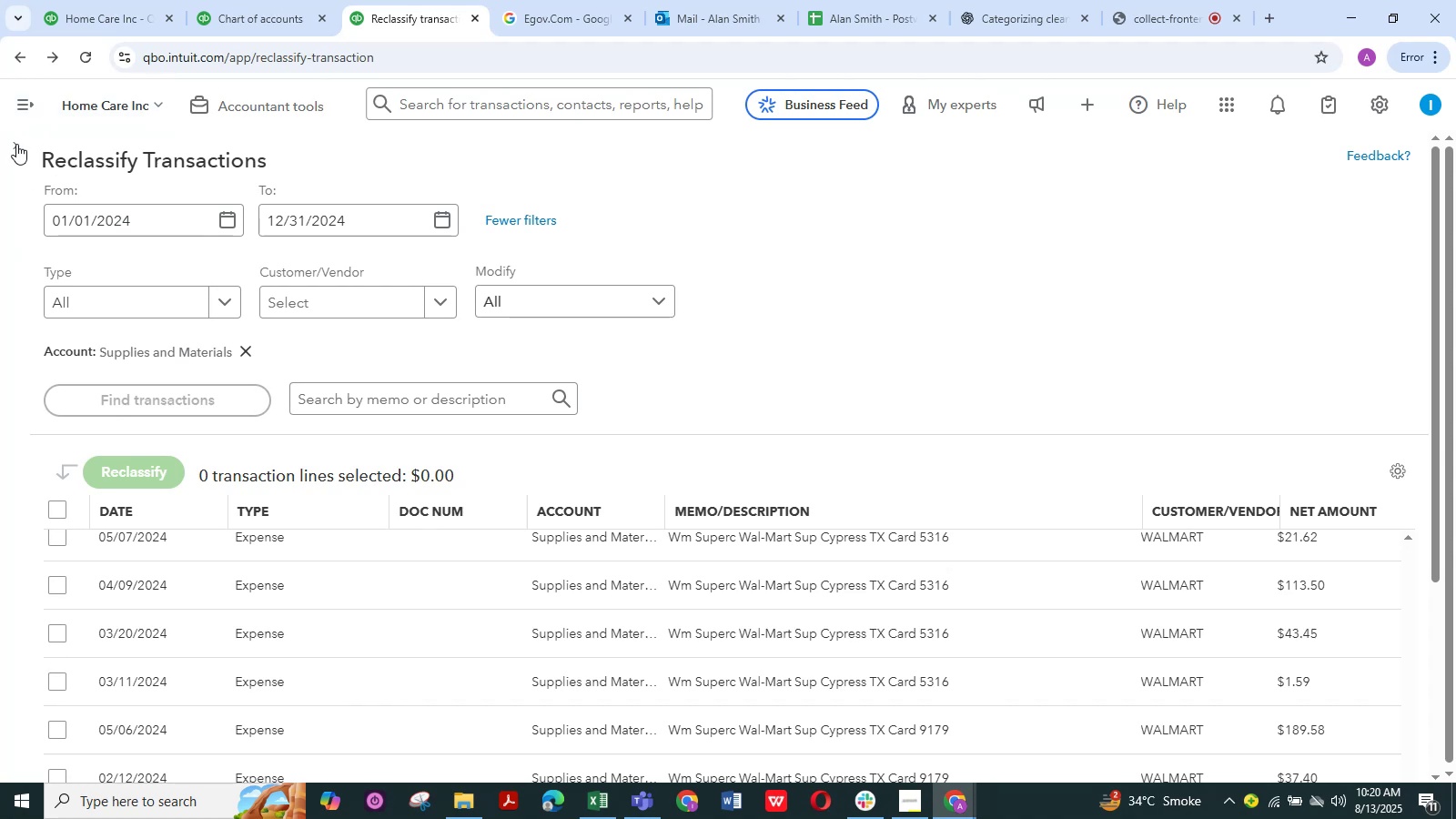 
double_click([25, 108])
 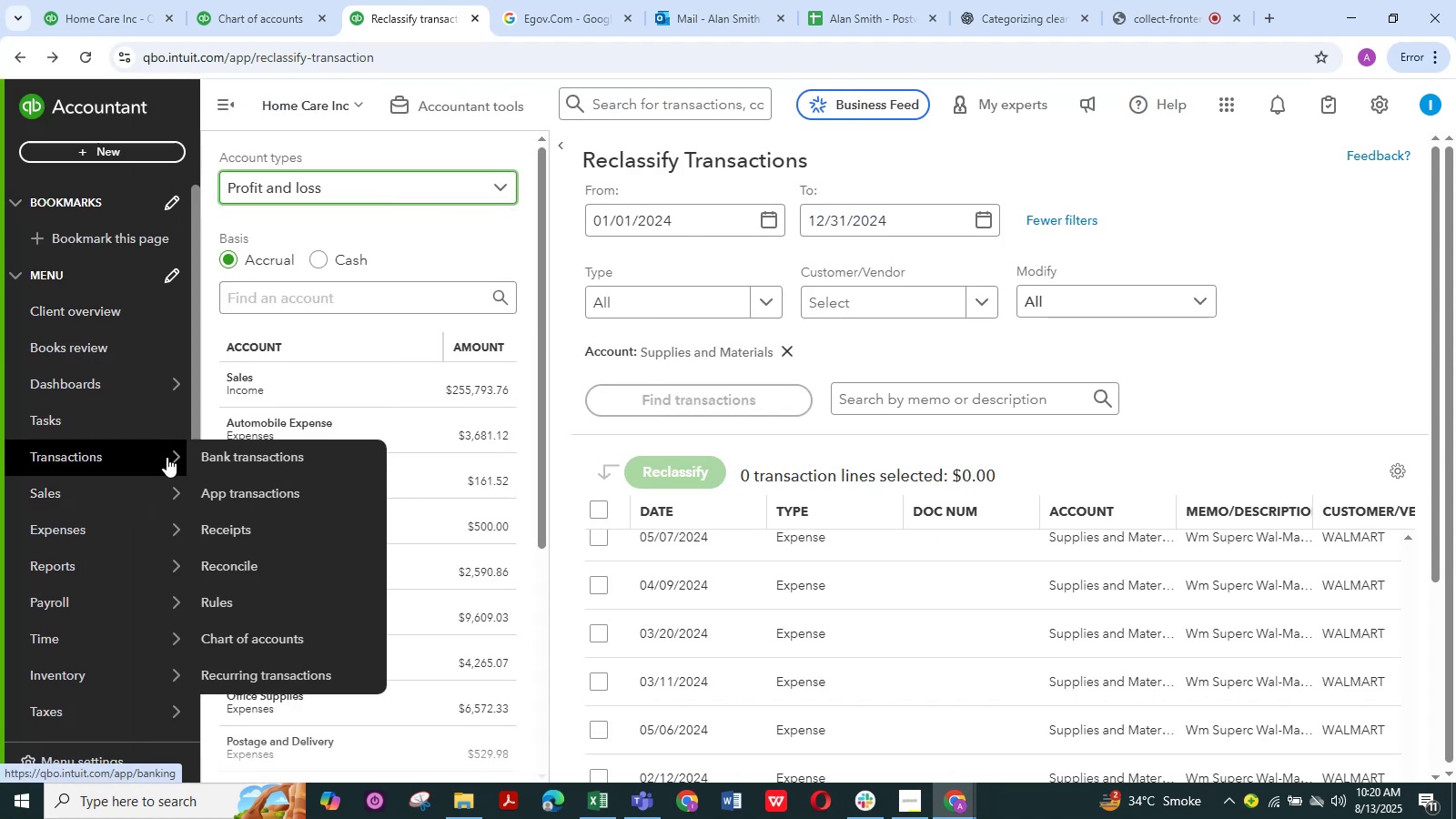 
left_click([266, 455])
 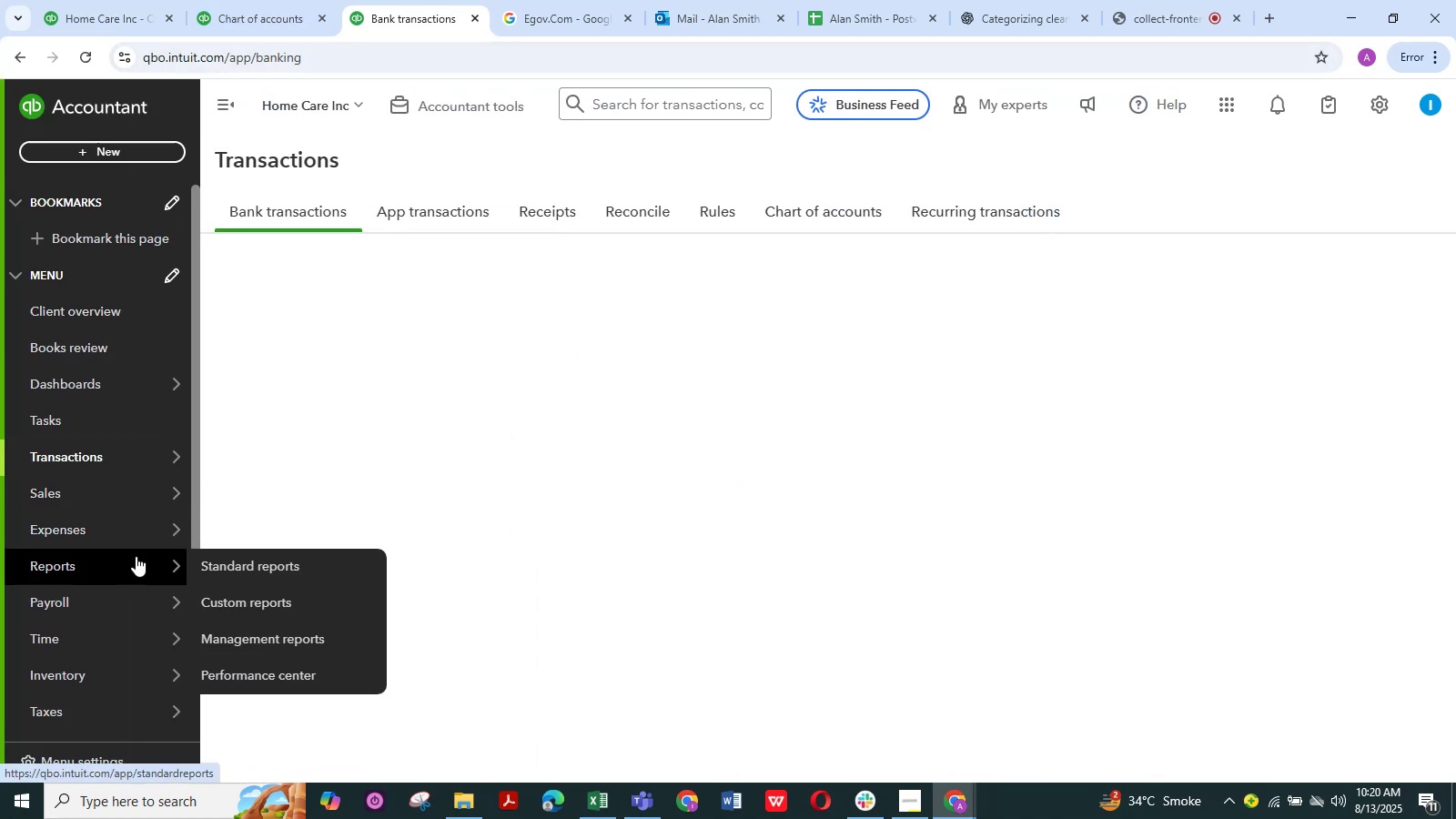 
left_click([233, 549])
 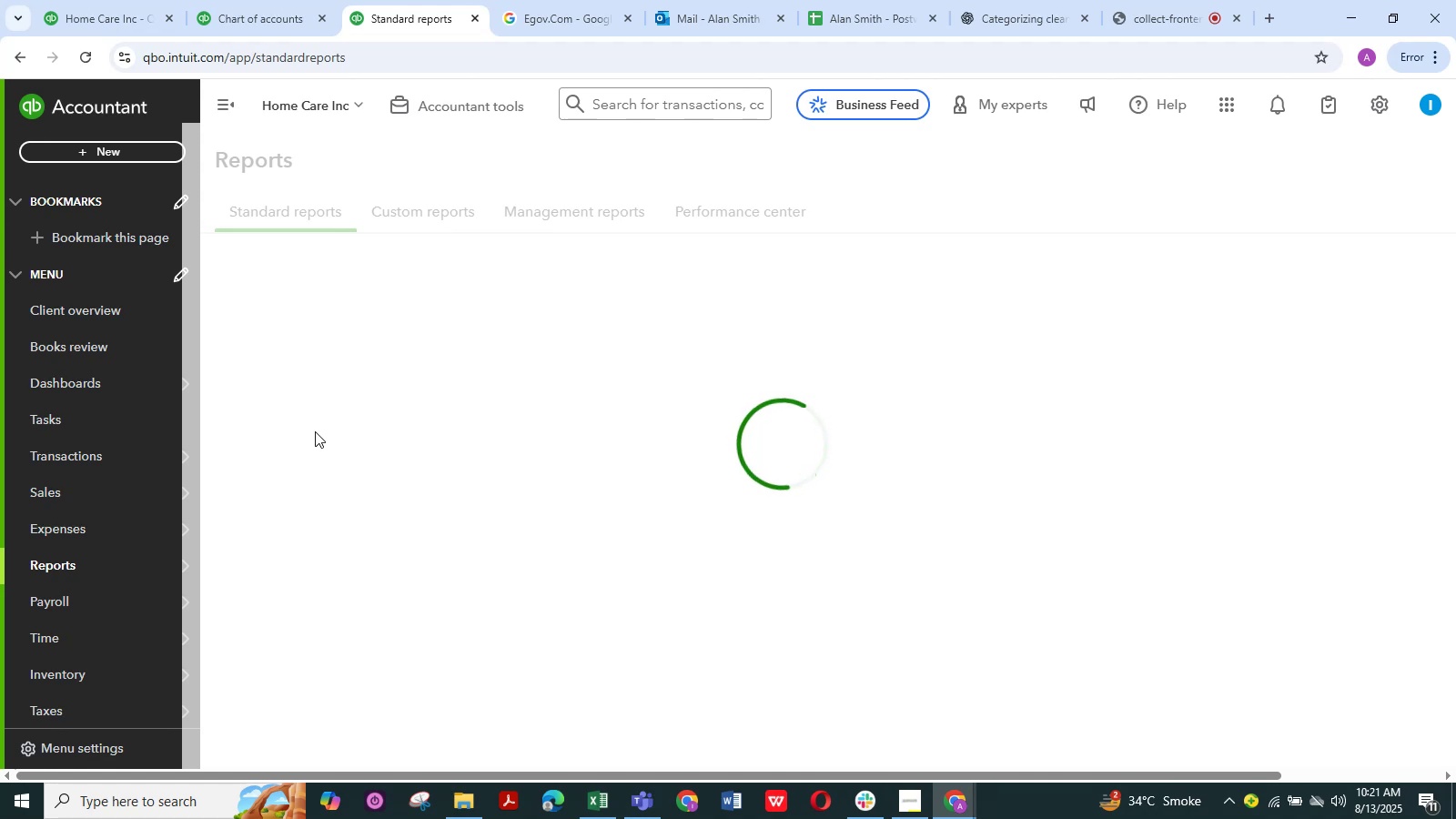 
wait(13.36)
 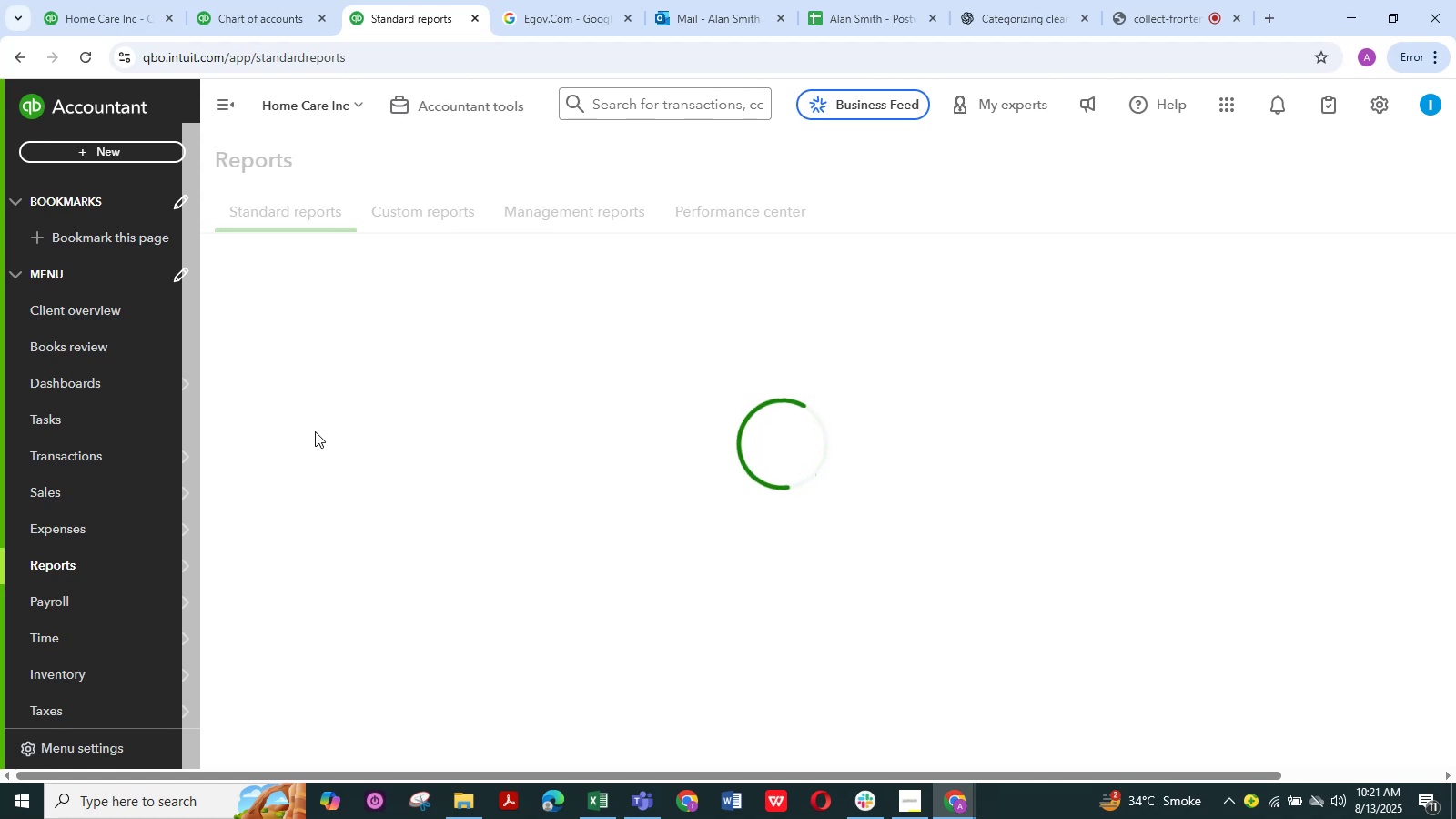 
left_click([296, 394])
 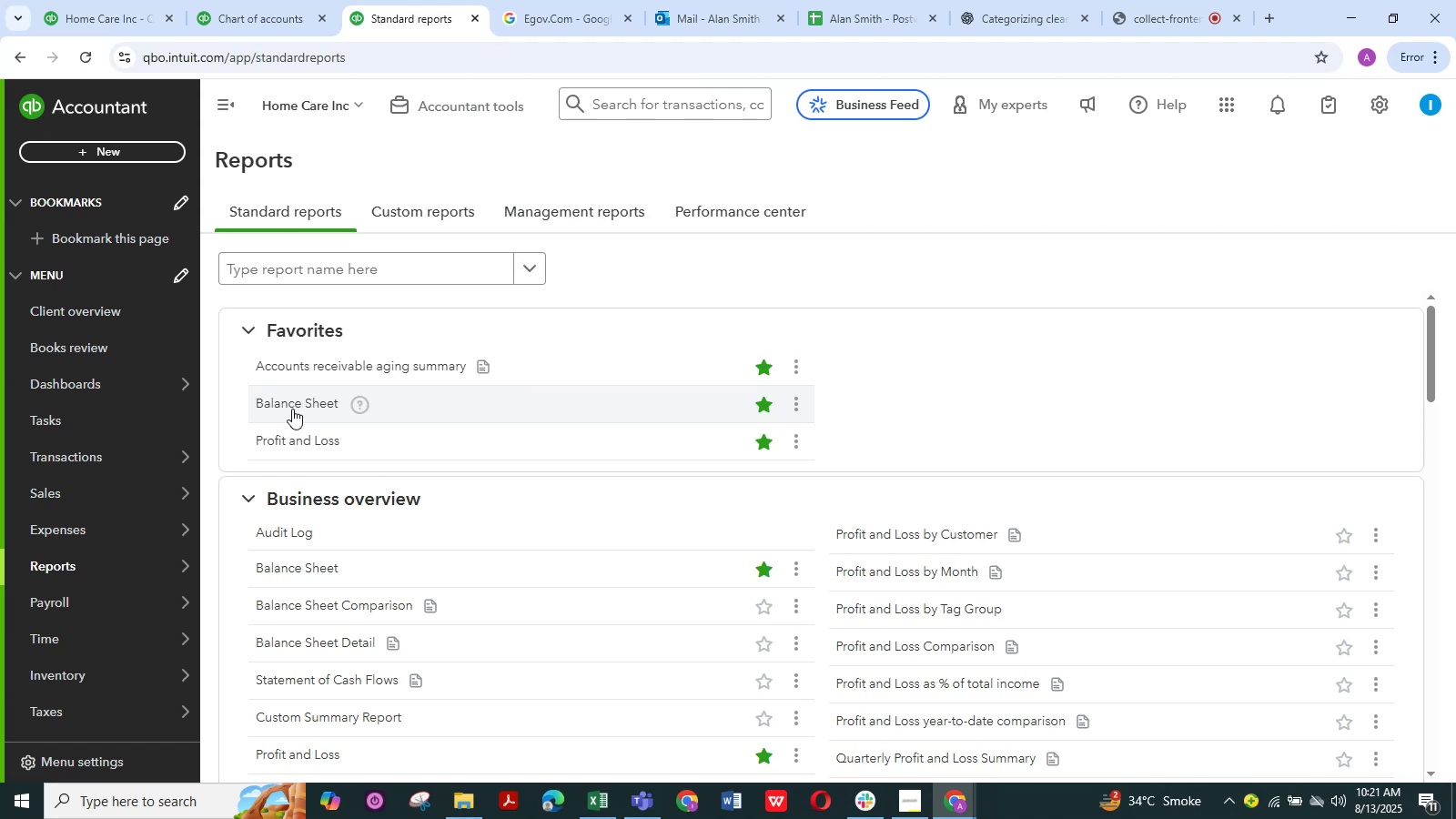 
left_click([292, 409])
 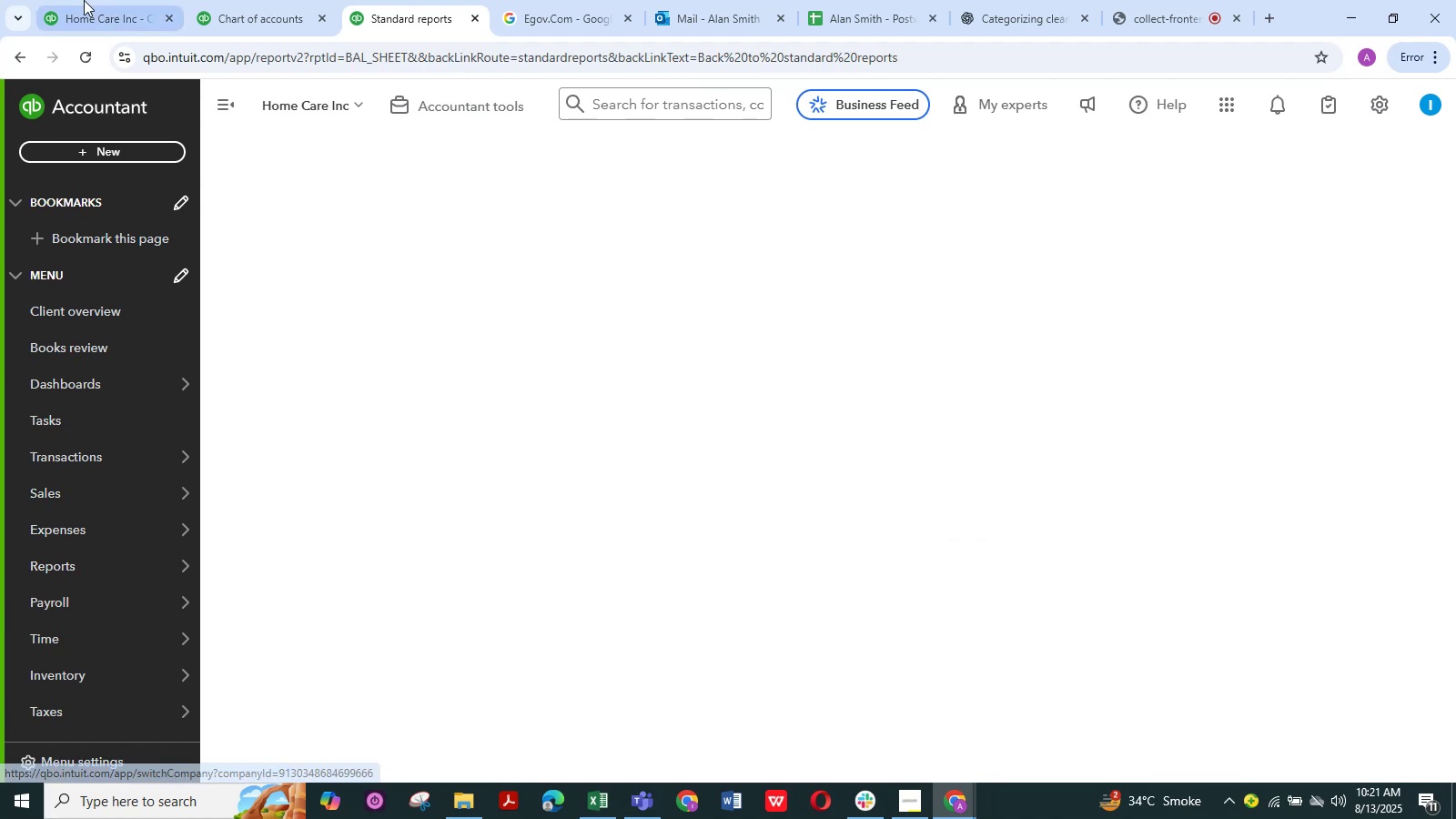 
left_click([83, 0])
 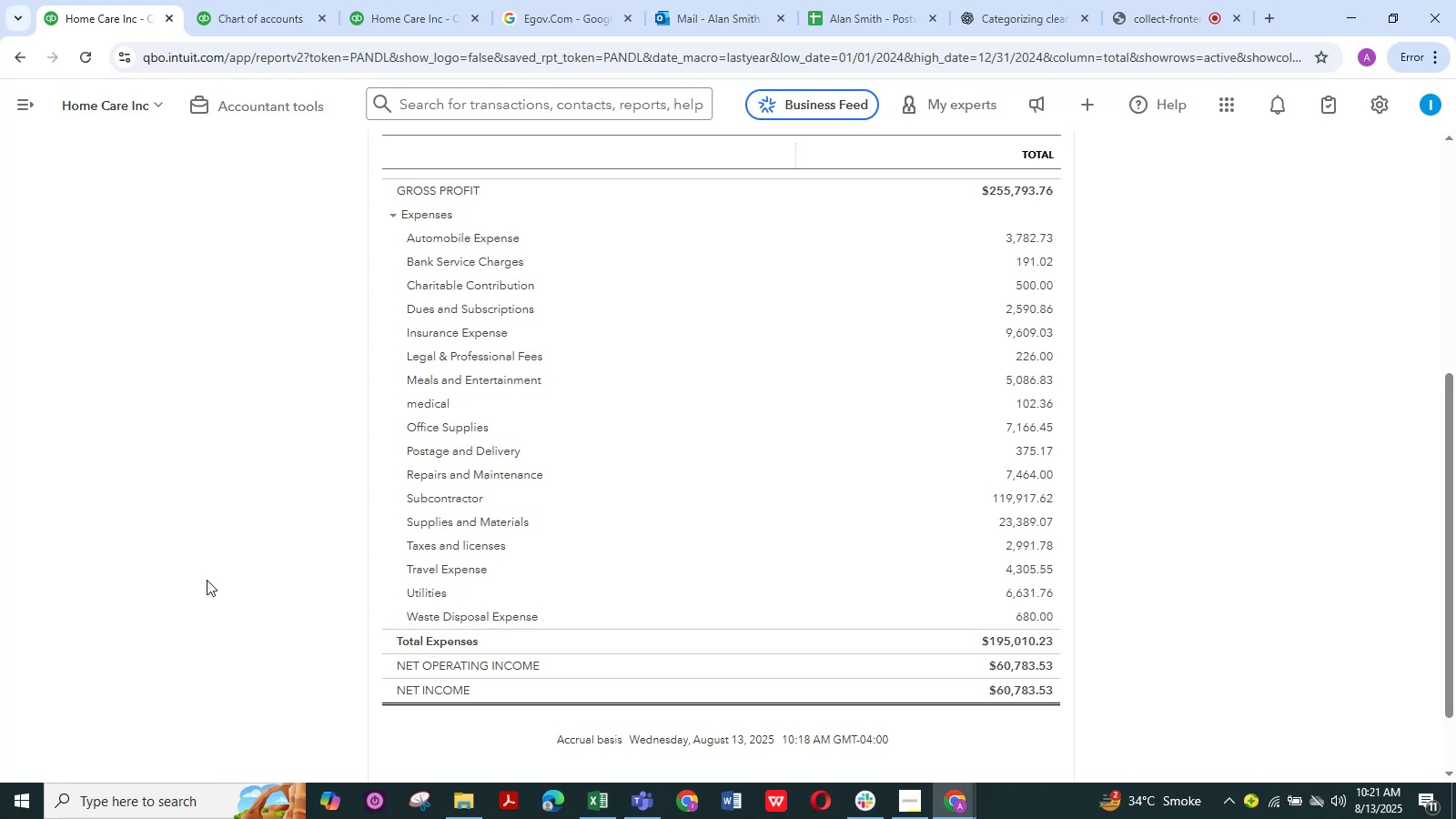 
wait(16.28)
 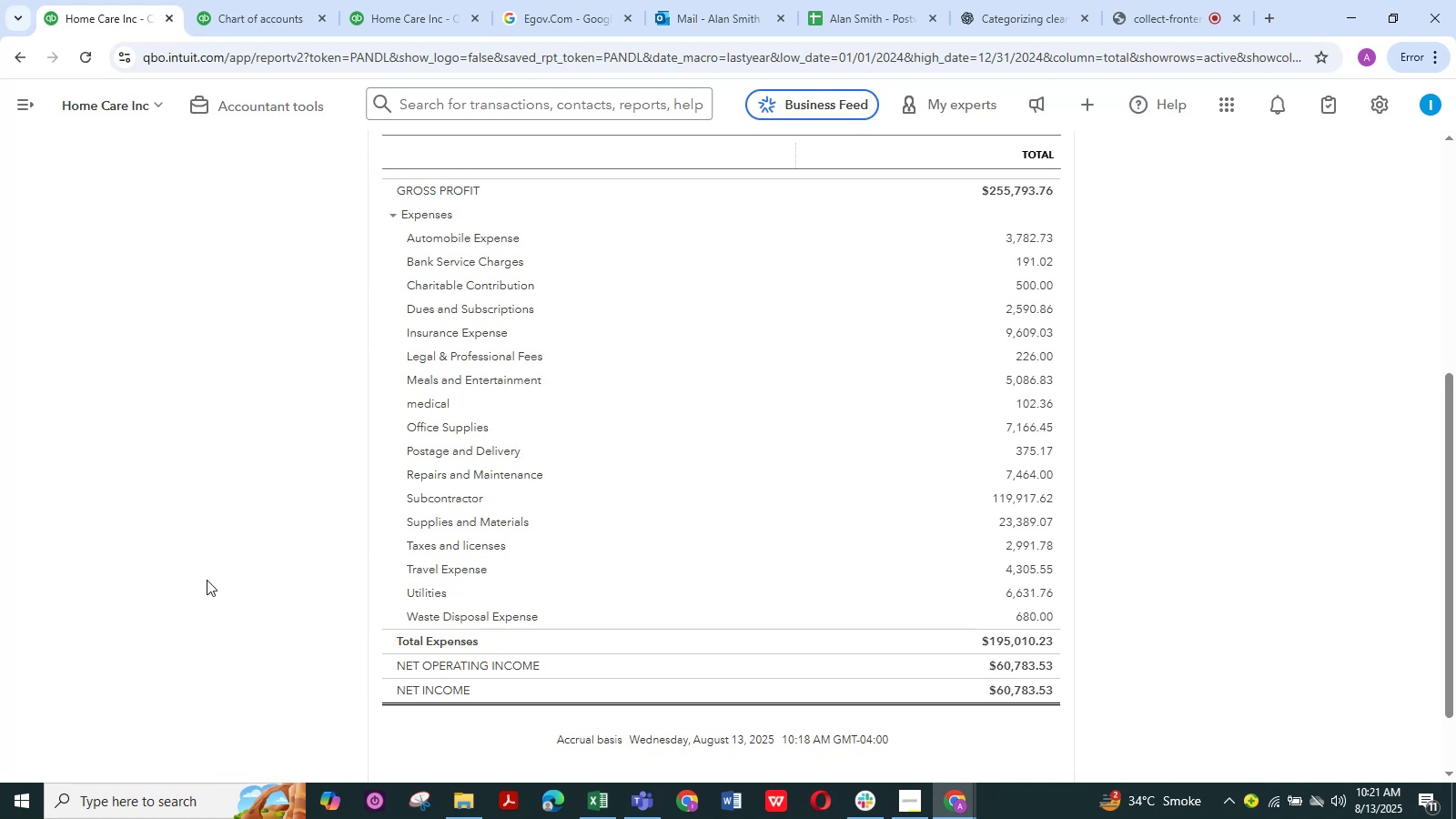 
scroll: coordinate [221, 485], scroll_direction: up, amount: 1.0
 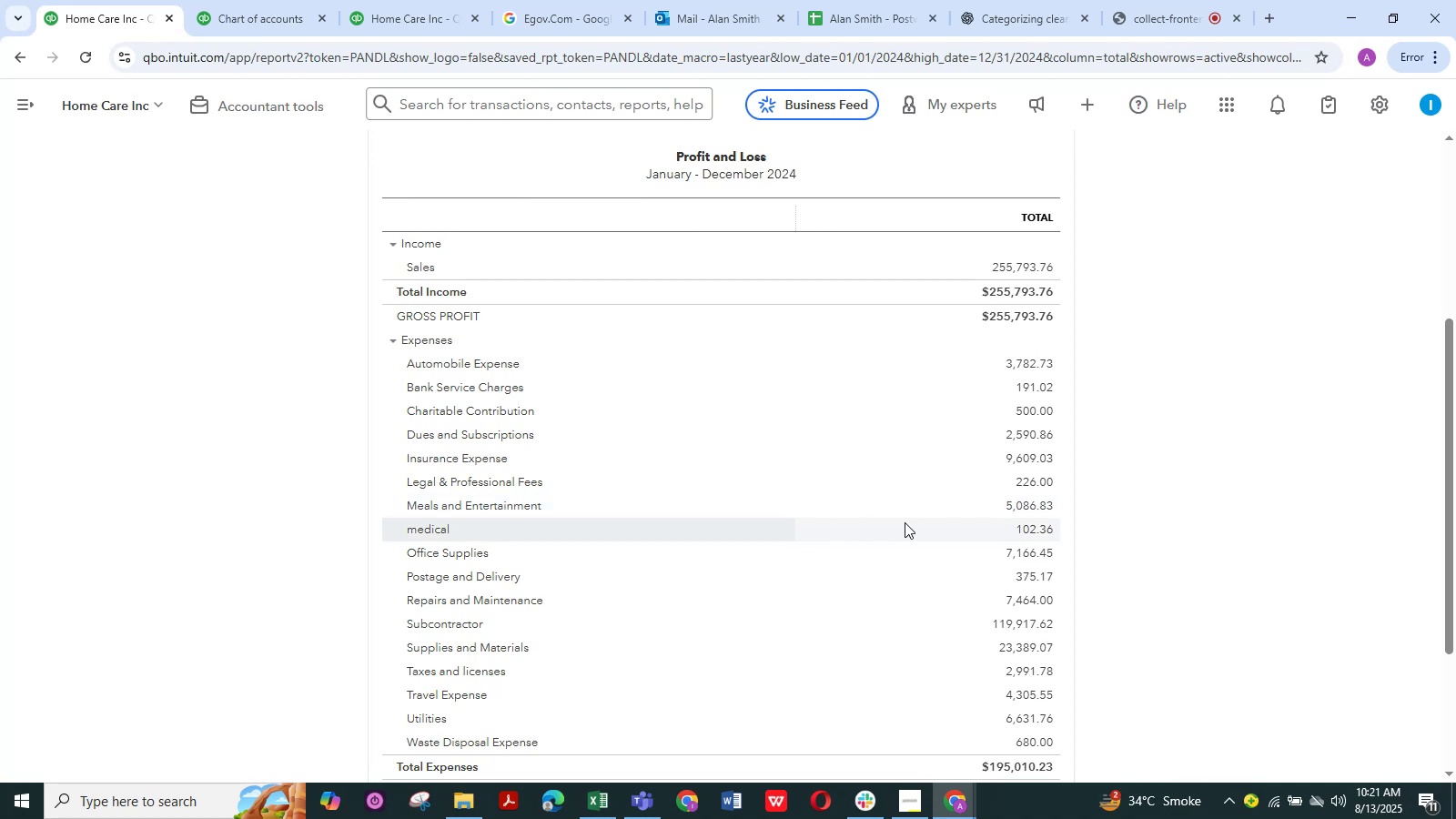 
left_click([1042, 528])
 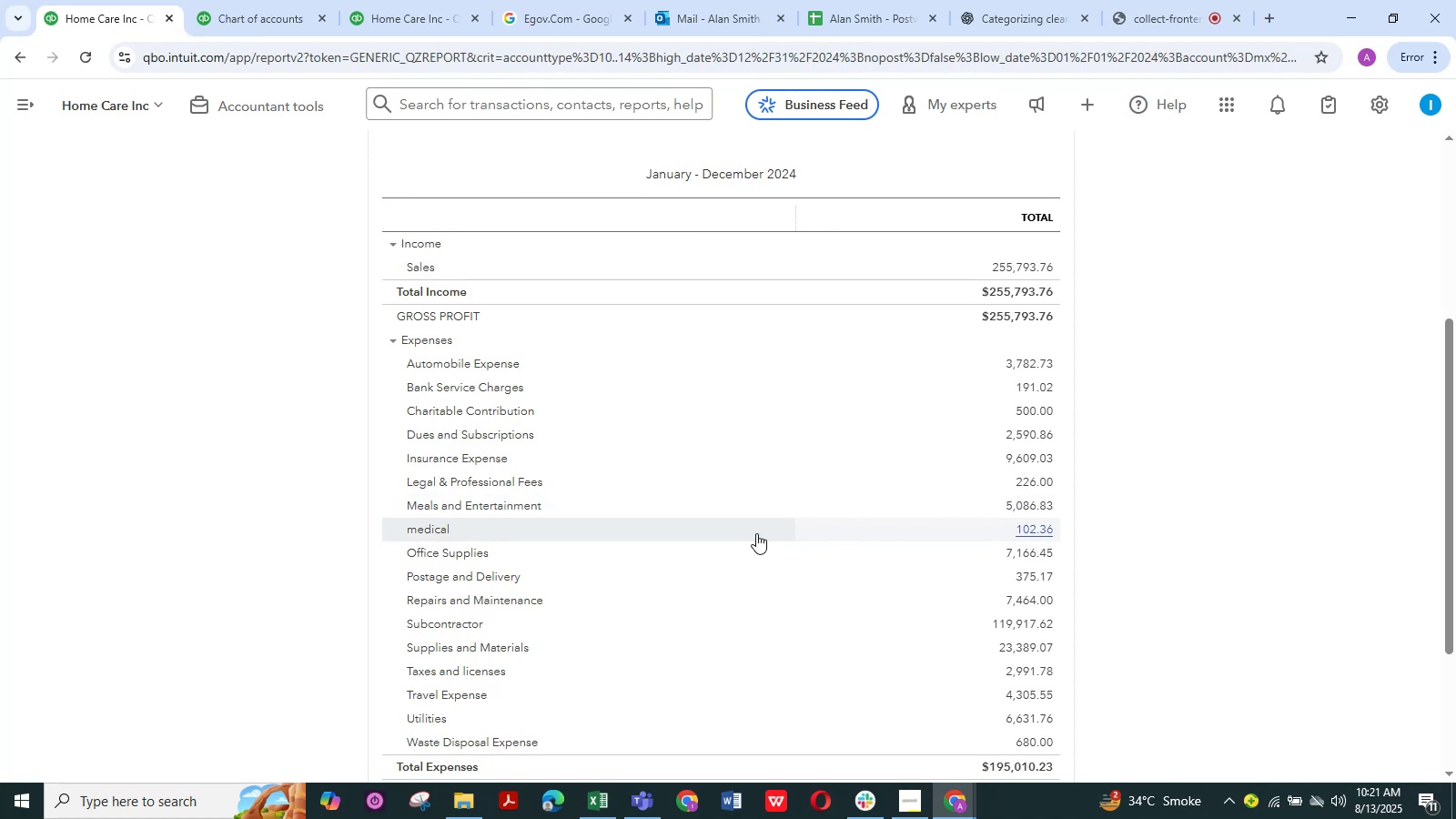 
mouse_move([306, 526])
 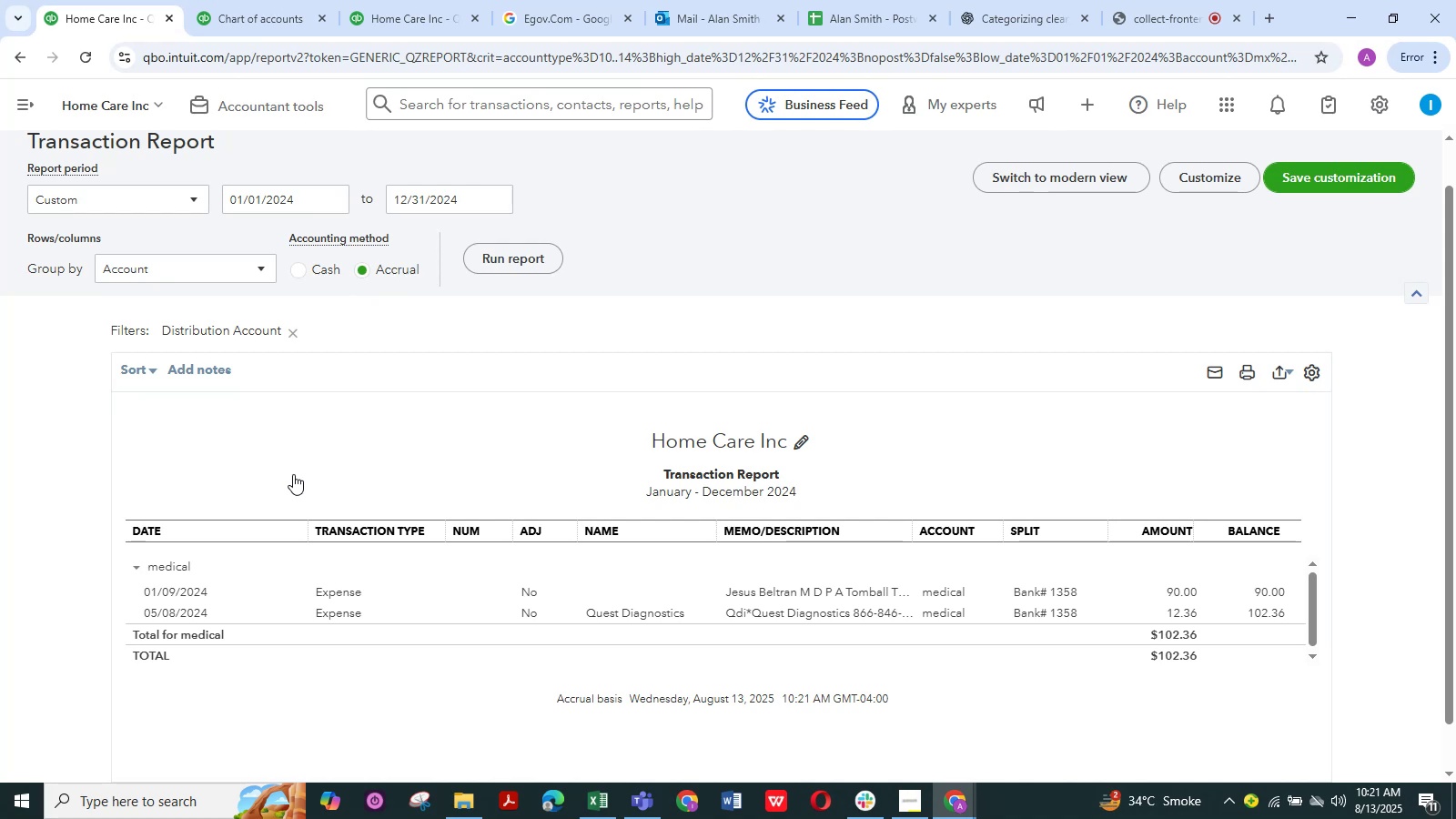 
wait(19.74)
 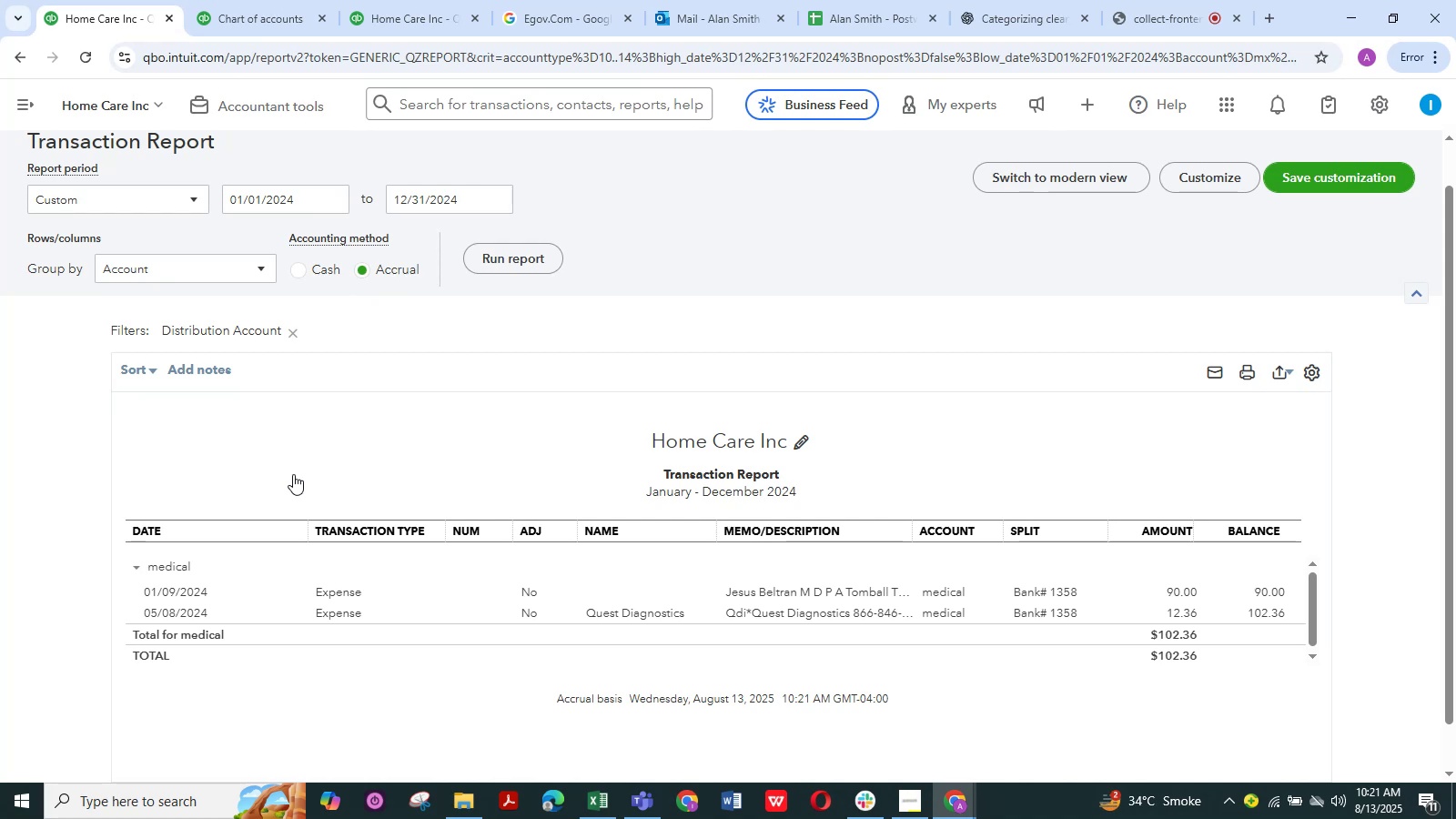 
scroll: coordinate [359, 458], scroll_direction: up, amount: 6.0
 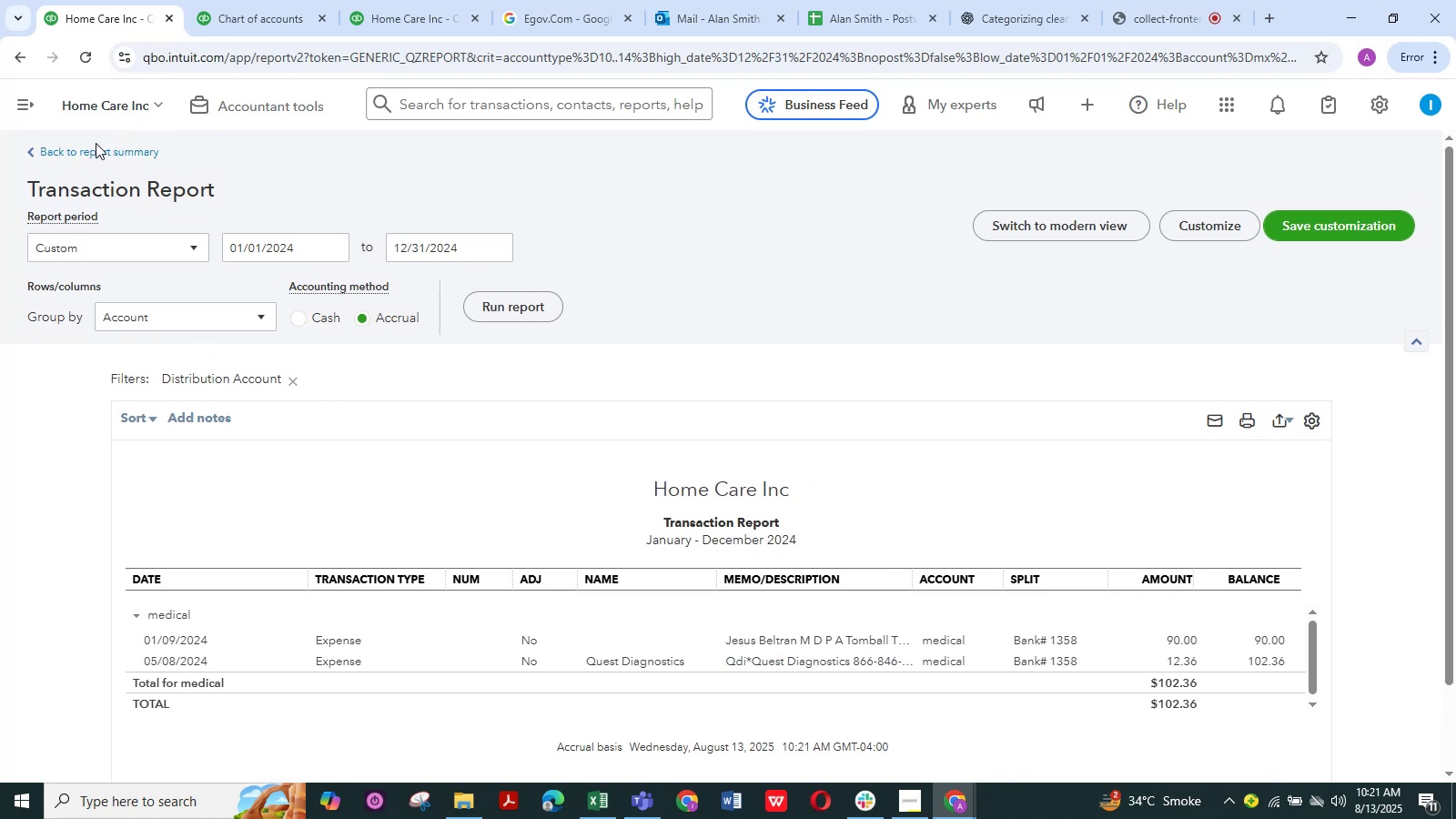 
left_click([92, 153])
 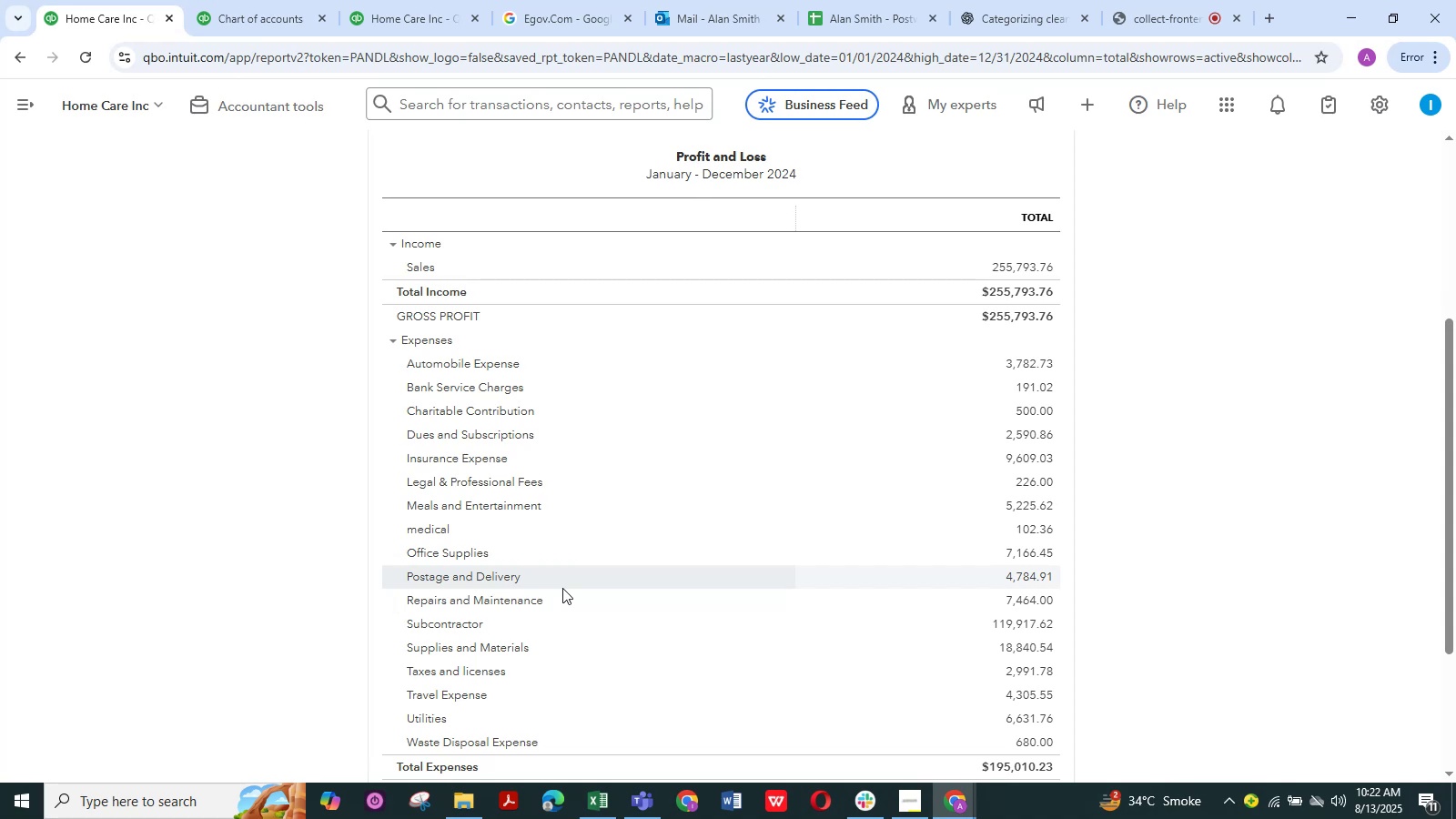 
wait(22.26)
 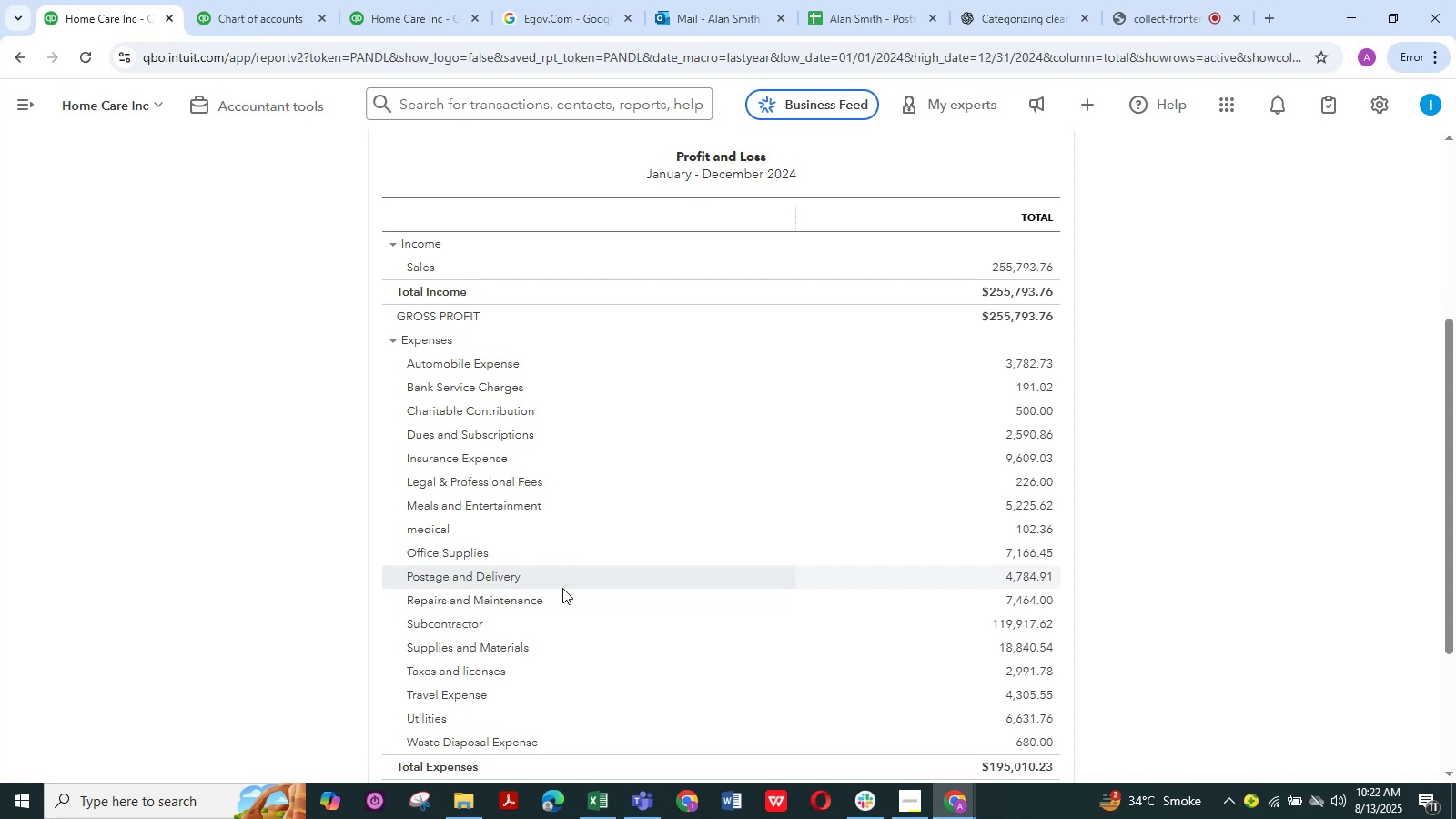 
scroll: coordinate [461, 653], scroll_direction: down, amount: 1.0
 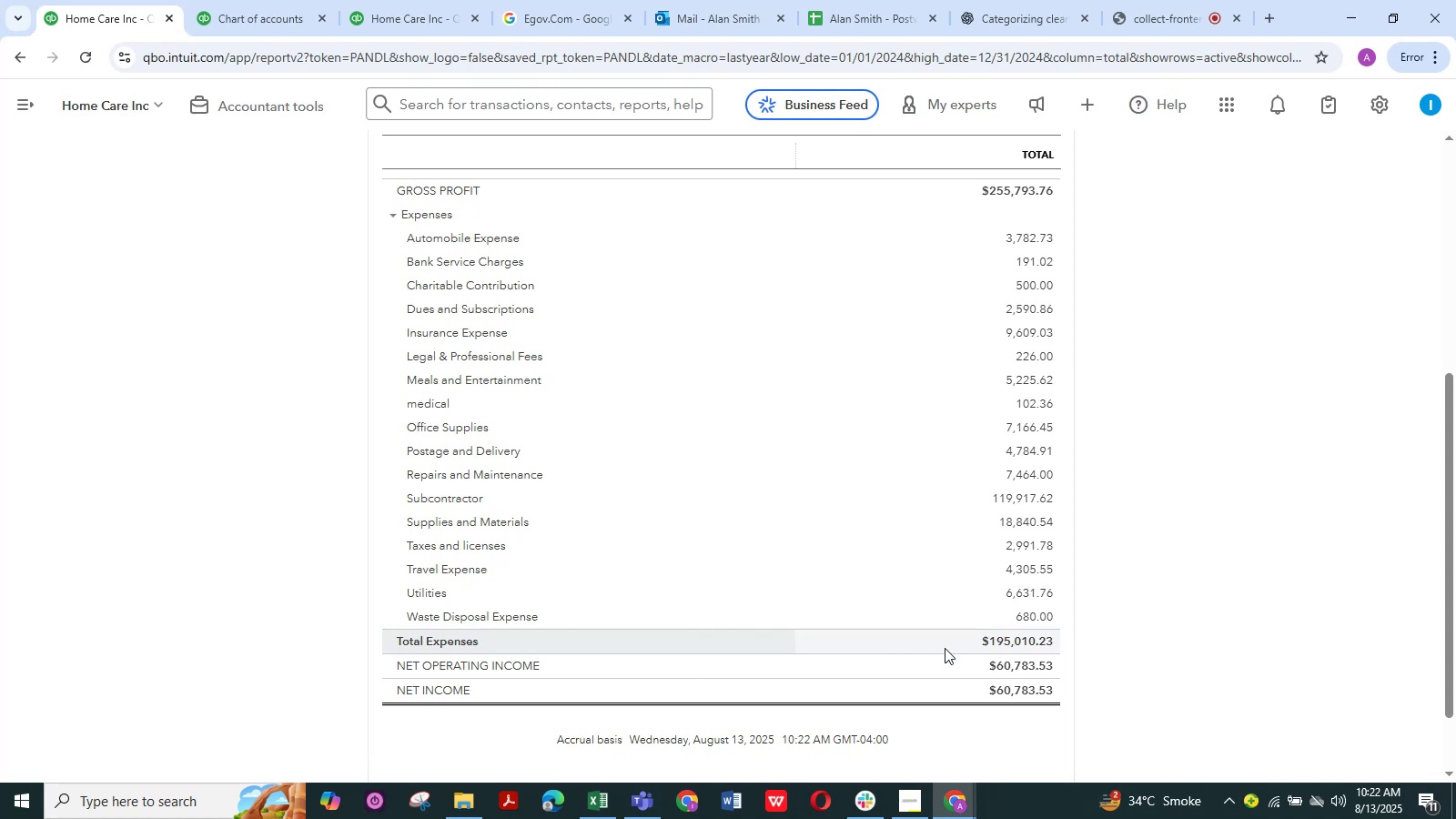 
left_click([1000, 640])
 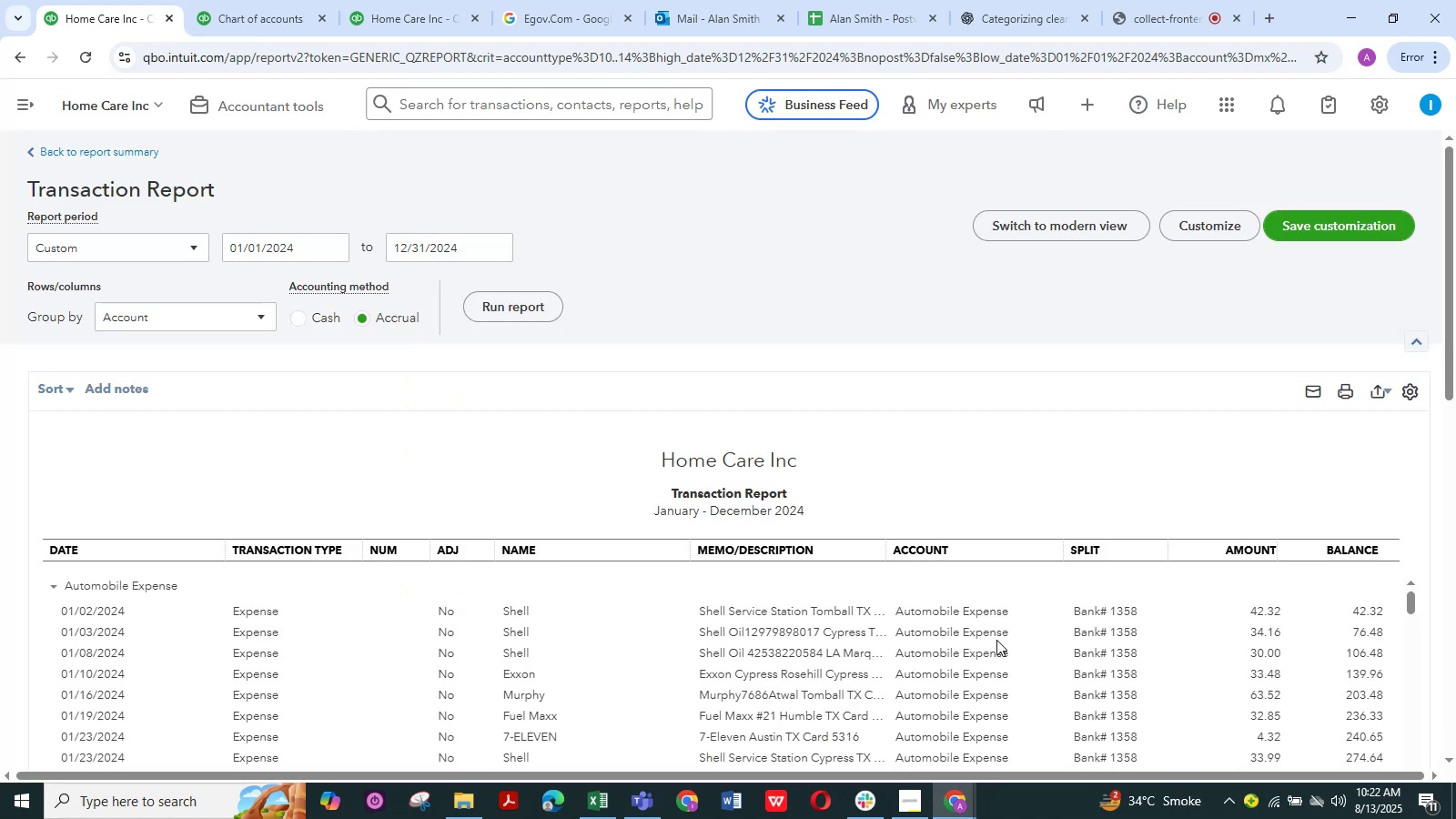 
wait(16.51)
 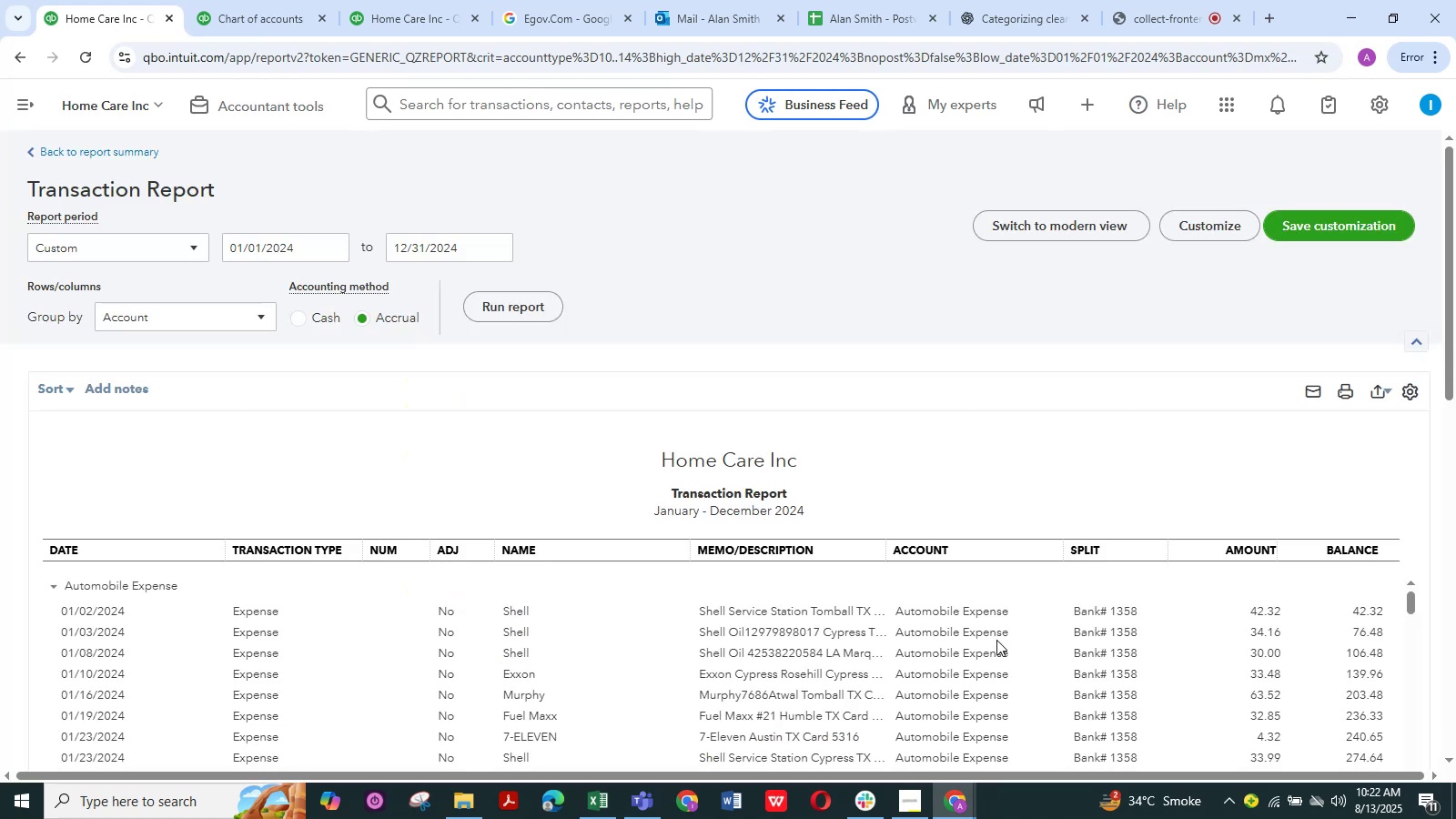 
scroll: coordinate [411, 379], scroll_direction: down, amount: 2.0
 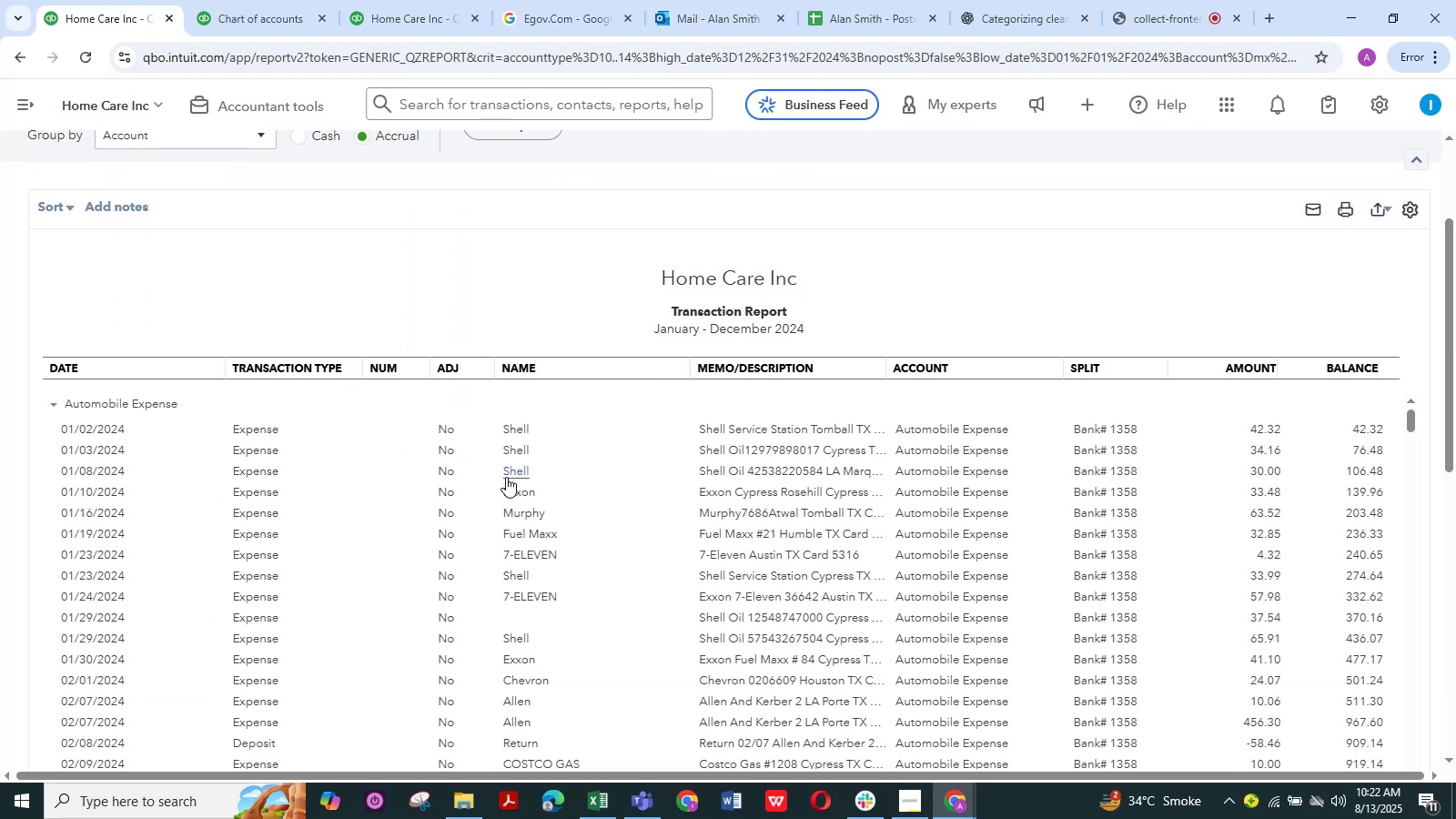 
scroll: coordinate [499, 508], scroll_direction: up, amount: 2.0
 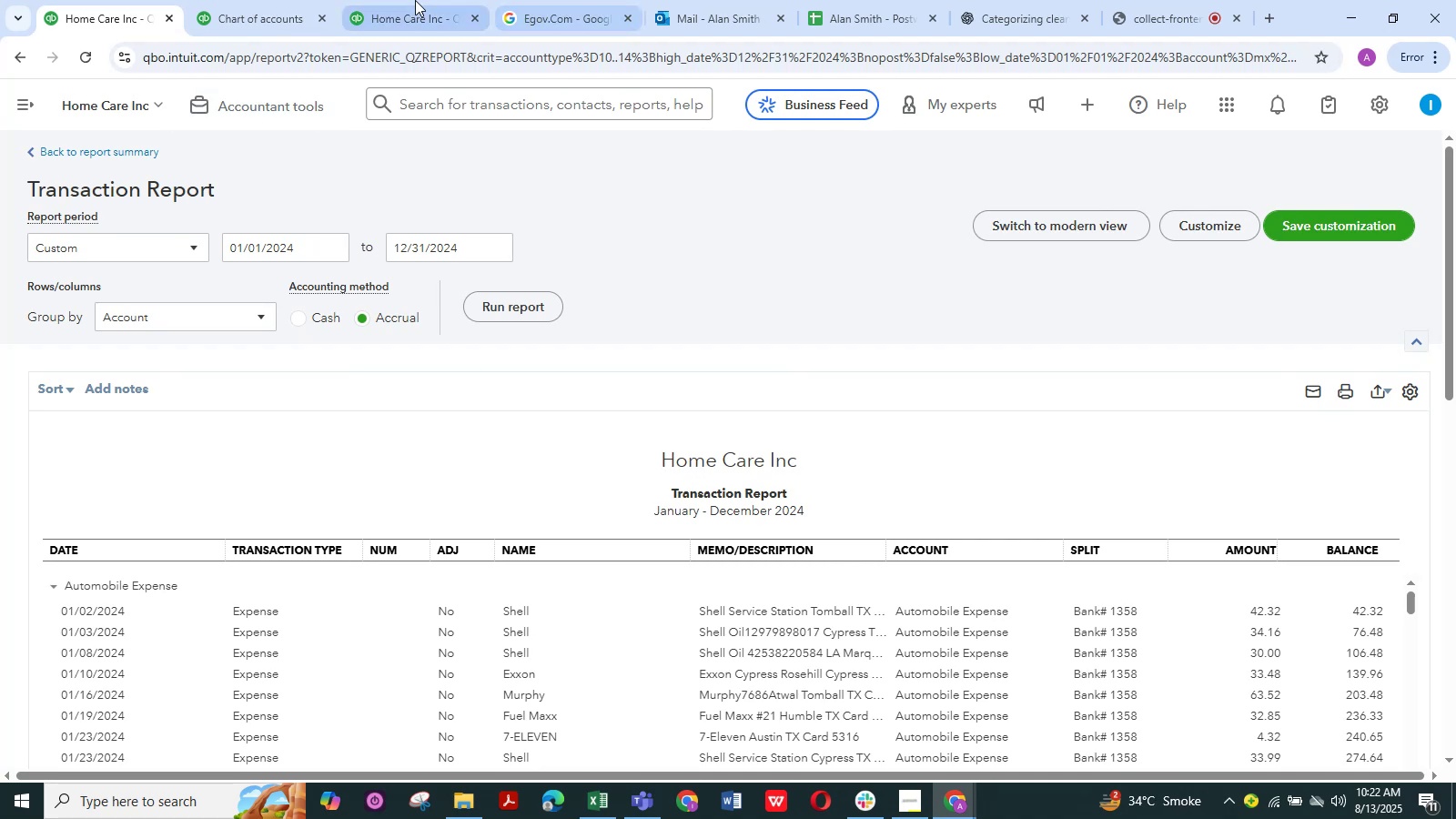 
wait(5.41)
 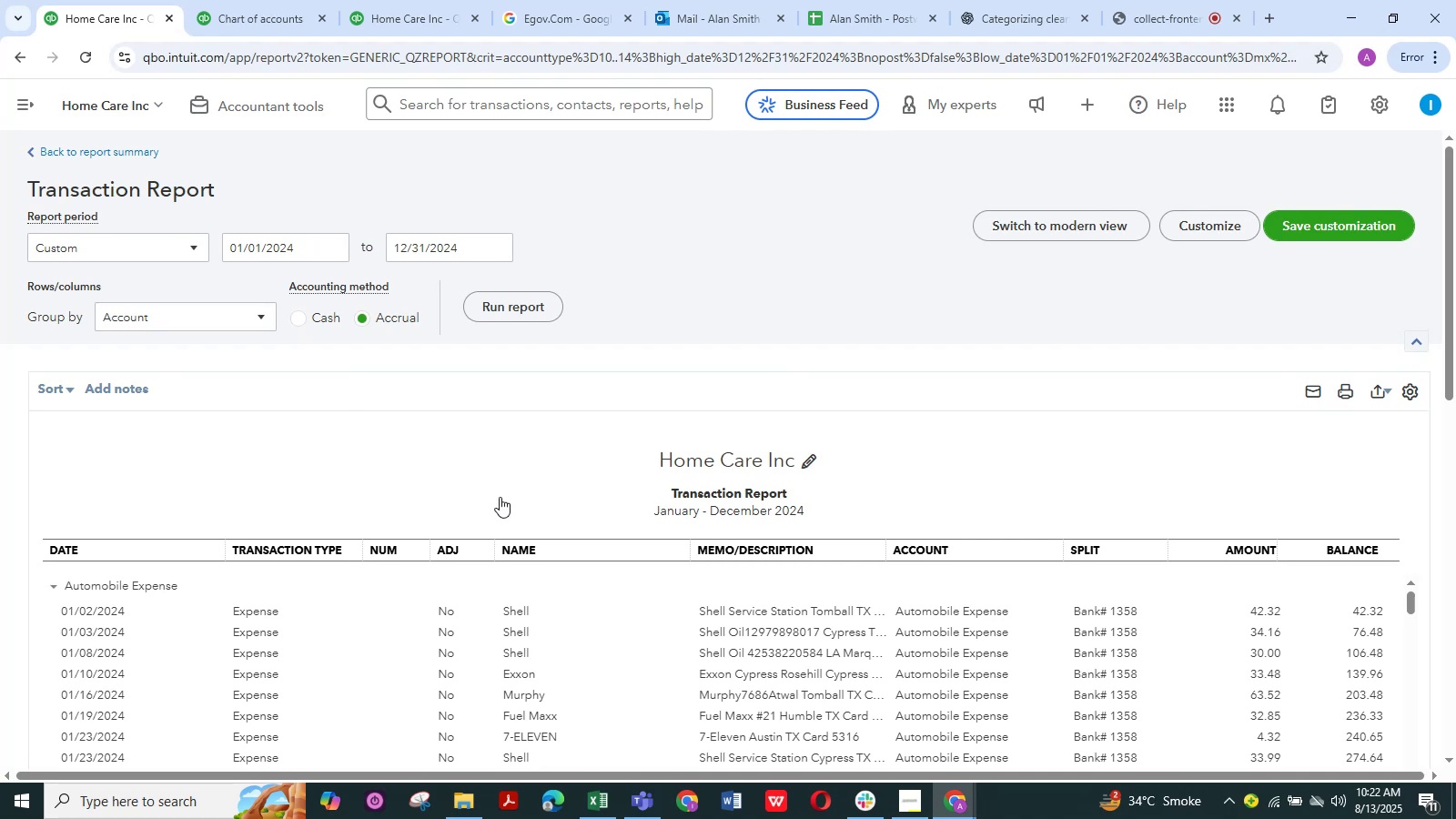 
left_click([228, 2])
 